 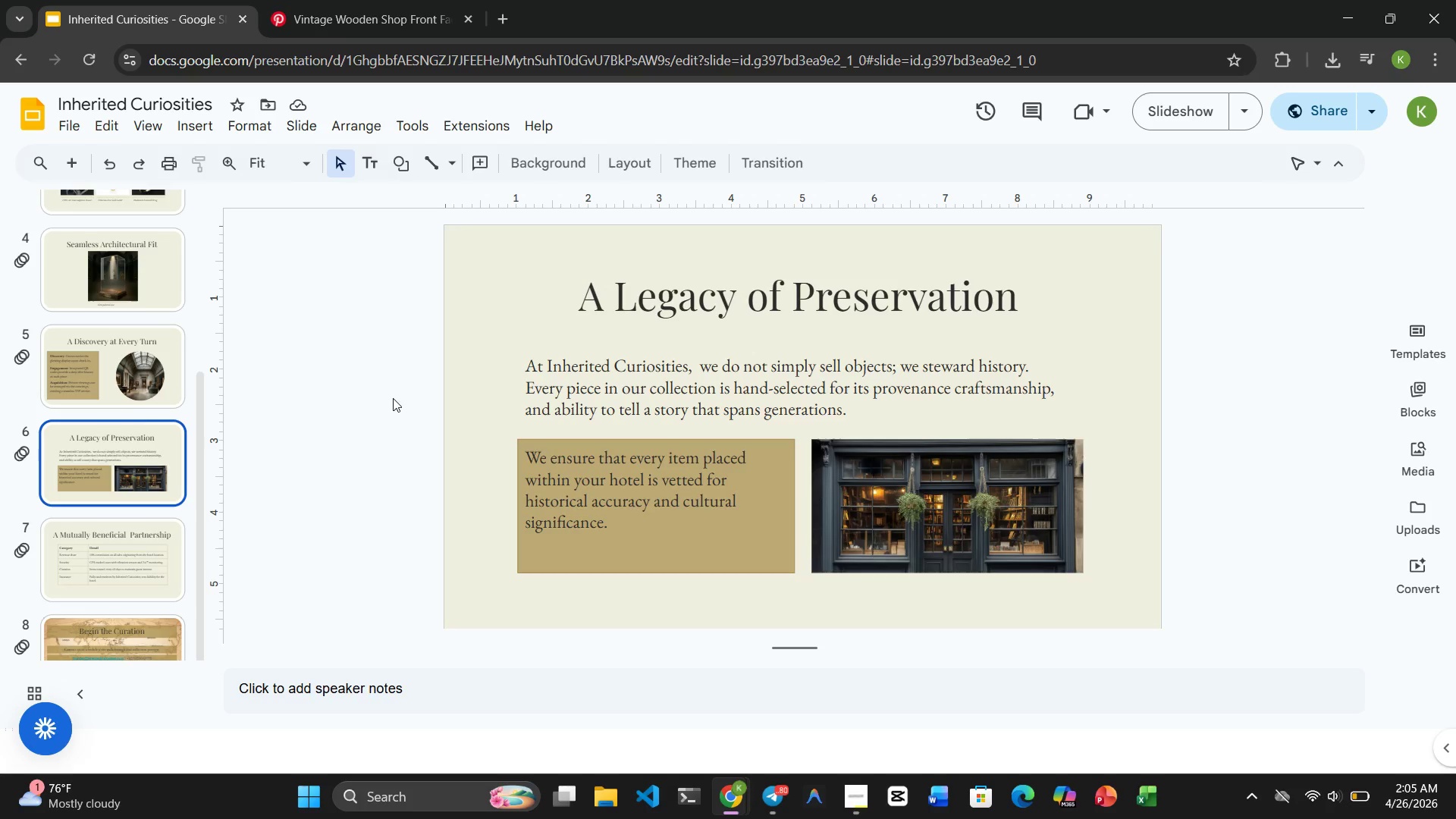 
left_click([80, 158])
 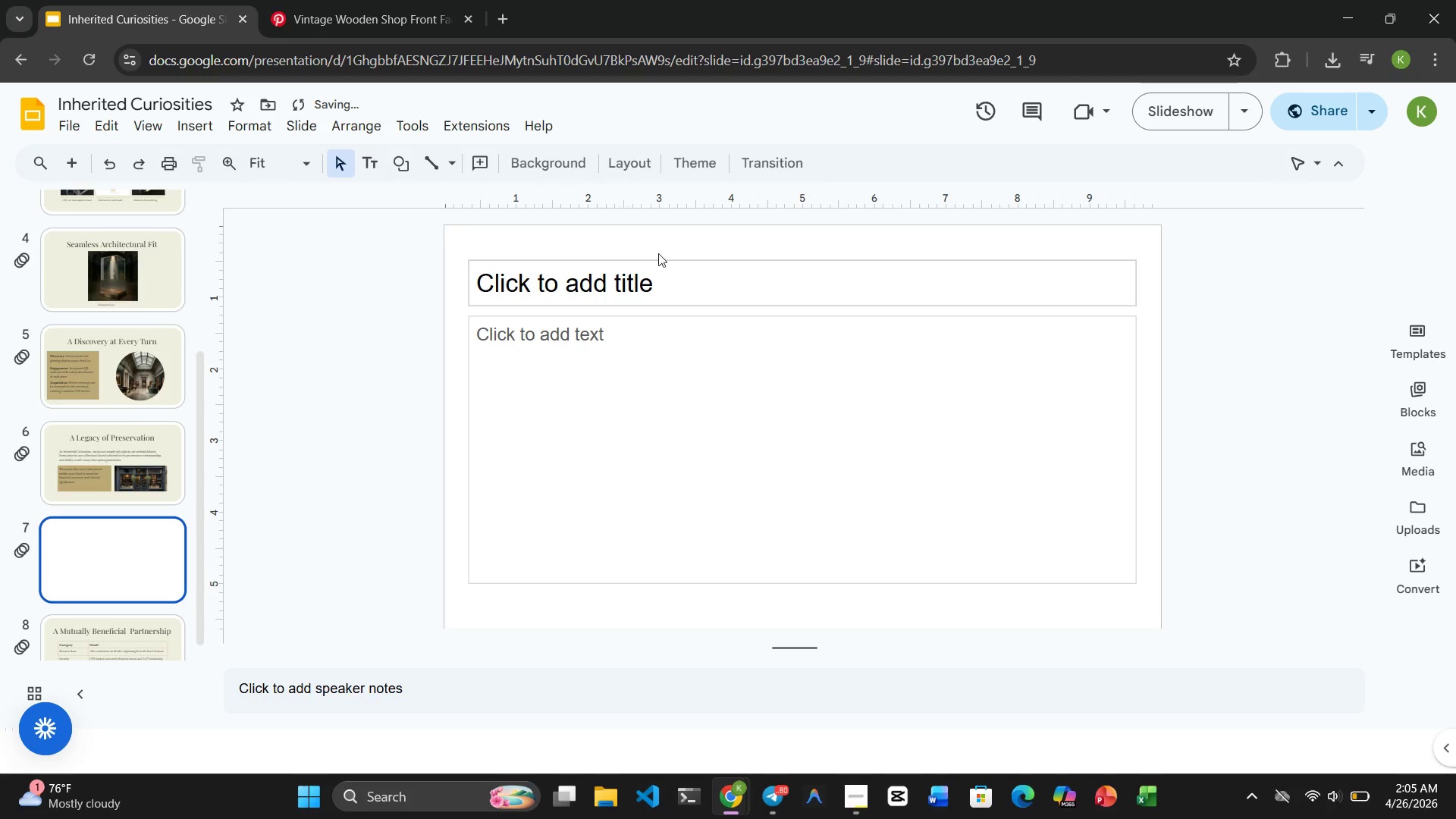 
left_click([673, 293])
 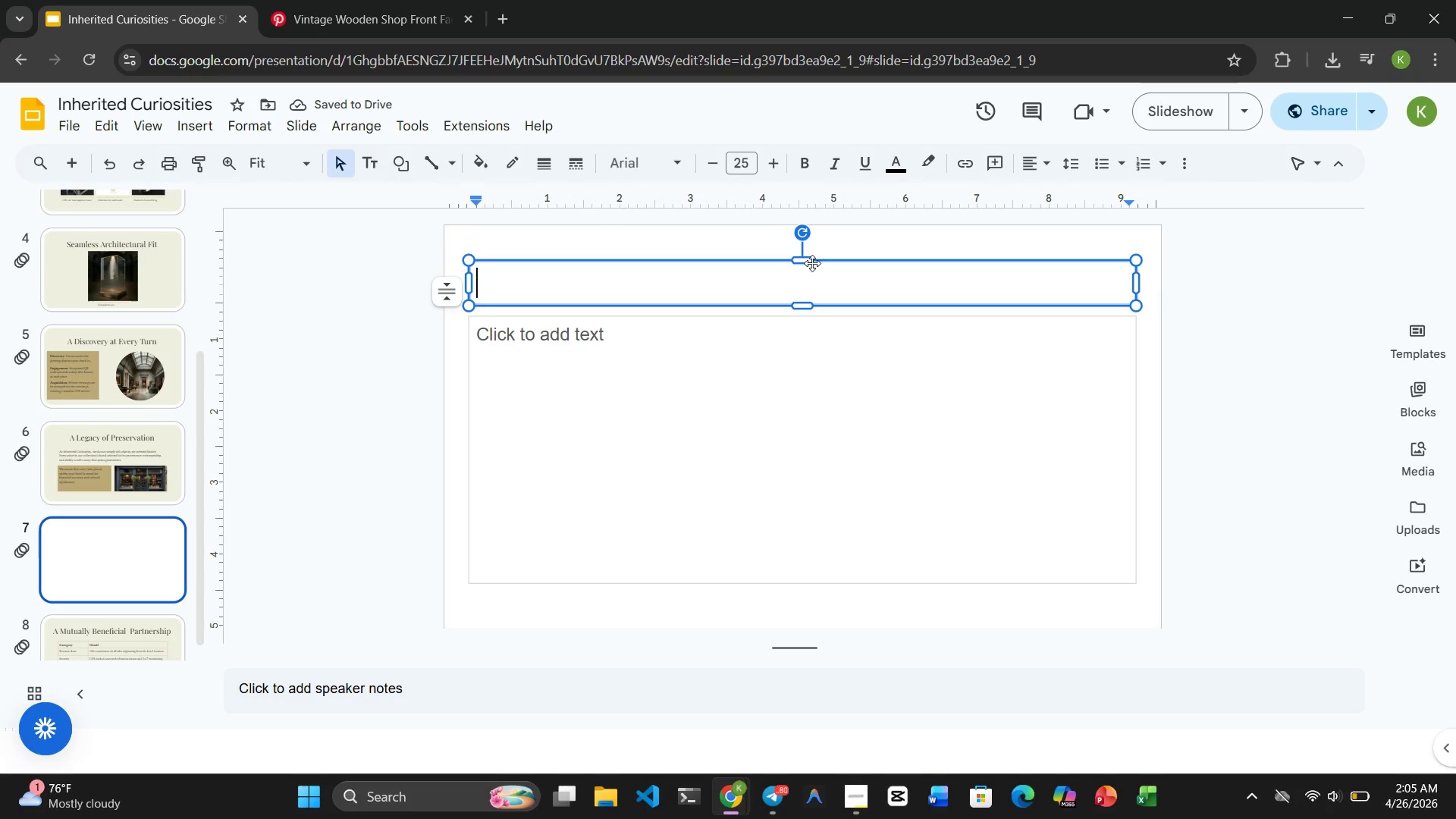 
left_click([805, 262])
 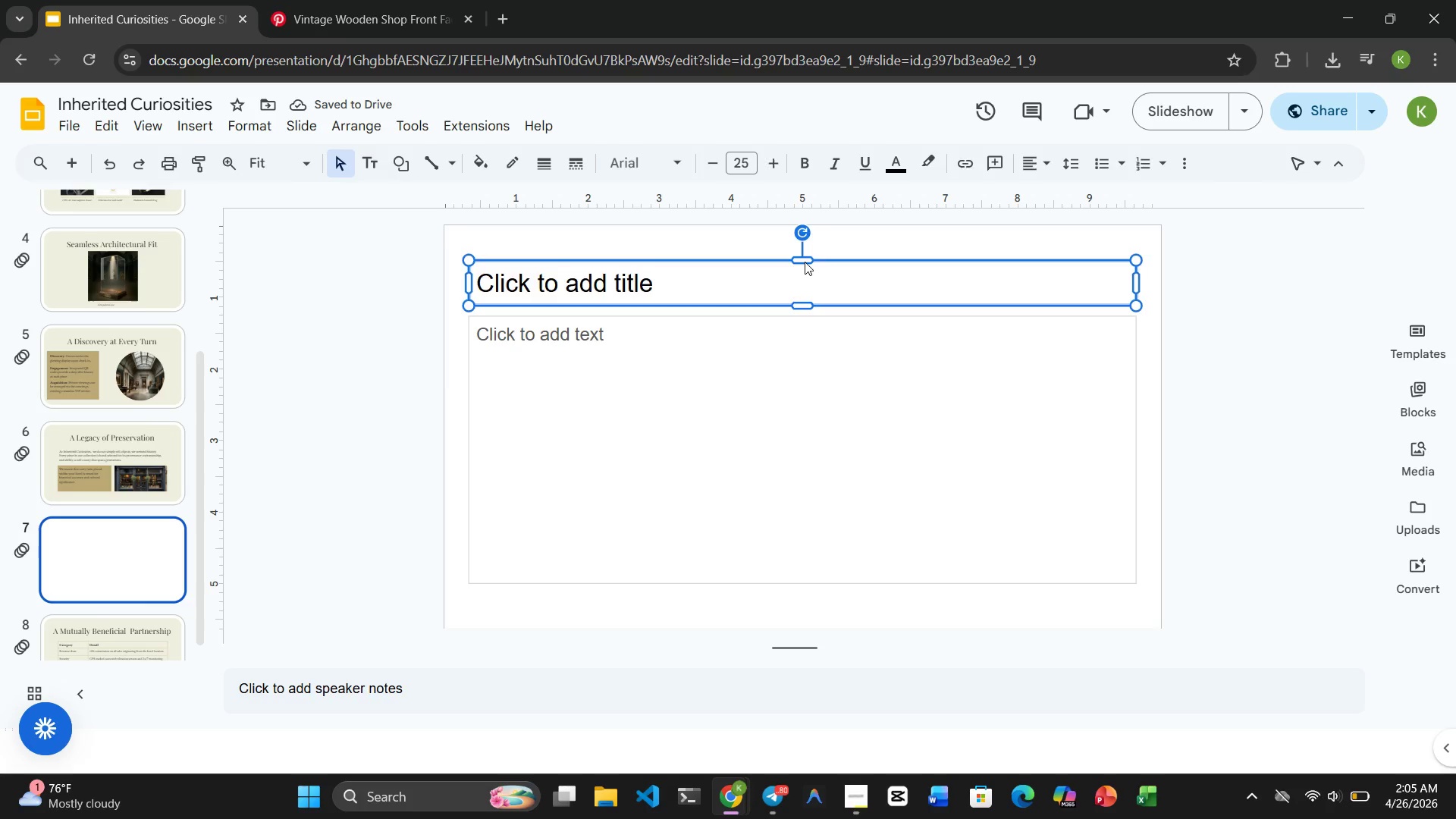 
key(Delete)
 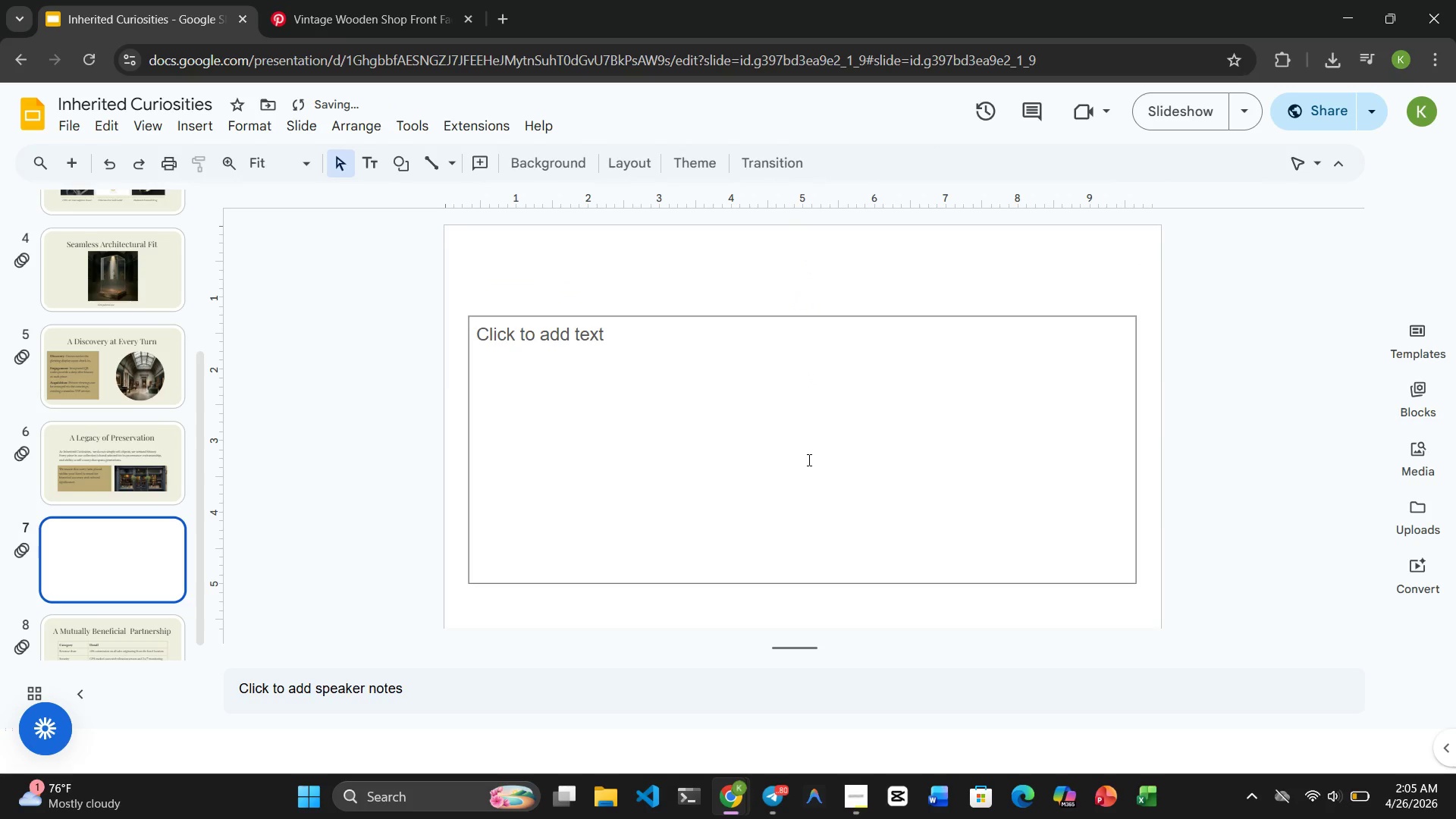 
left_click([808, 460])
 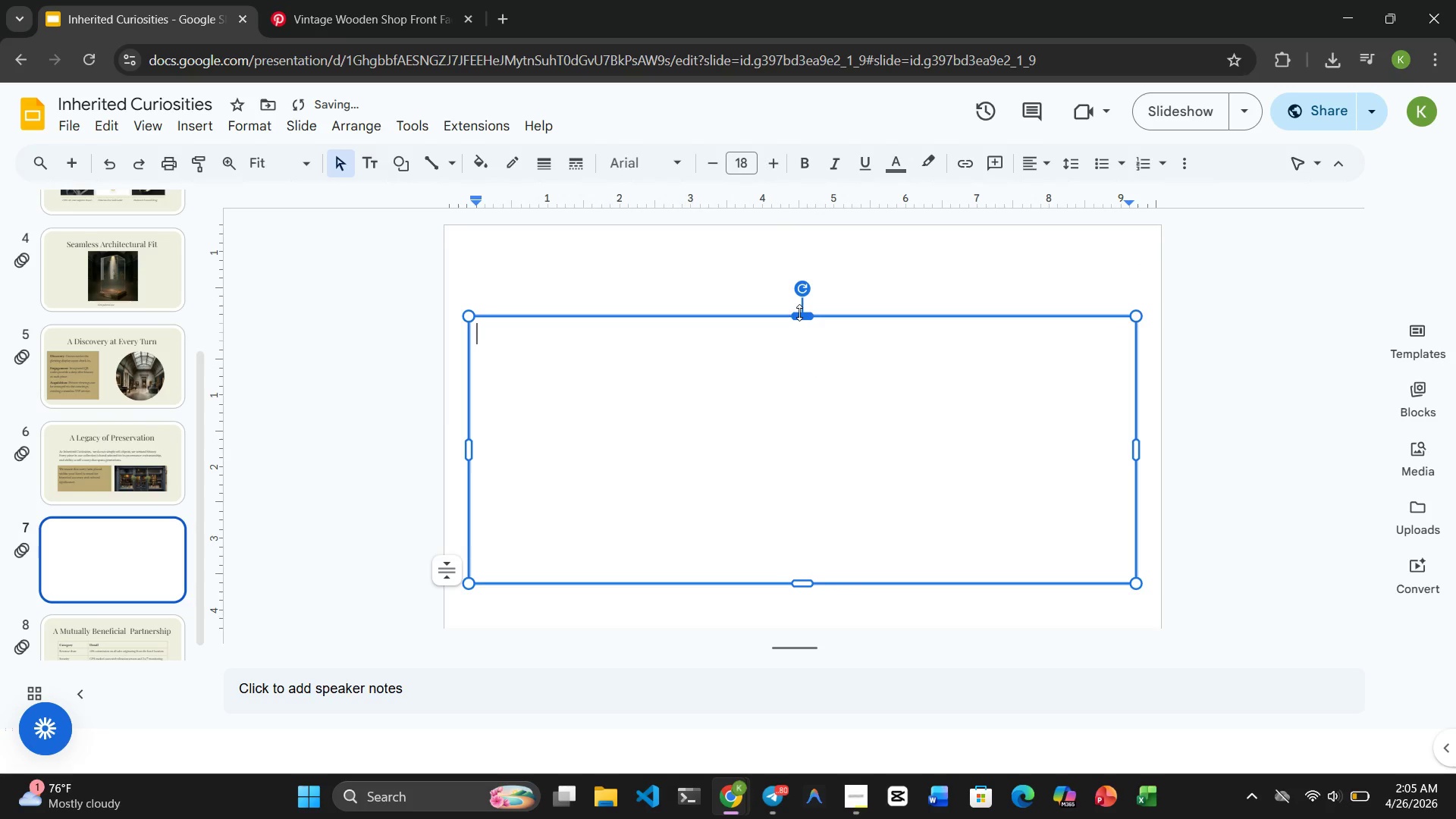 
left_click([799, 312])
 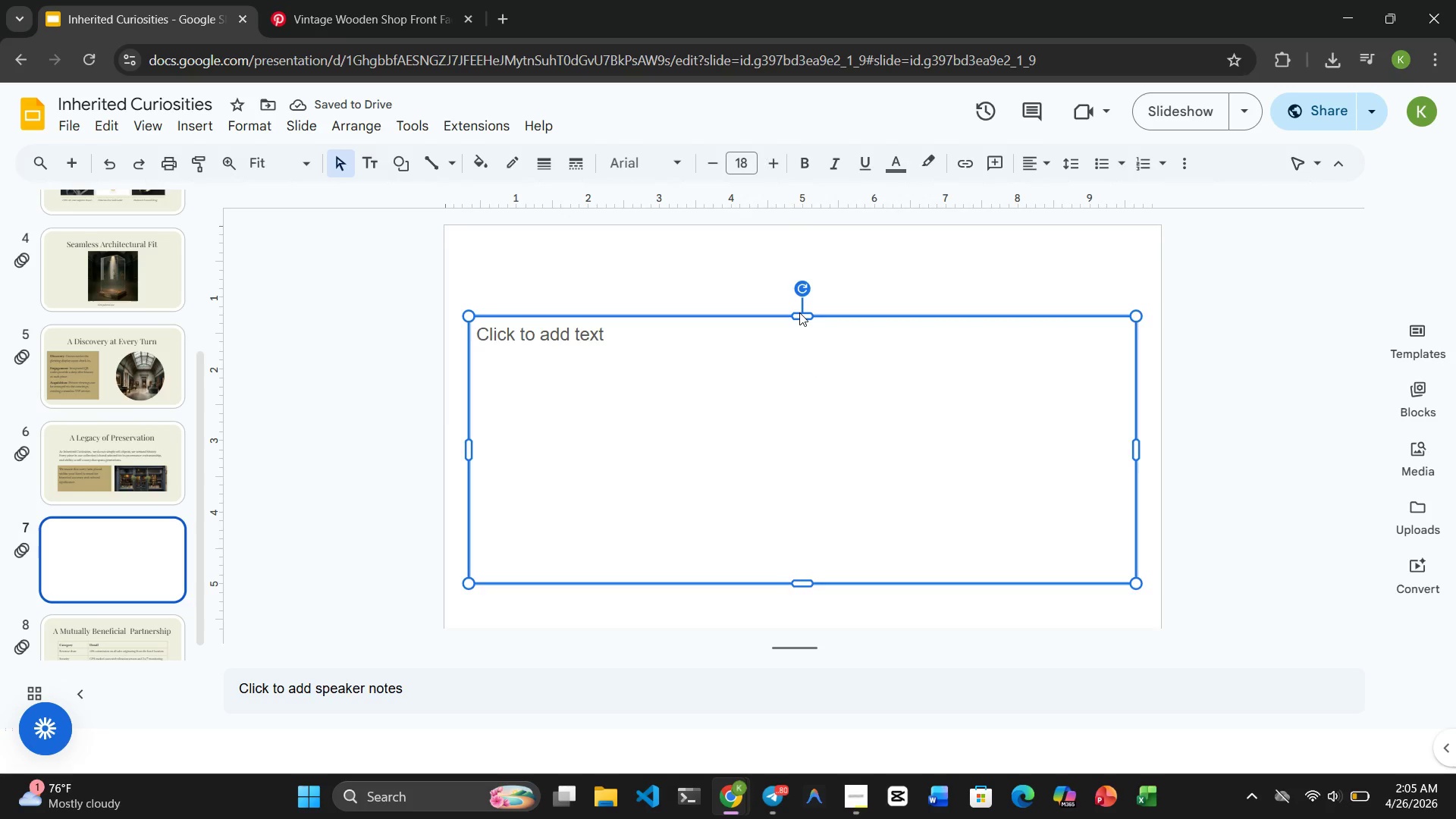 
key(Delete)
 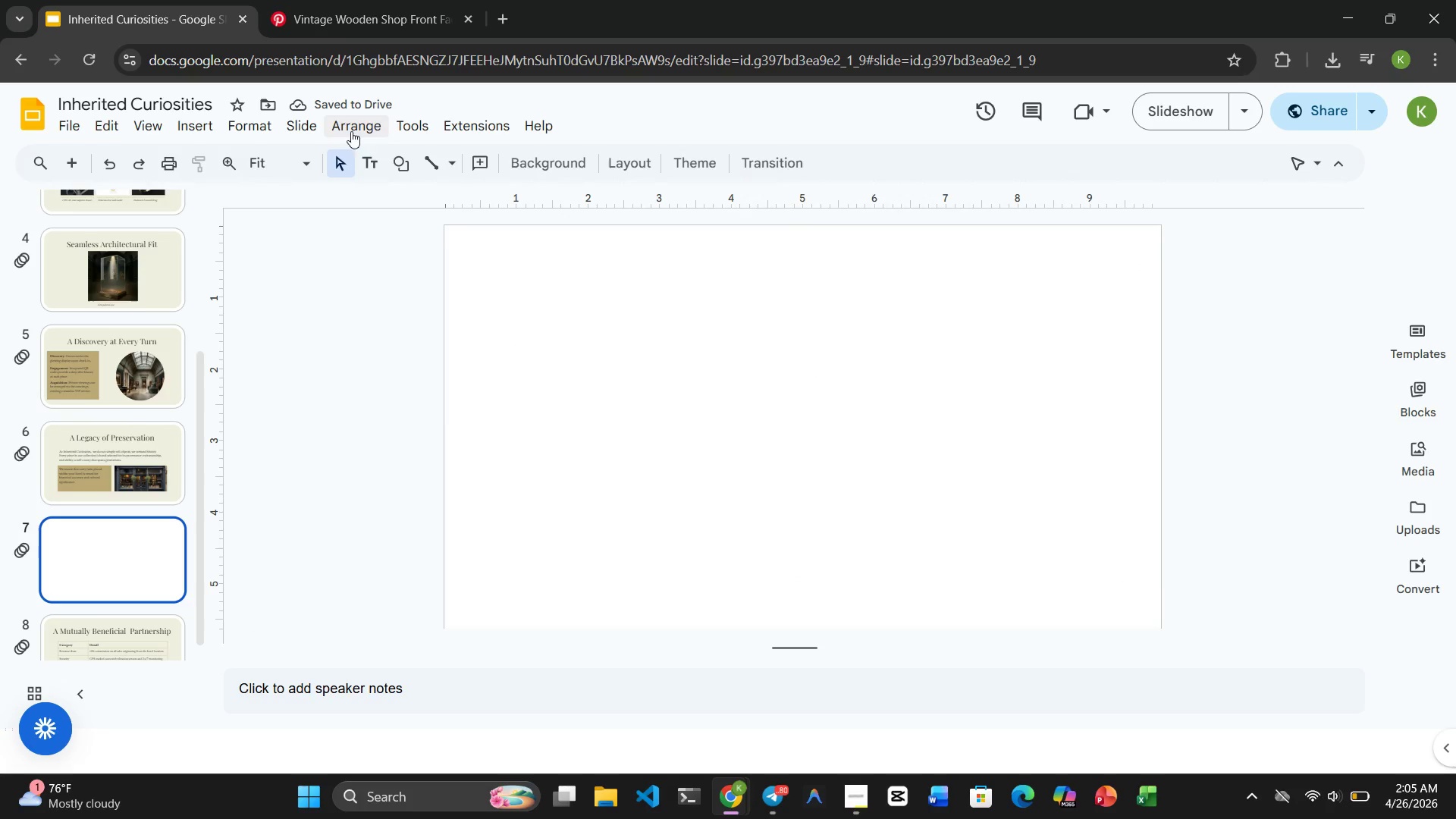 
wait(5.2)
 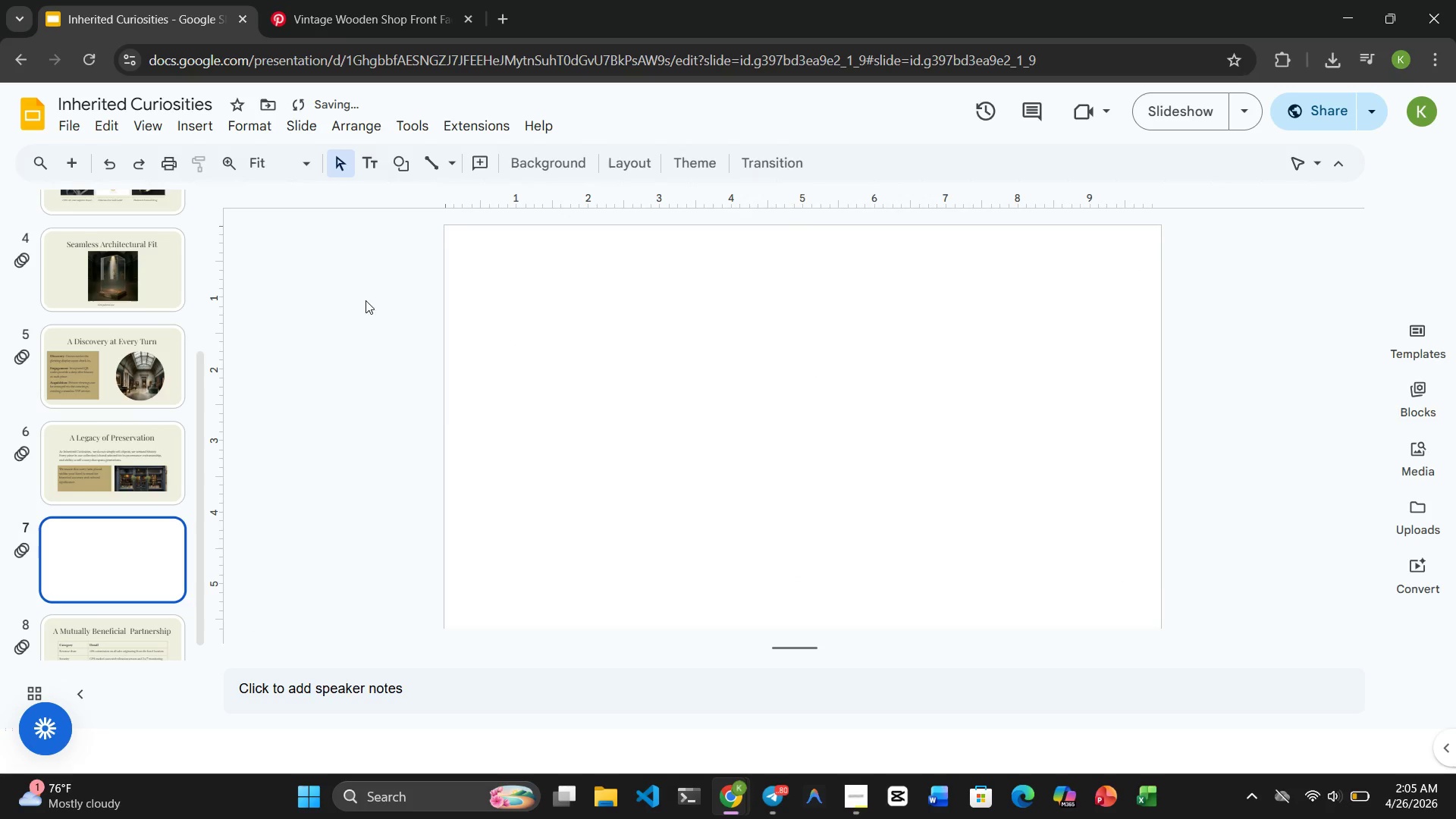 
left_click([548, 167])
 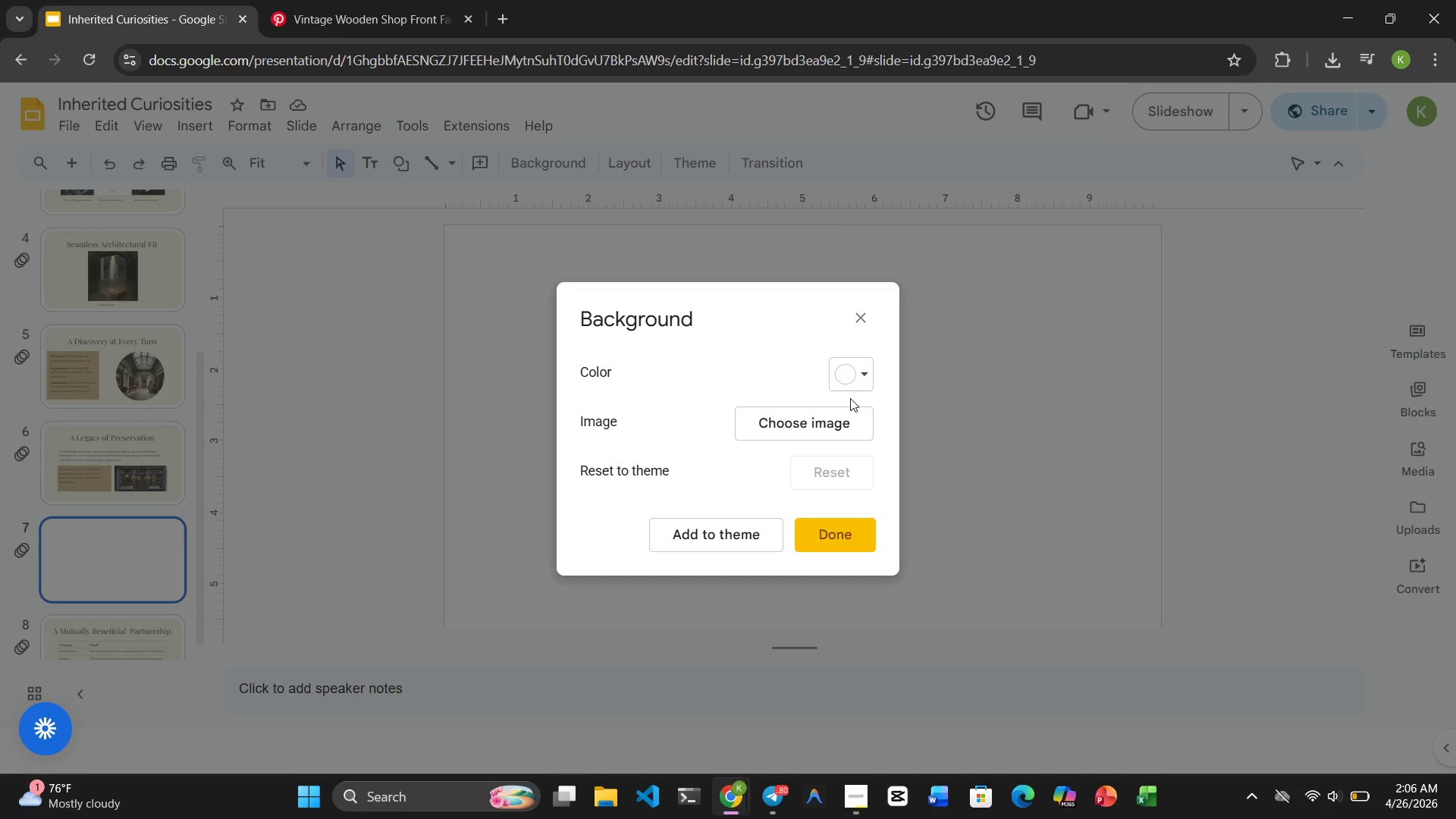 
left_click([852, 377])
 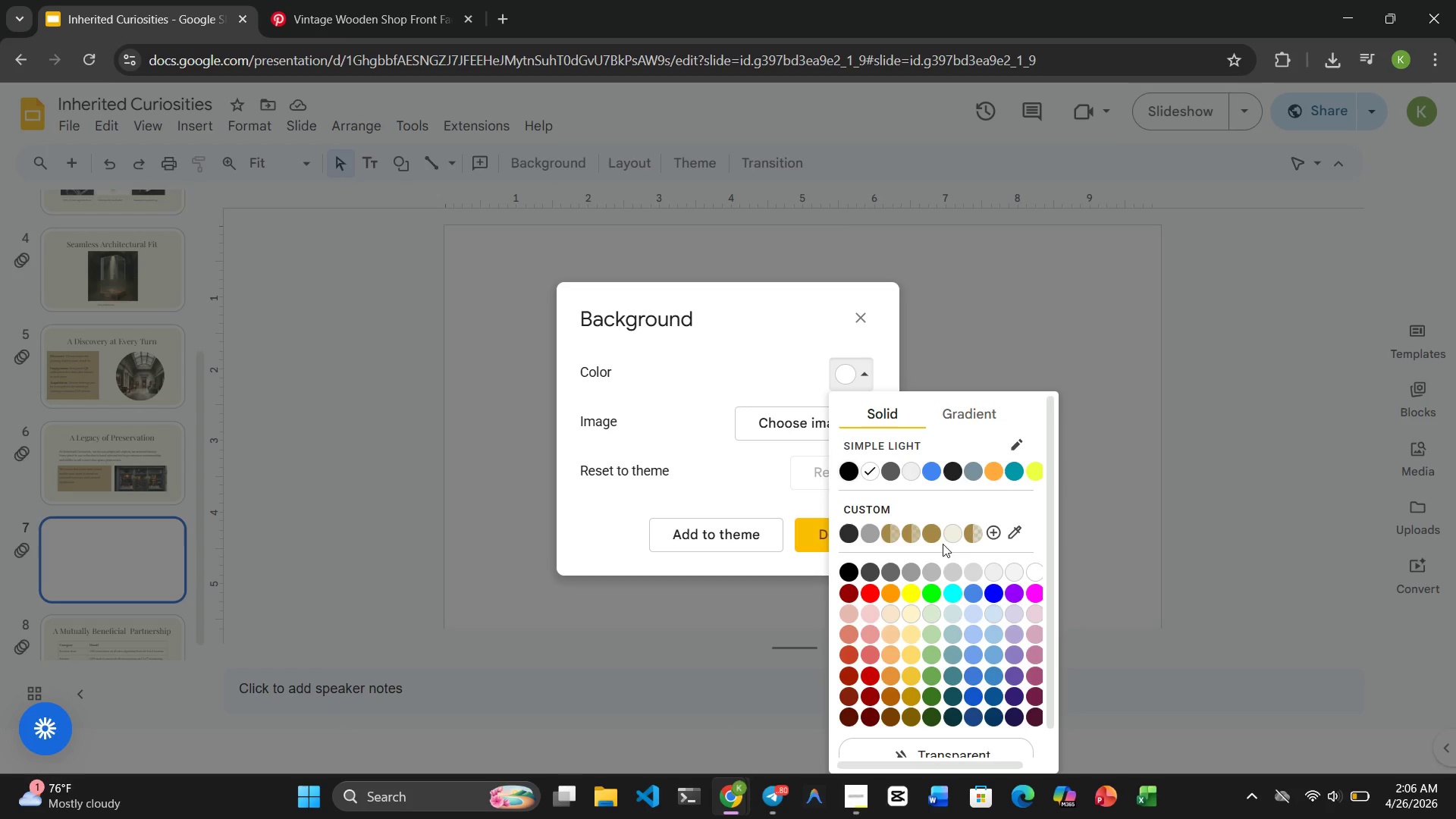 
left_click([952, 535])
 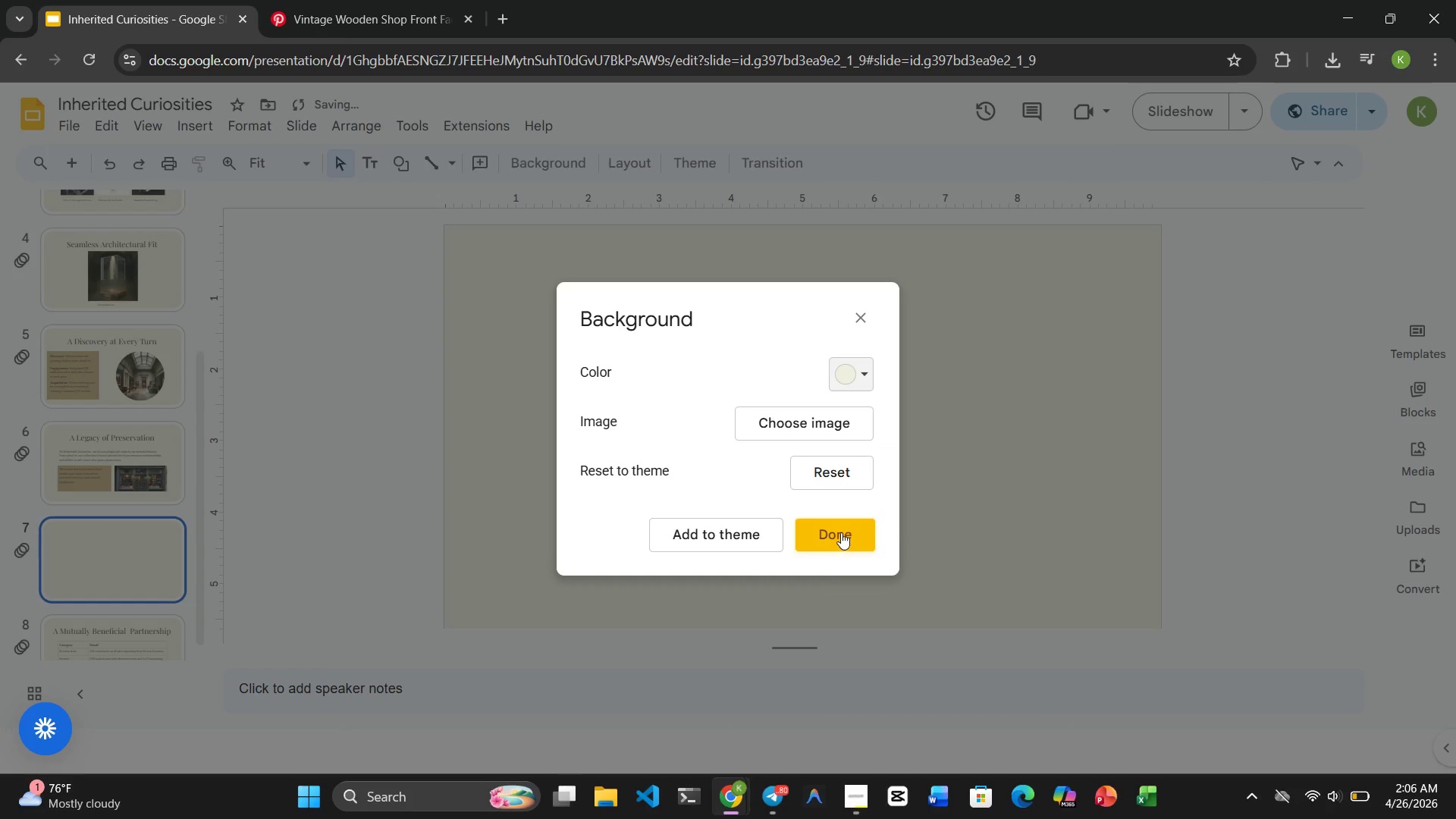 
left_click([840, 532])
 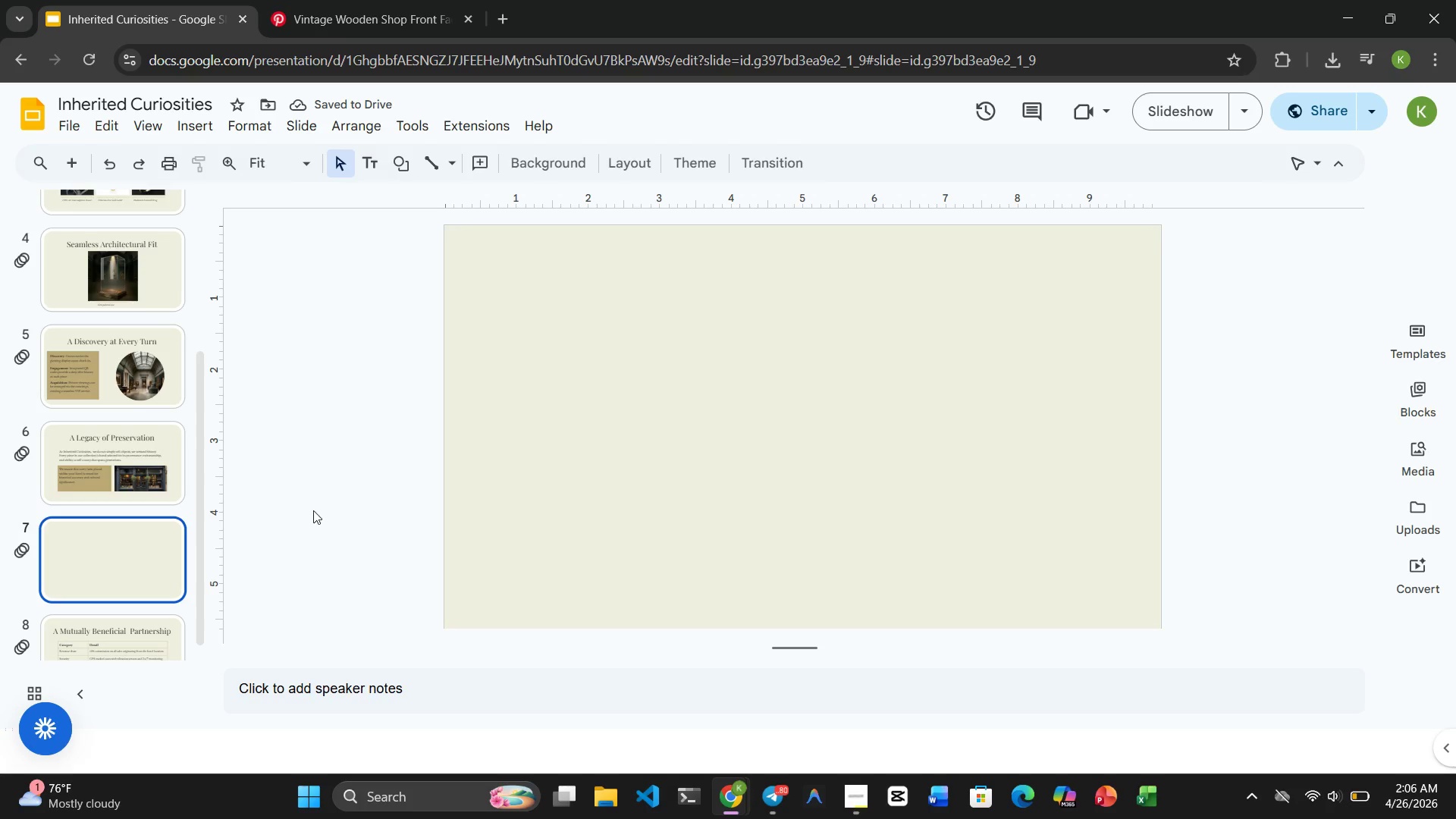 
left_click([55, 437])
 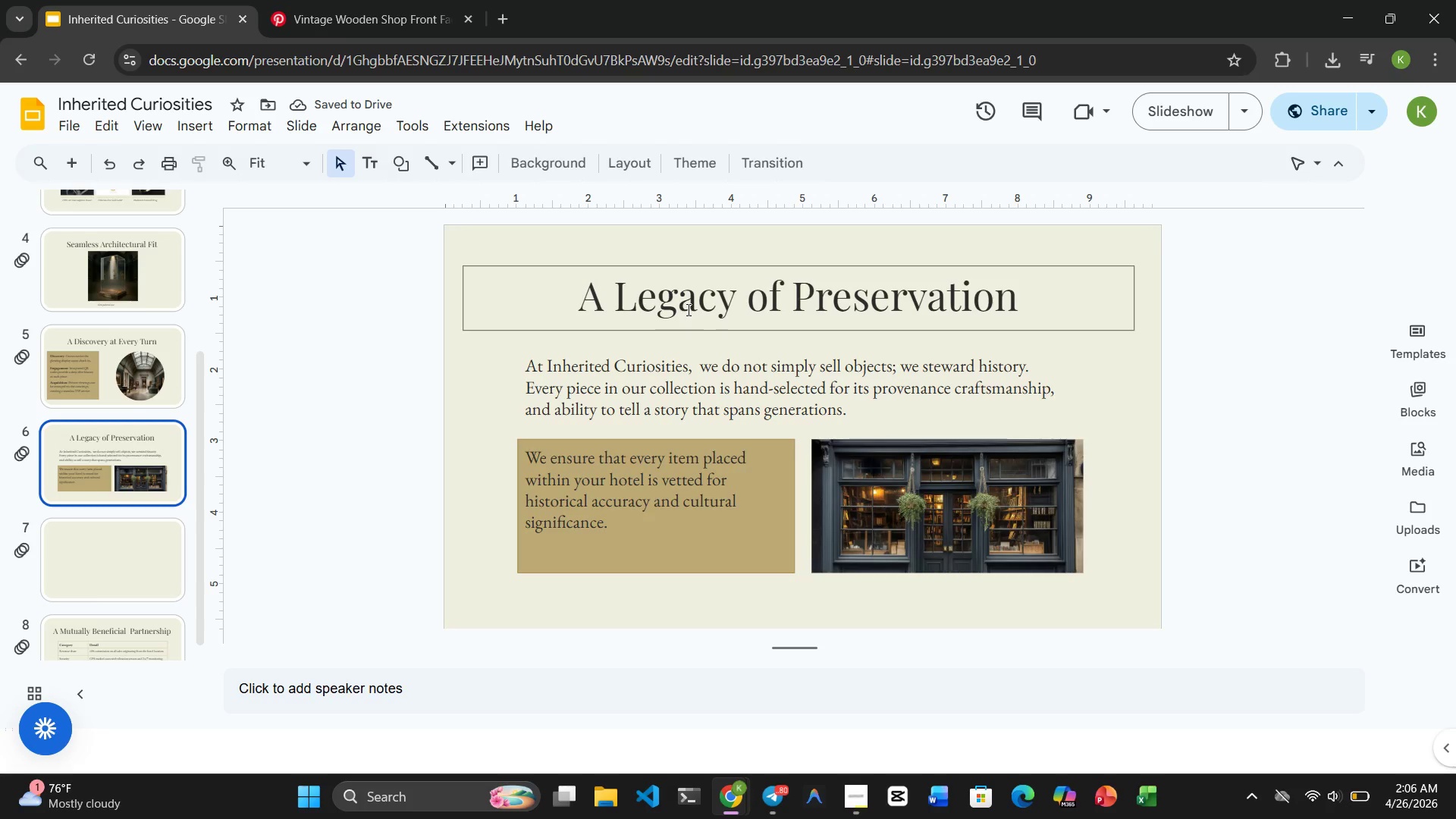 
left_click([697, 310])
 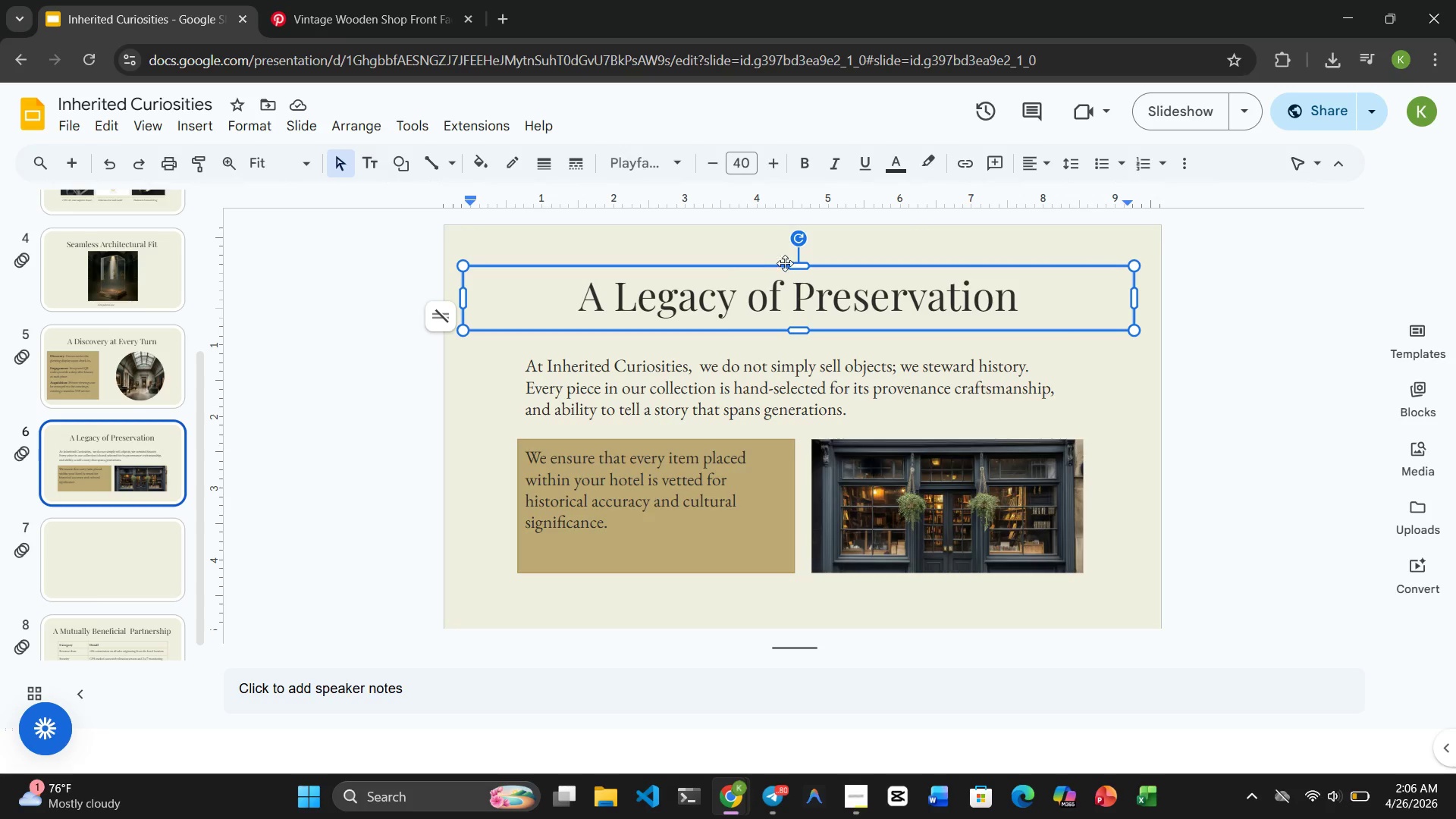 
left_click([798, 268])
 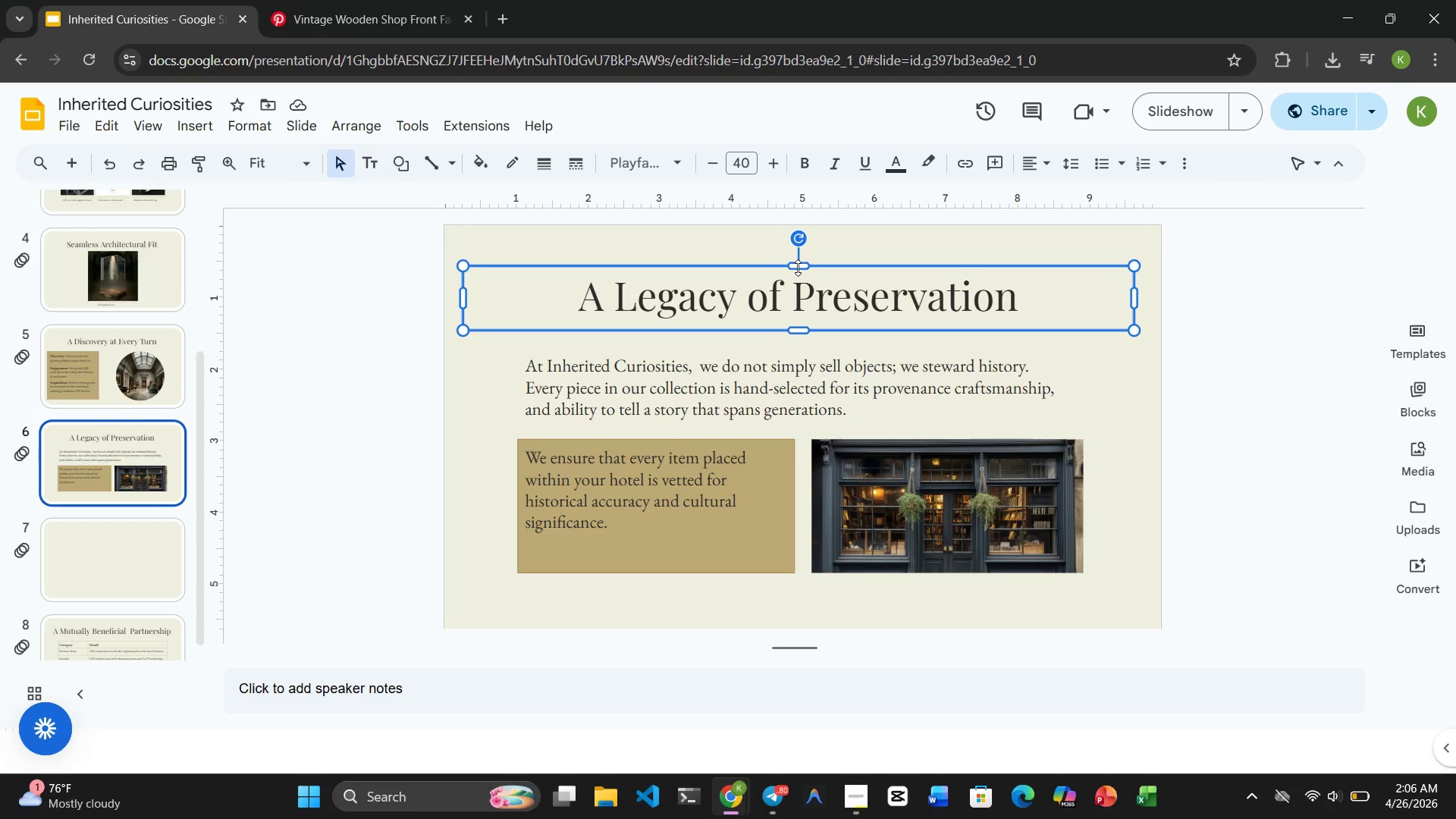 
key(Control+C)
 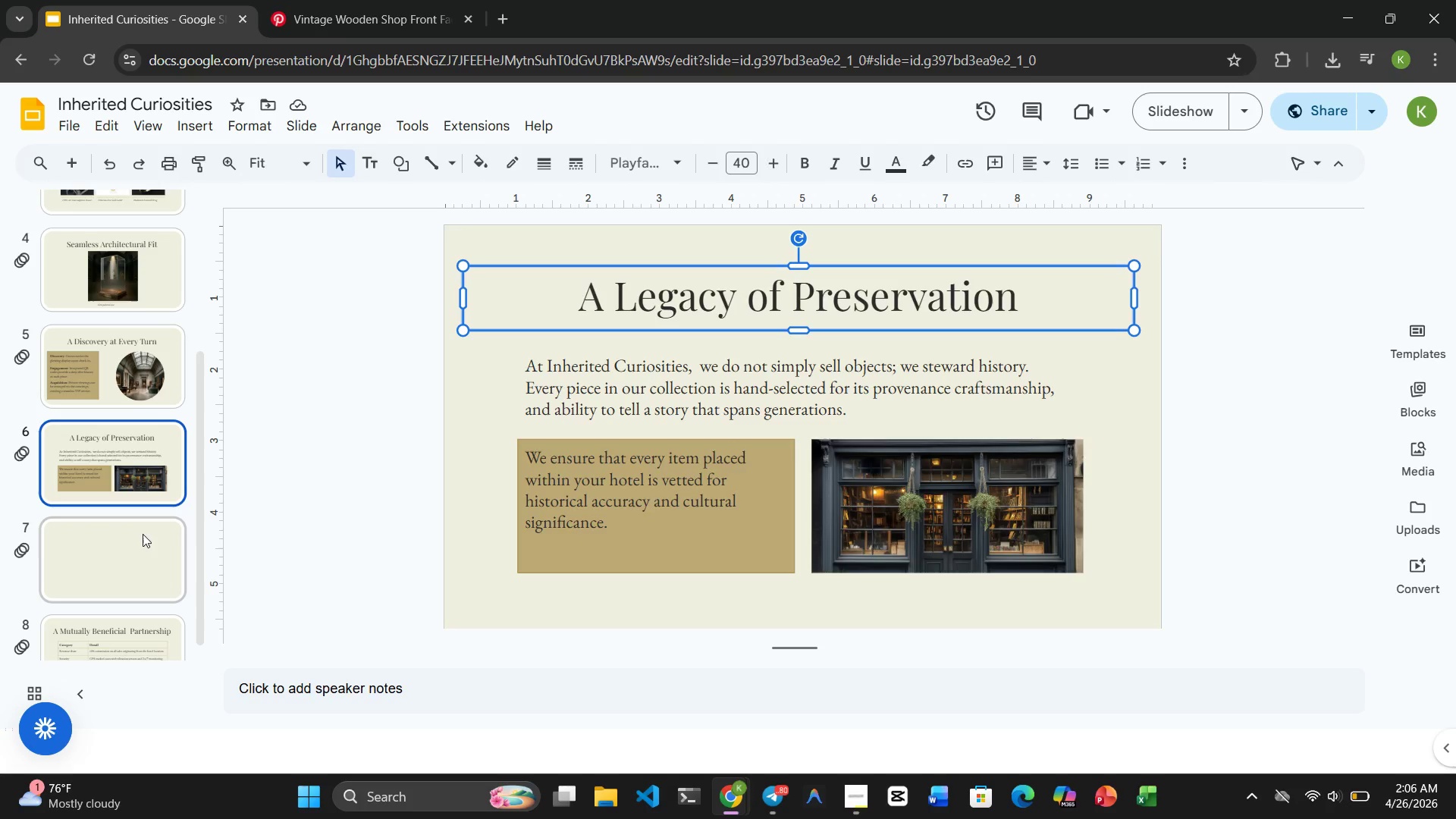 
left_click([130, 539])
 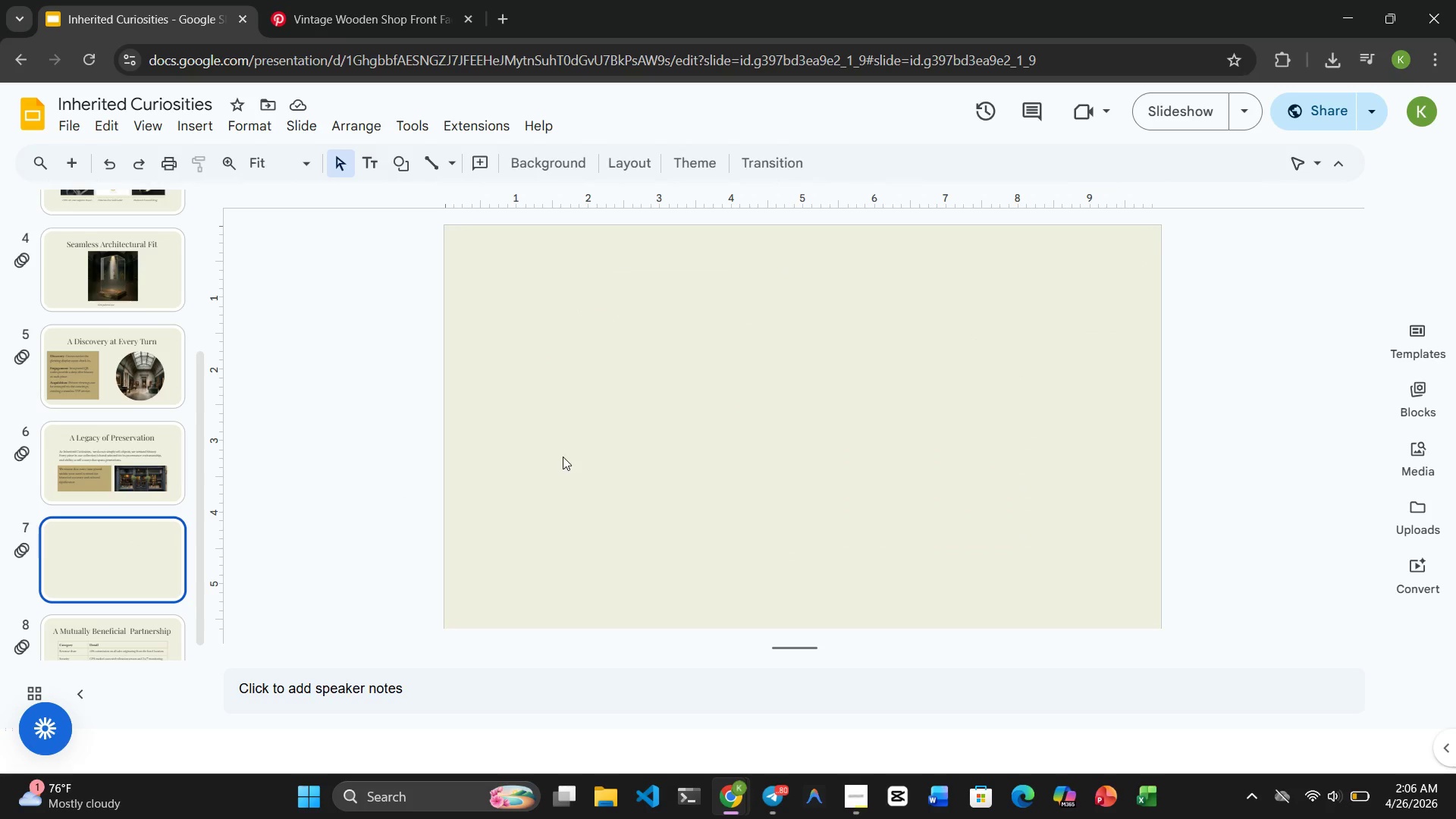 
left_click([563, 457])
 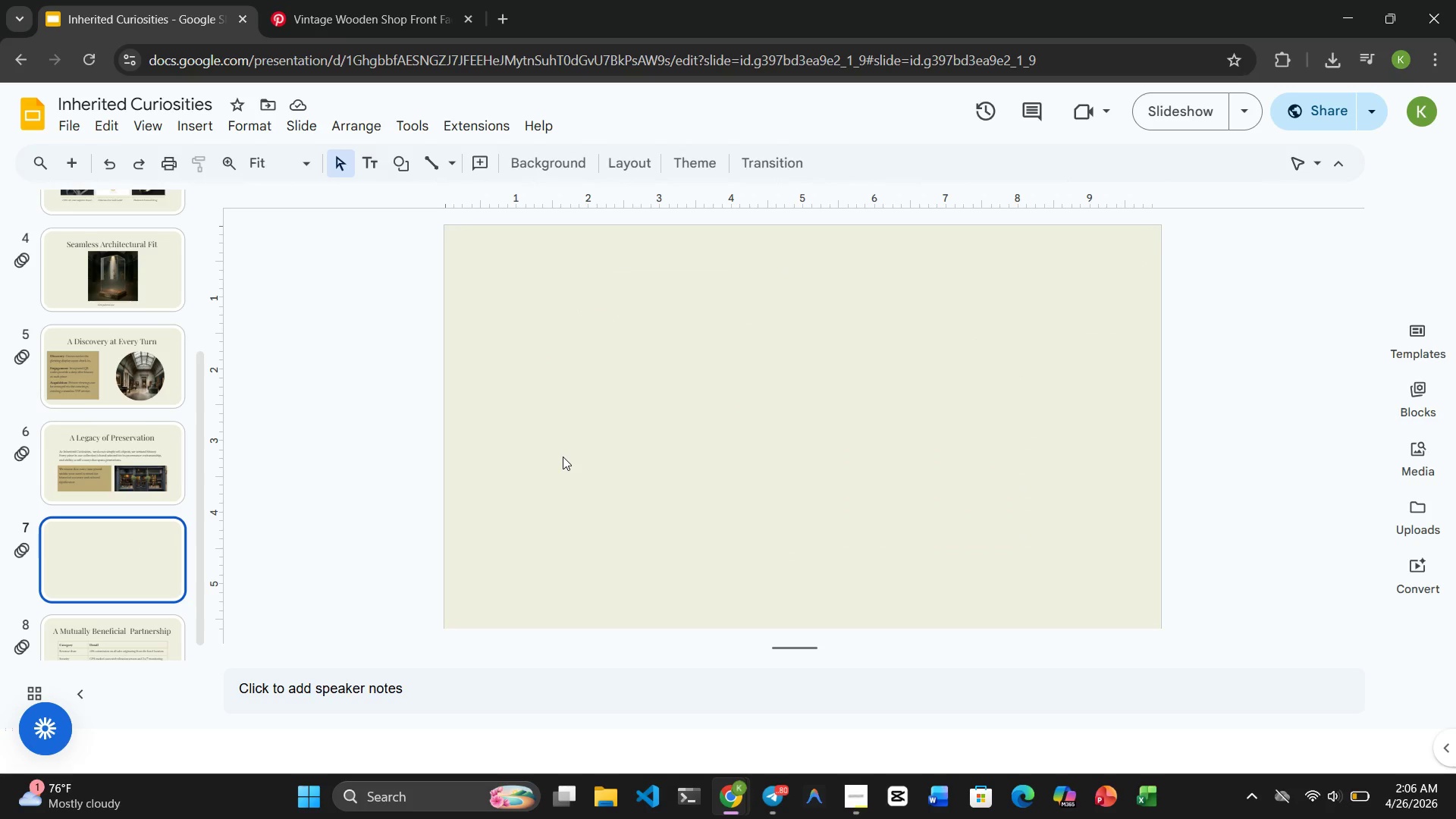 
key(Control+V)
 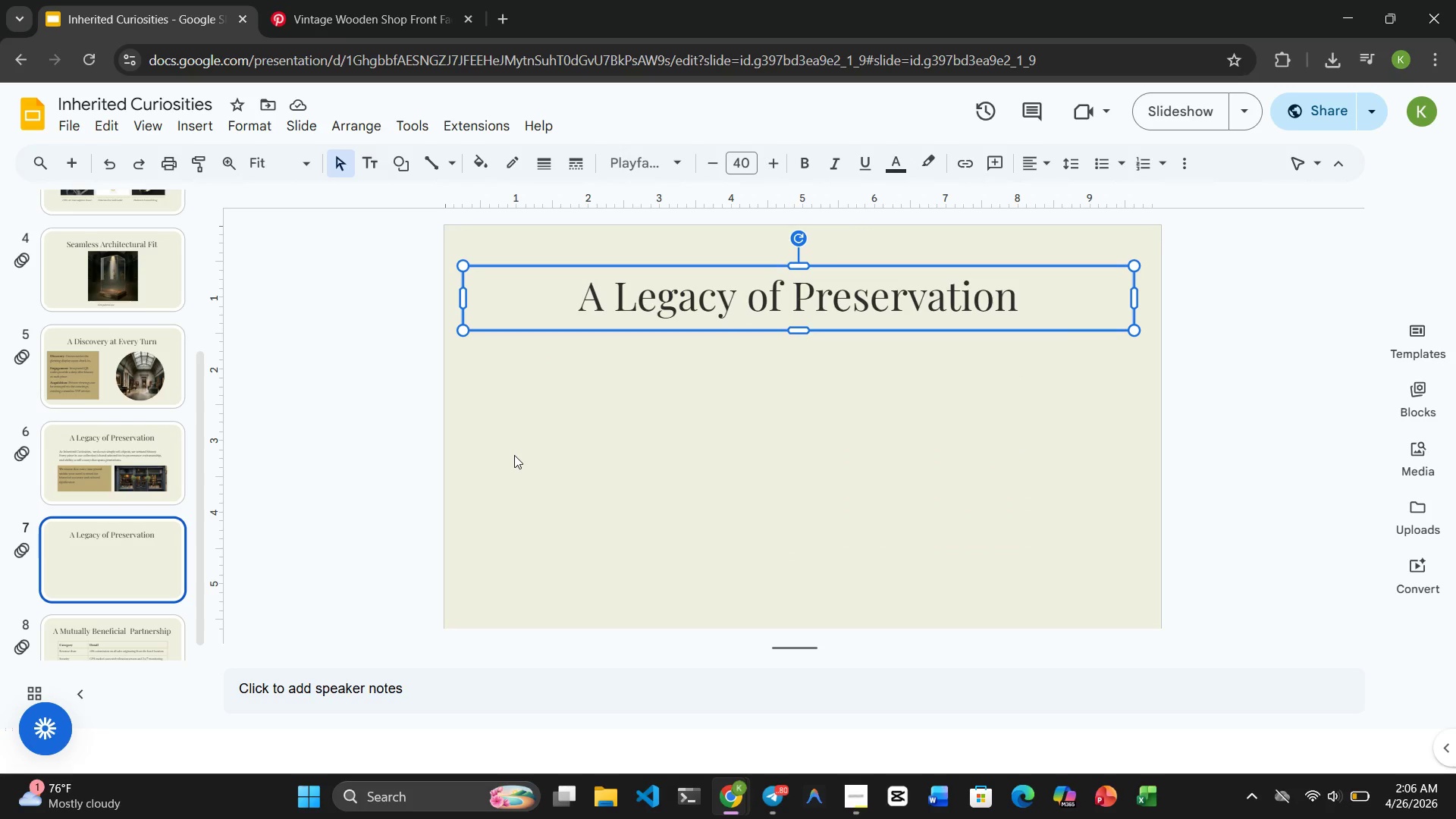 
wait(10.44)
 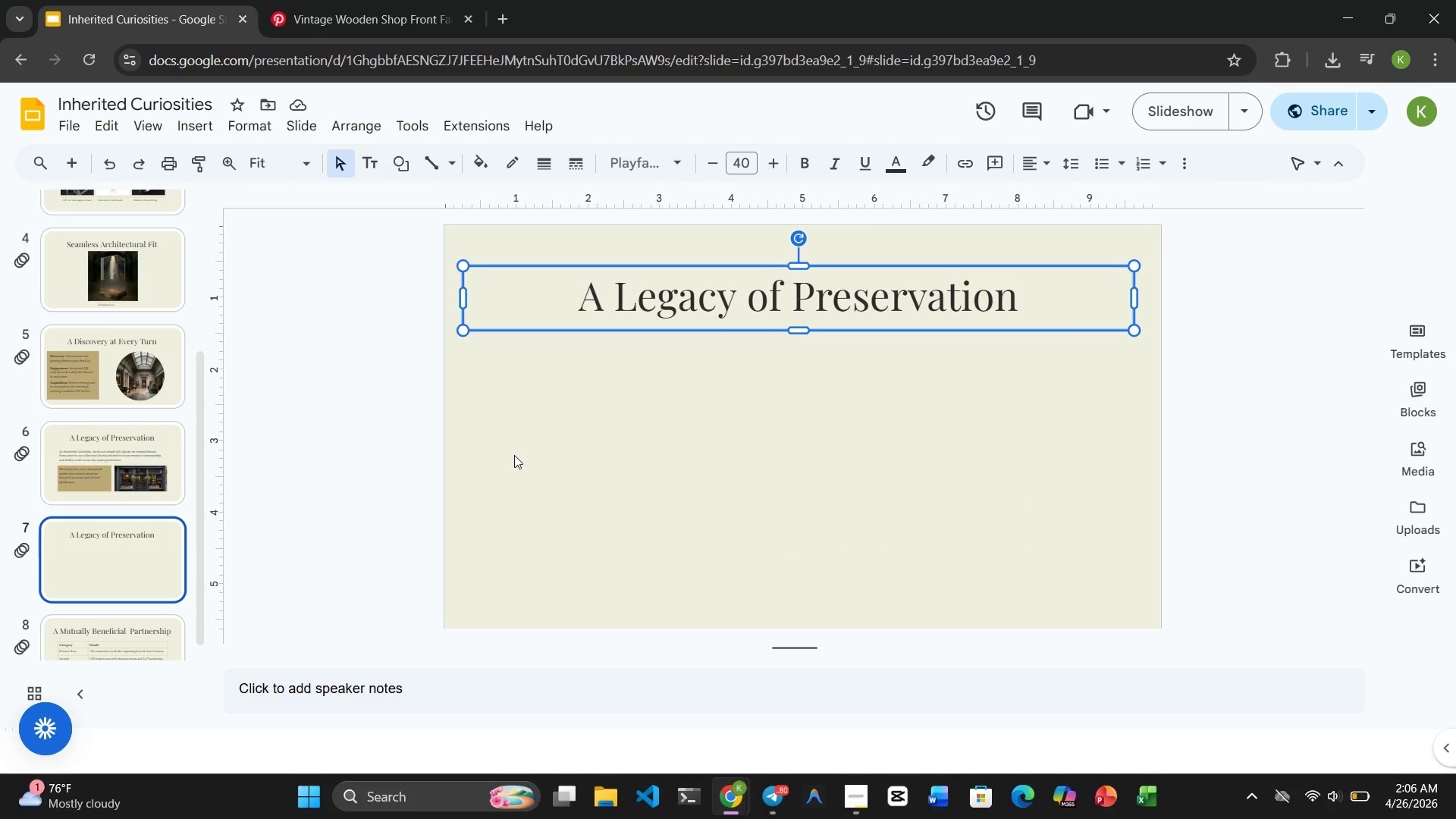 
double_click([726, 301])
 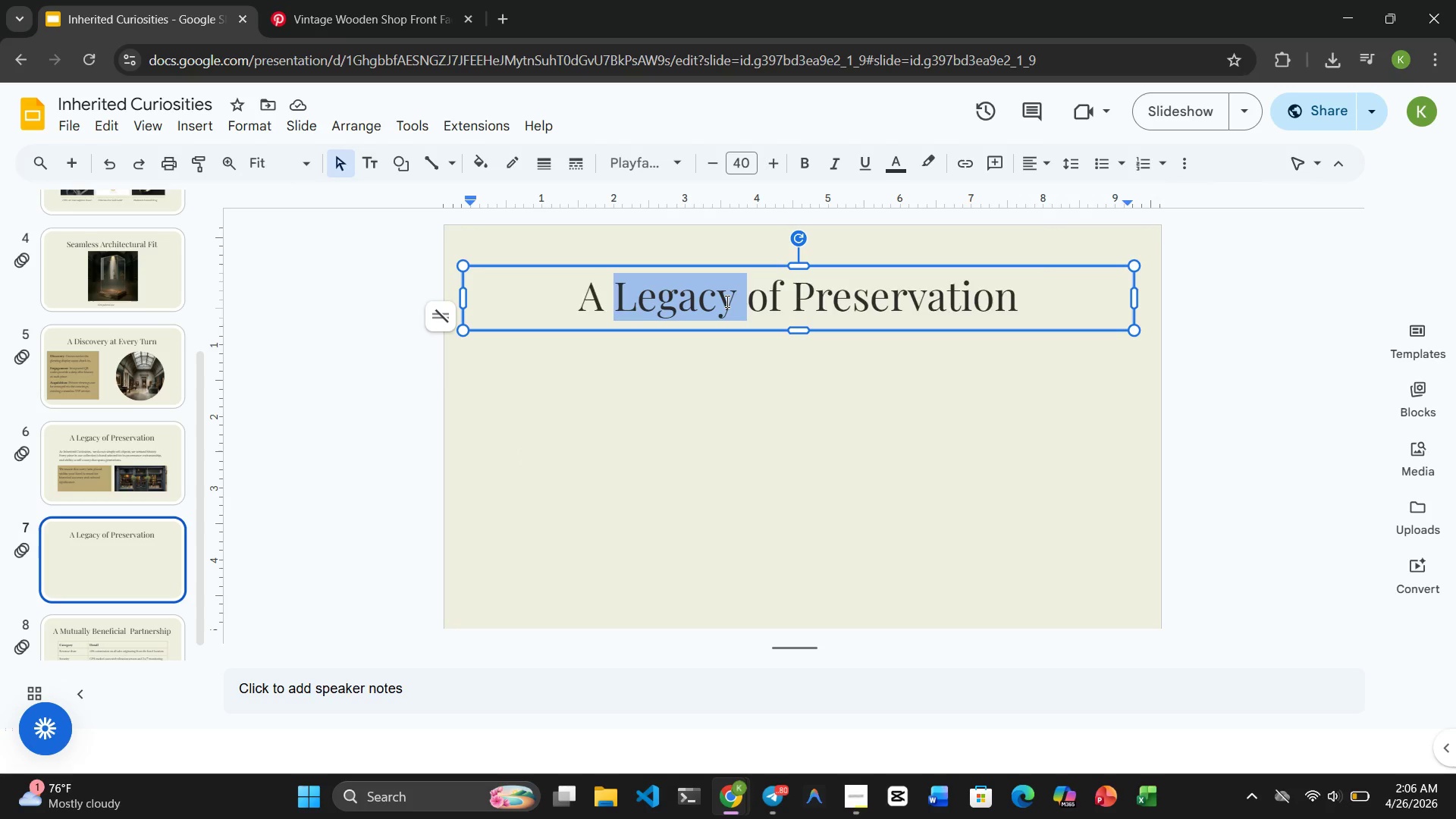 
triple_click([726, 301])
 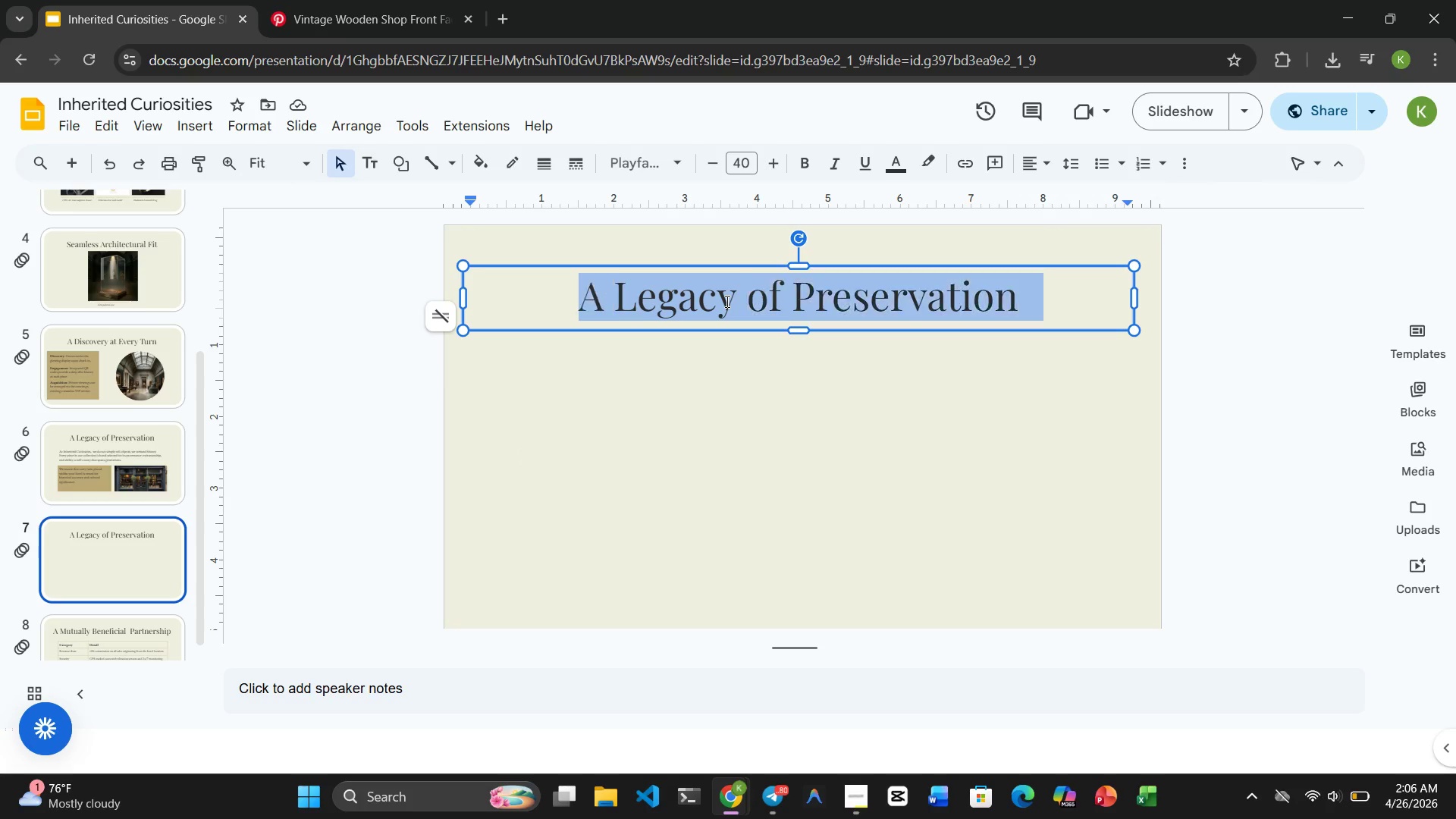 
triple_click([726, 301])
 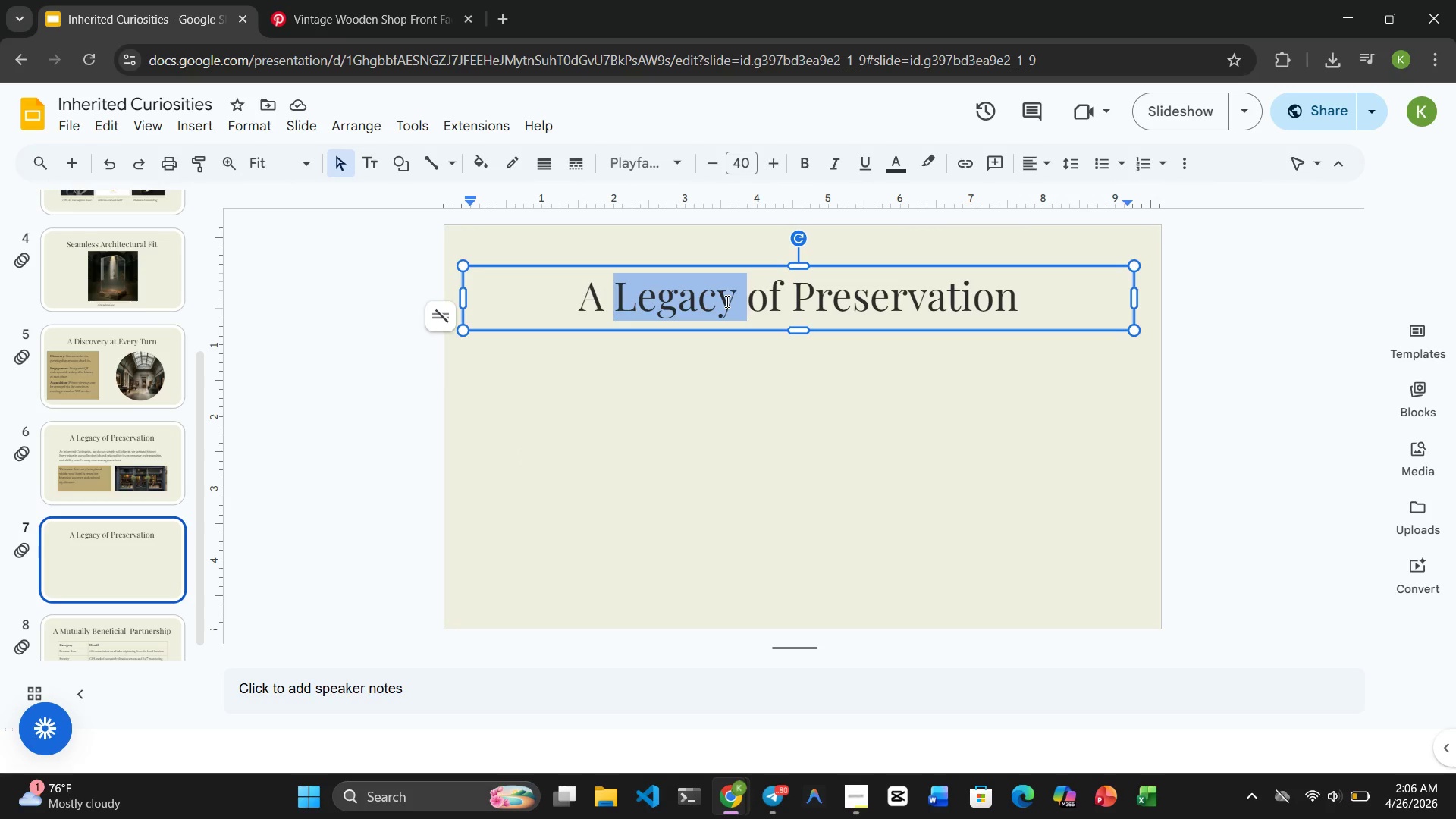 
double_click([726, 301])
 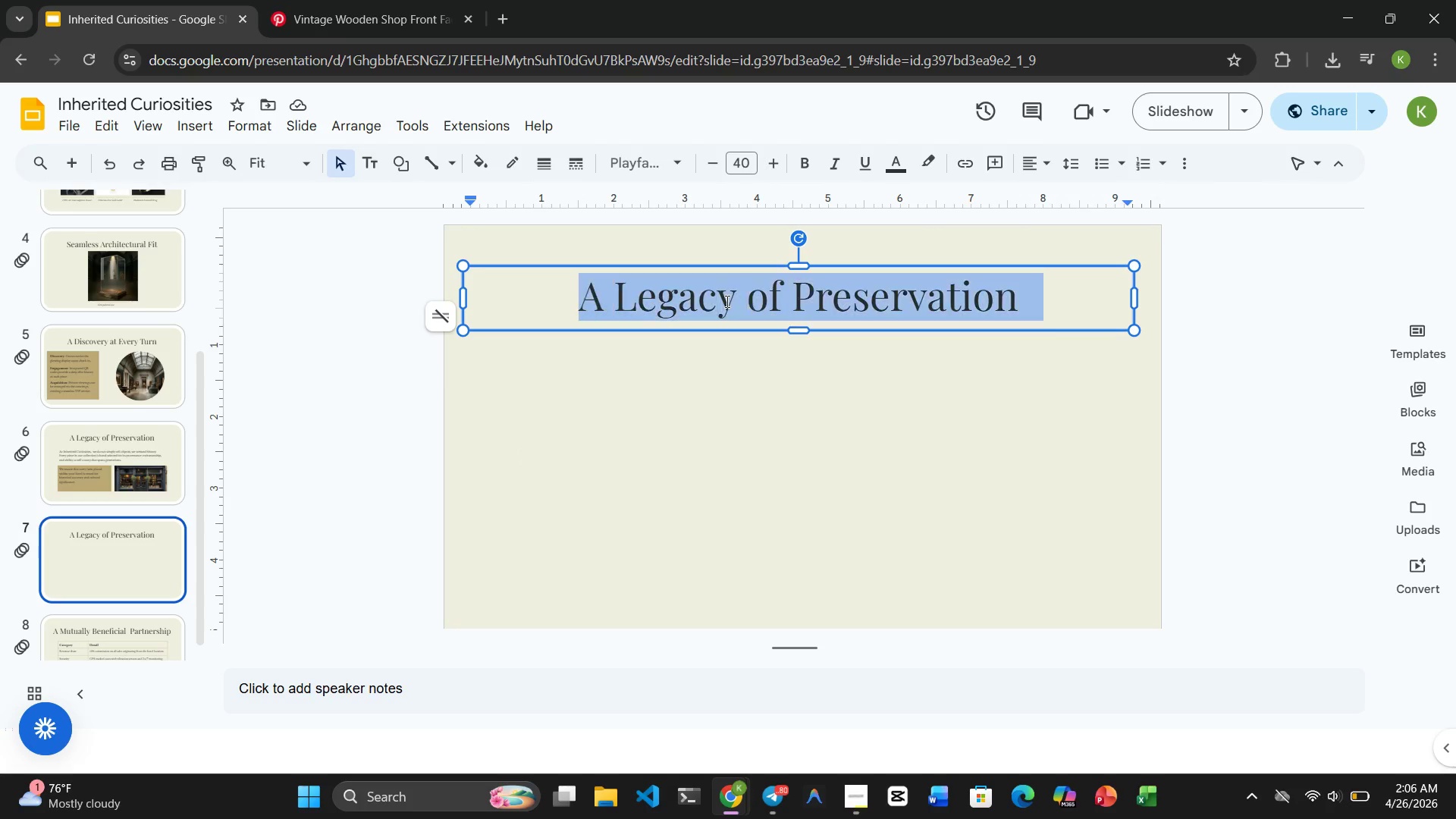 
triple_click([726, 301])
 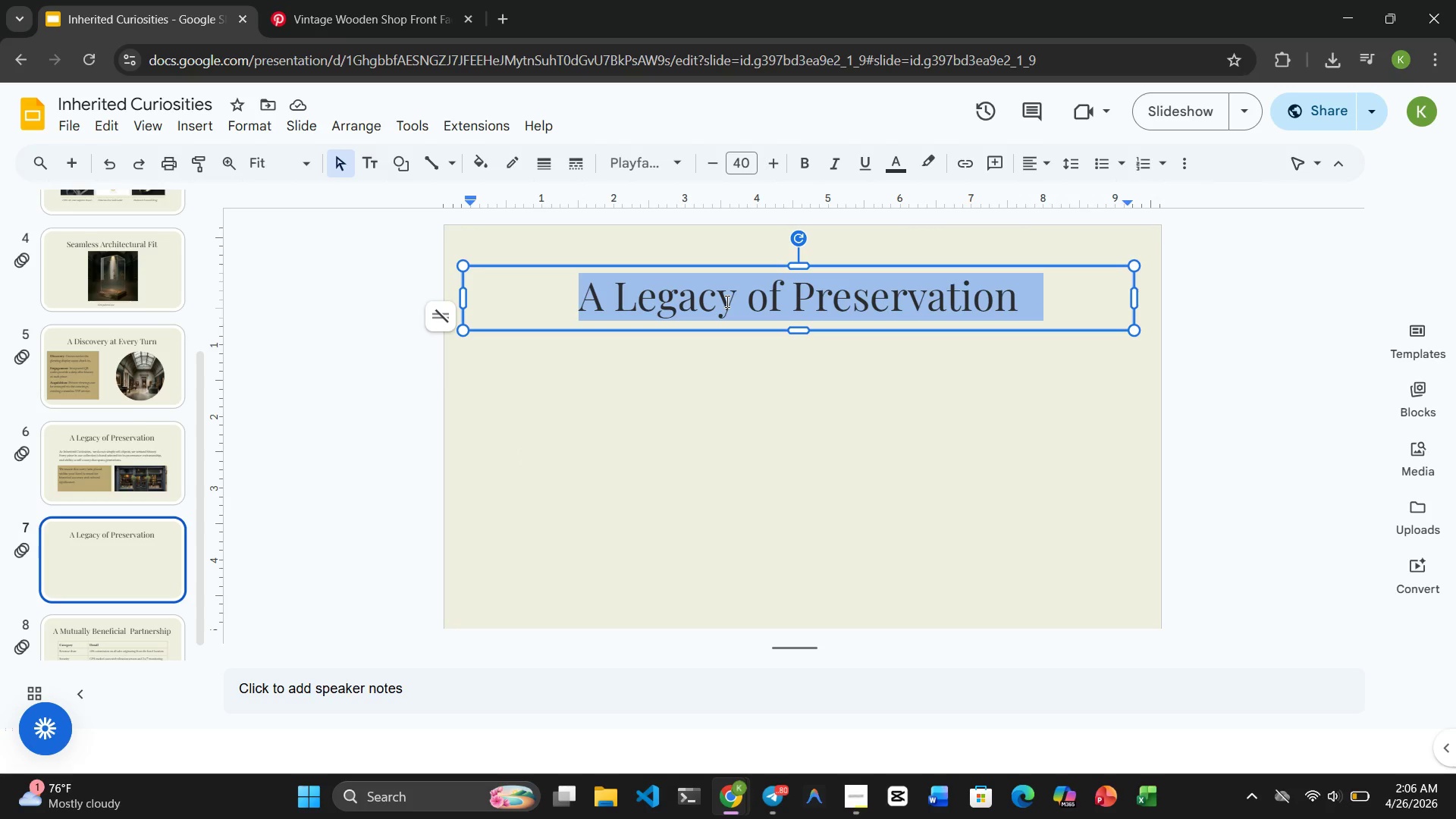 
type(Secut)
key(Backspace)
type(rity & White-Glove Service)
 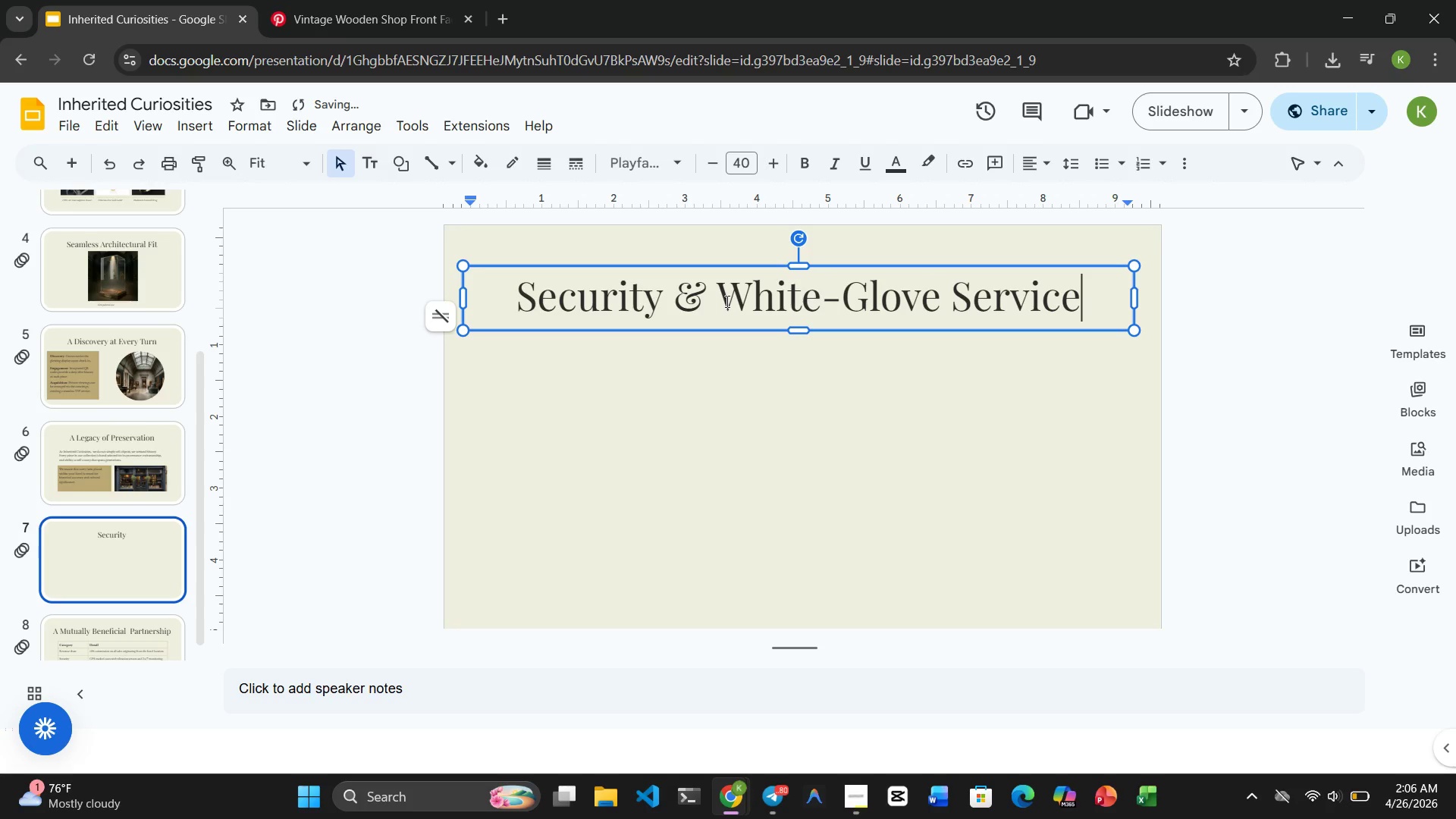 
wait(25.67)
 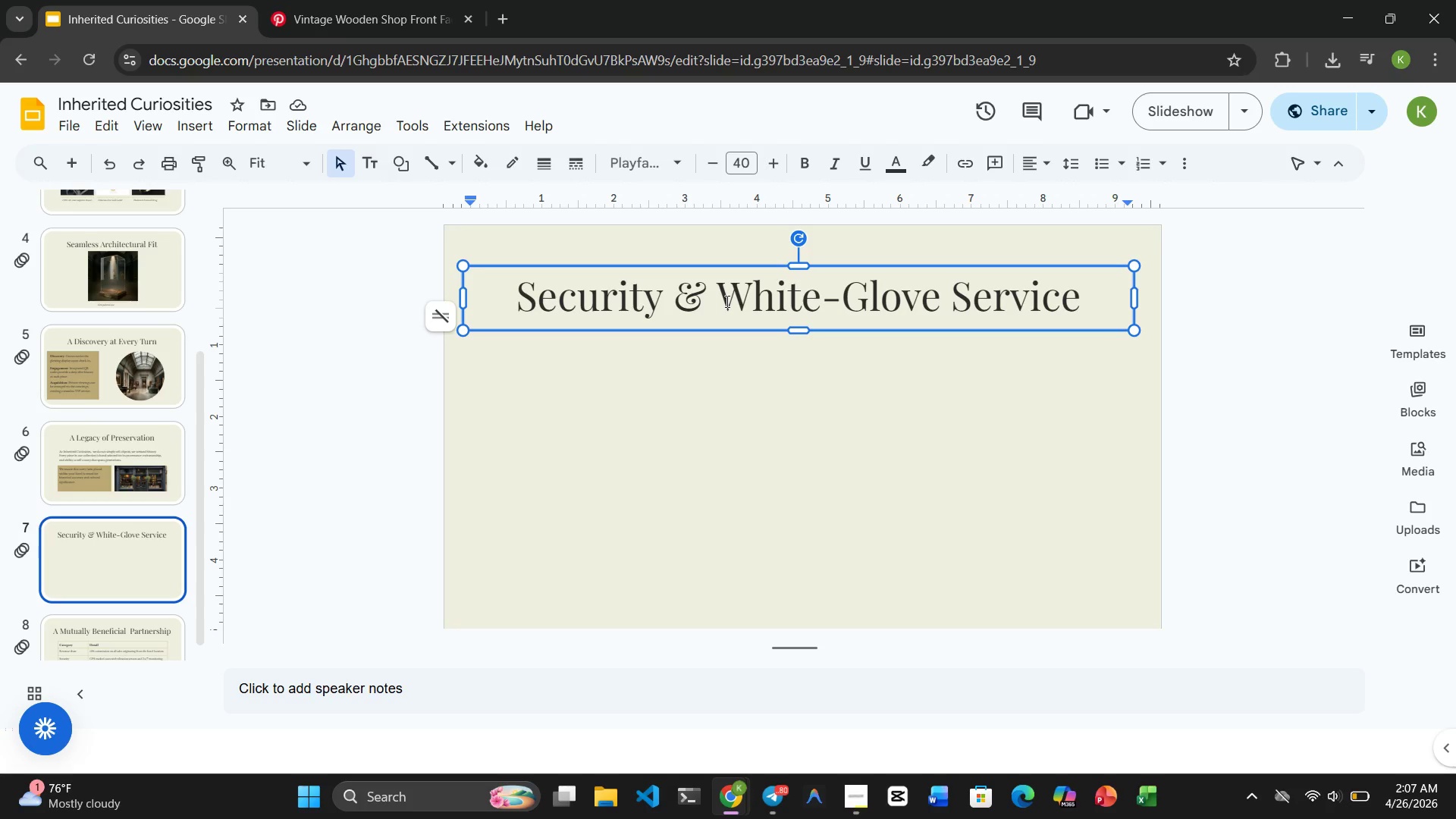 
left_click([667, 426])
 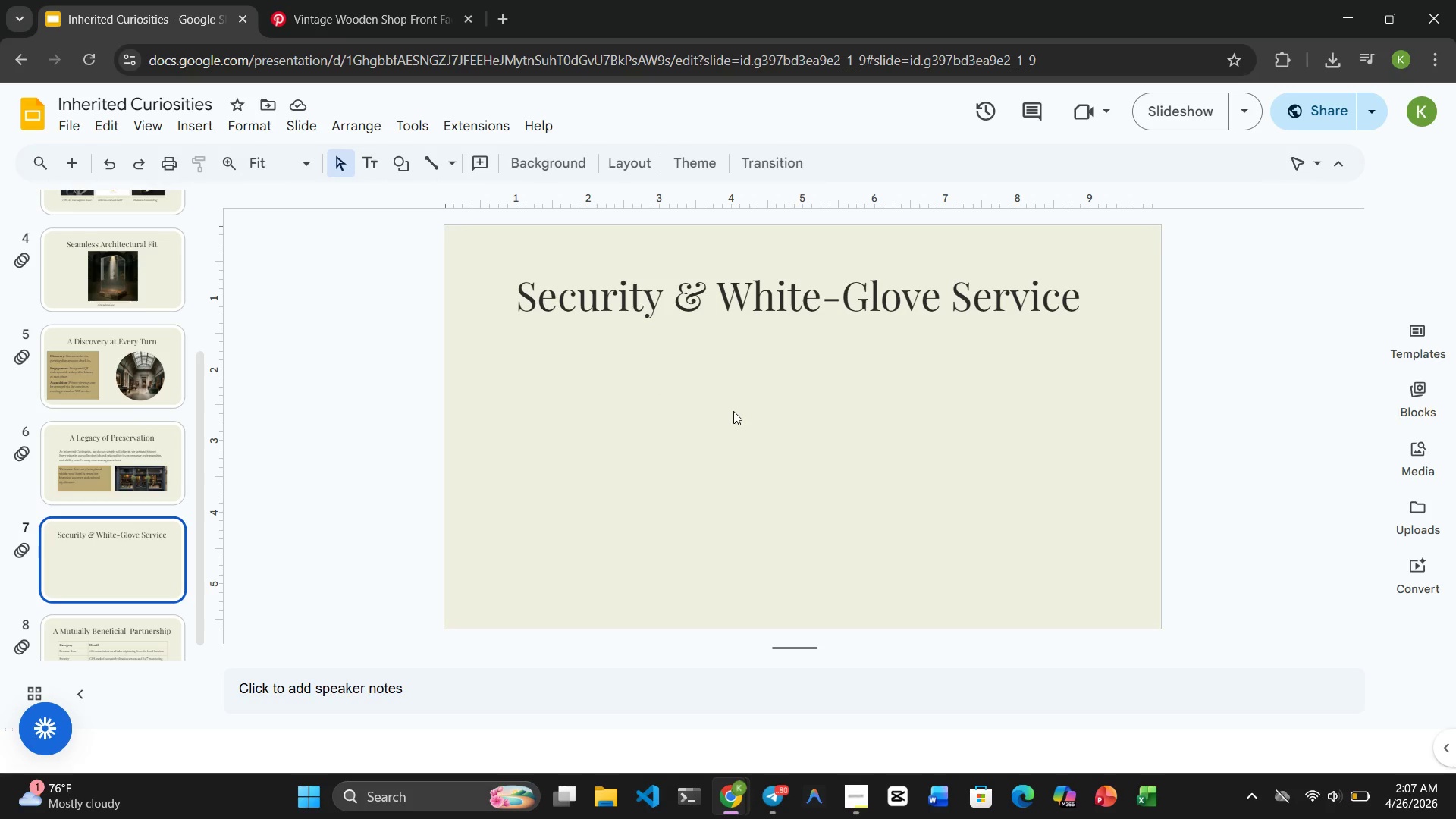 
wait(36.98)
 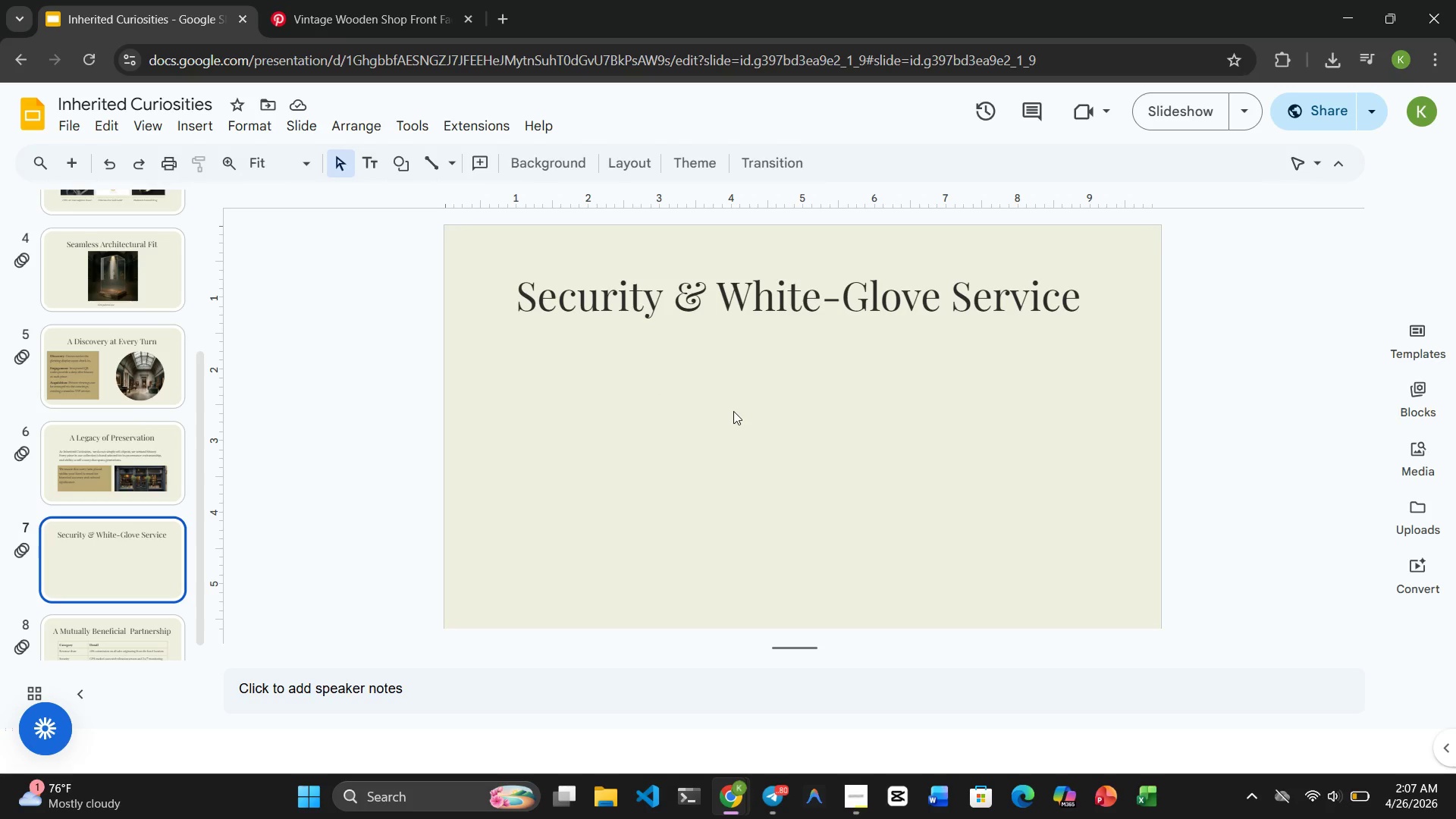 
left_click([125, 462])
 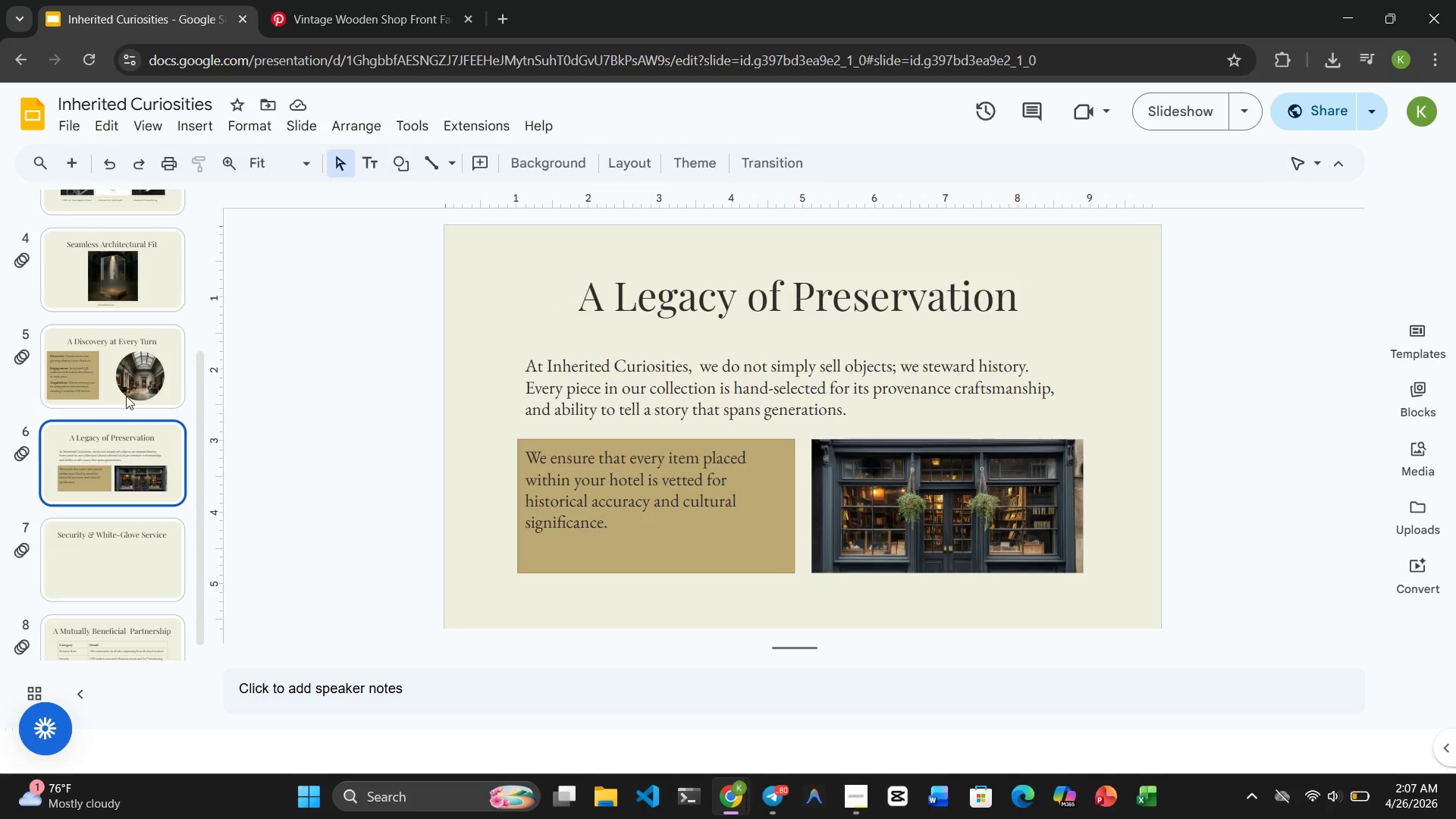 
left_click([126, 393])
 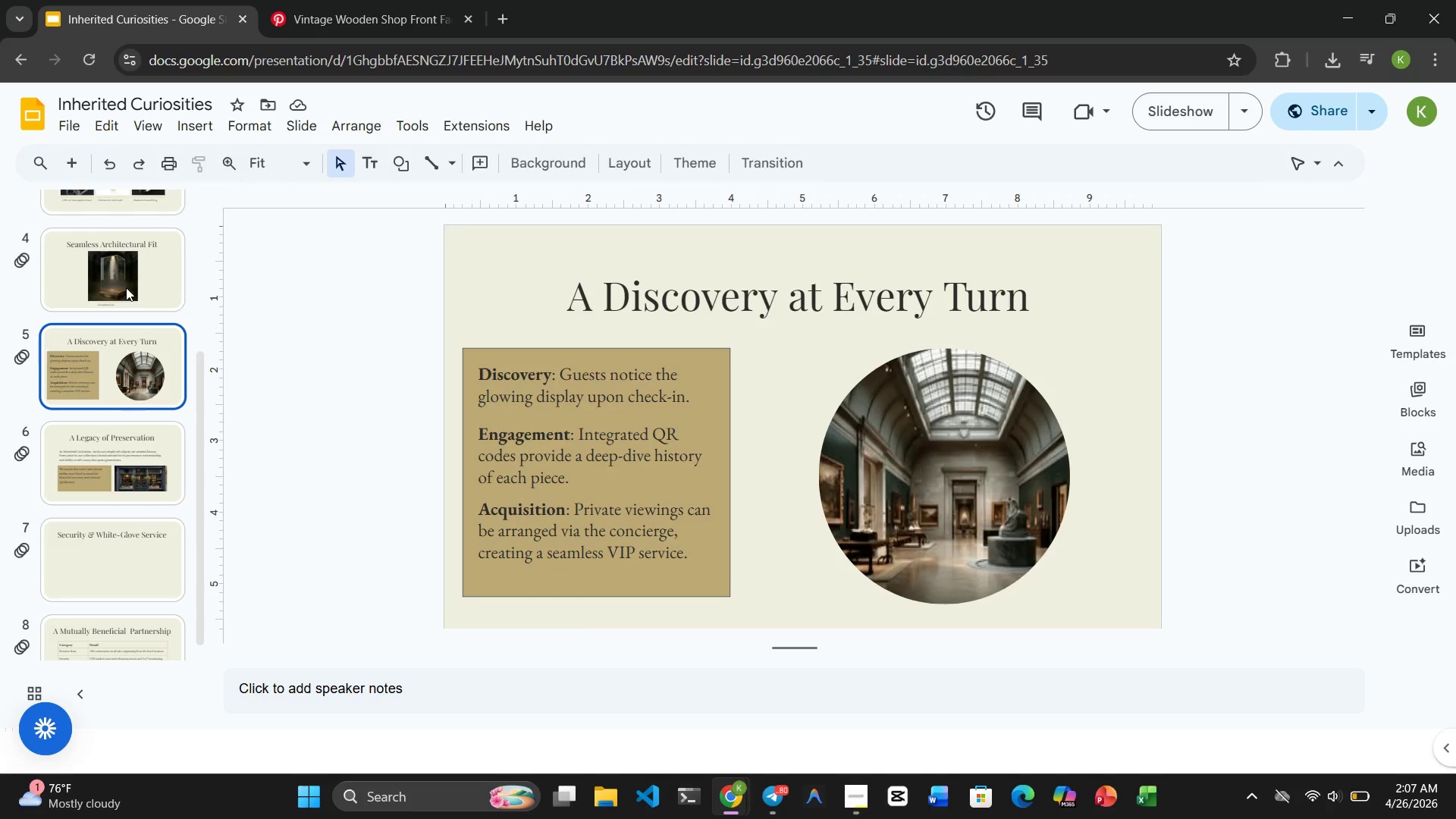 
left_click([126, 264])
 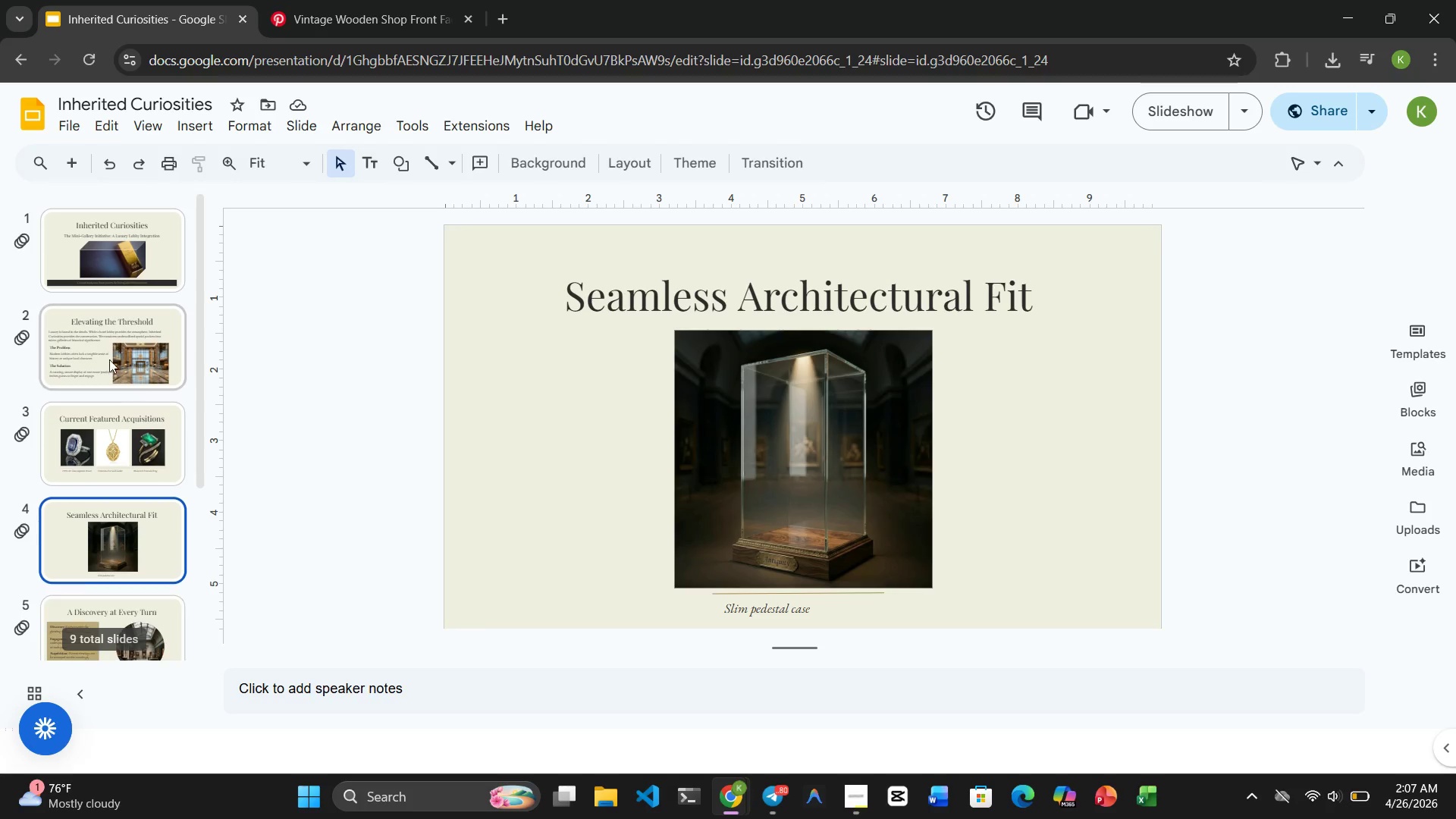 
left_click([109, 353])
 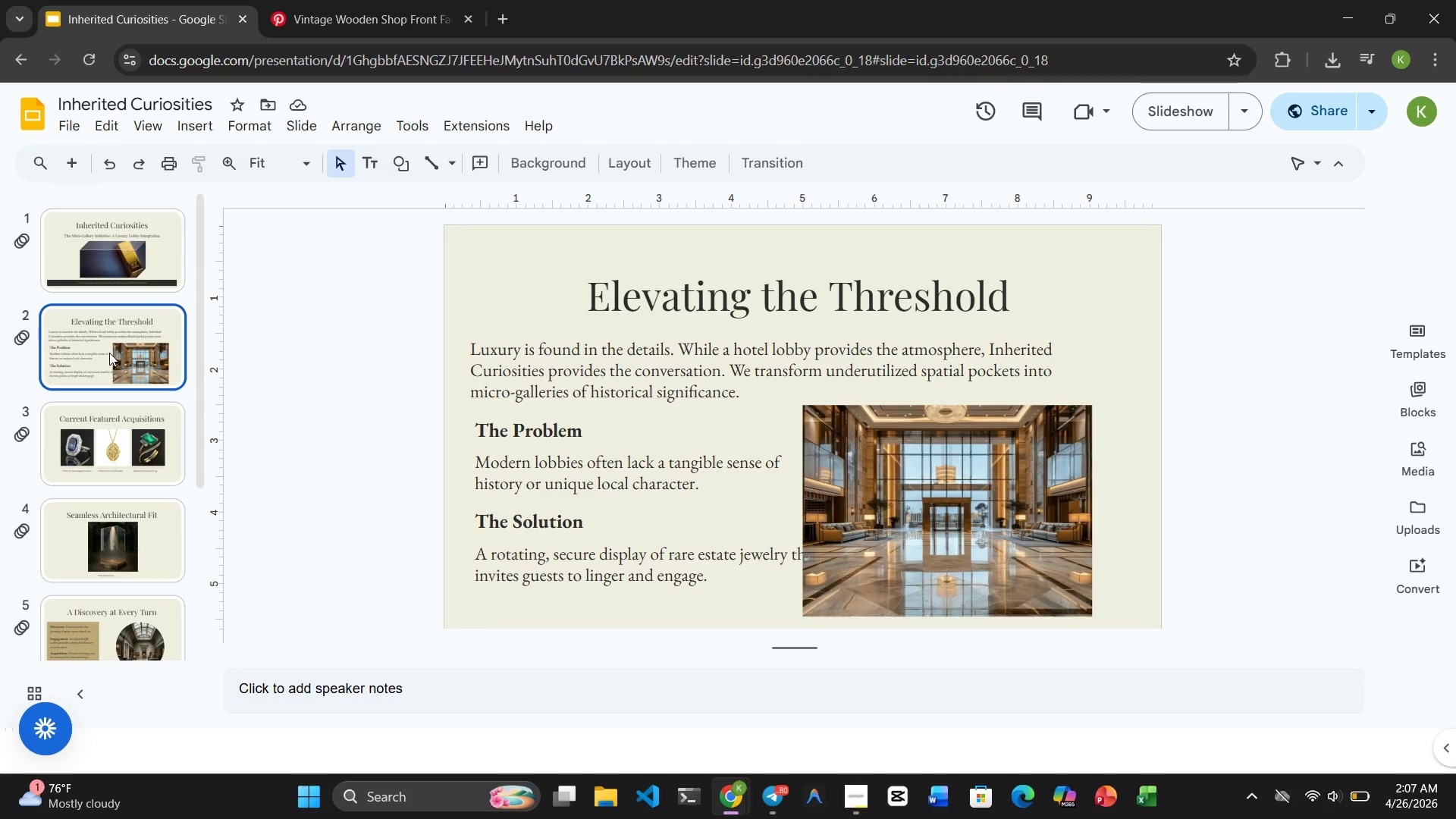 
wait(9.69)
 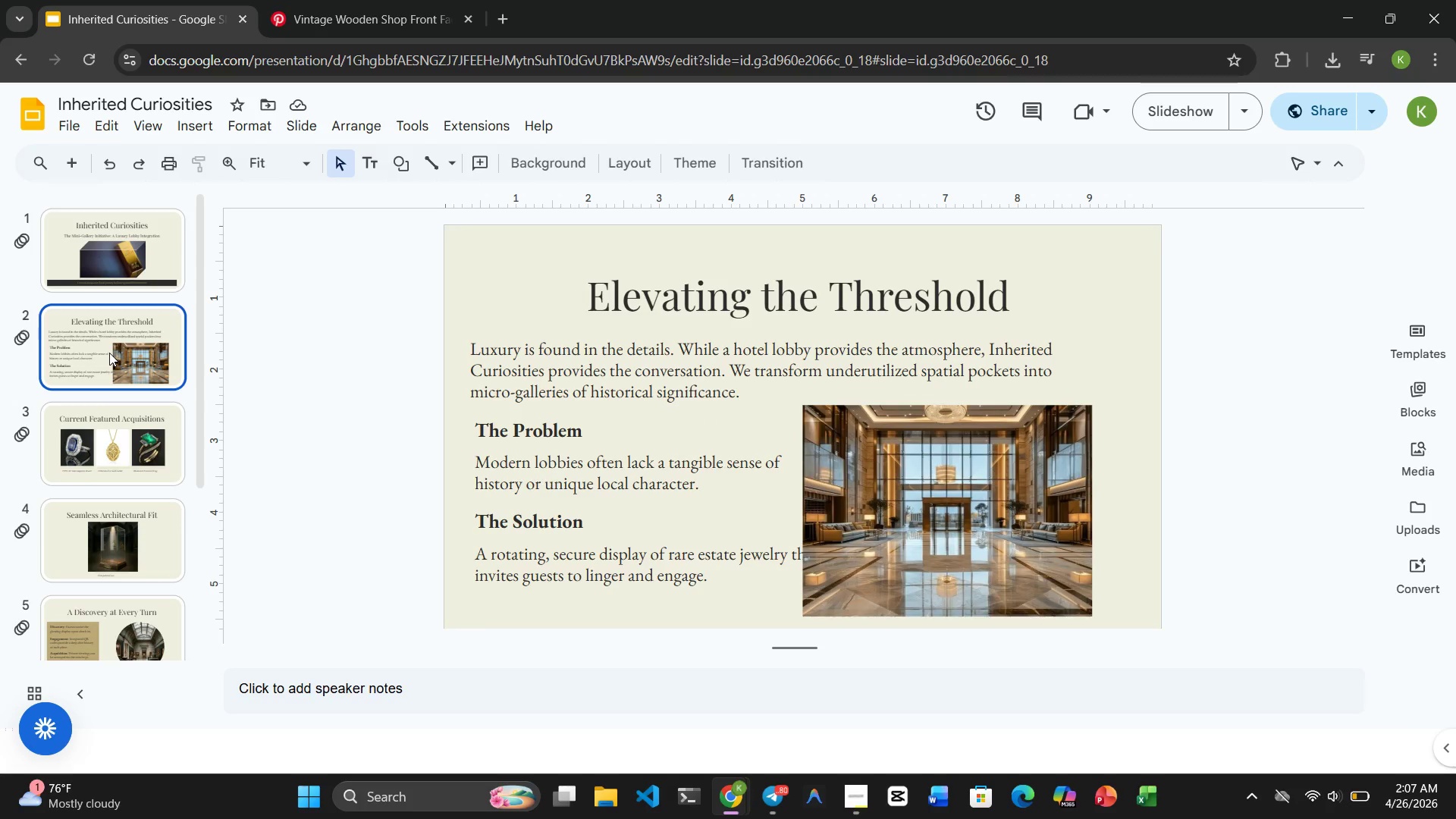 
left_click([84, 459])
 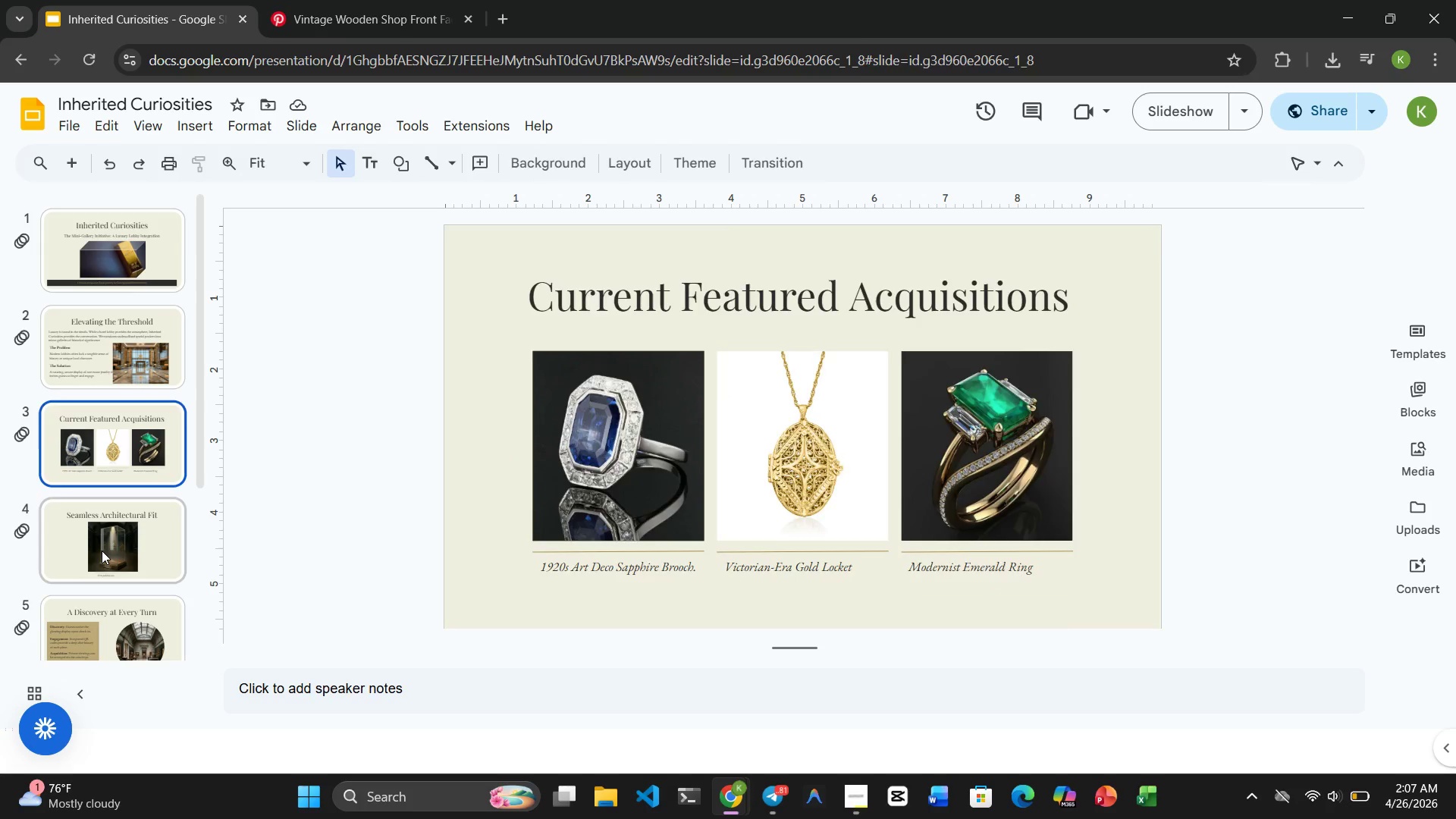 
left_click([102, 551])
 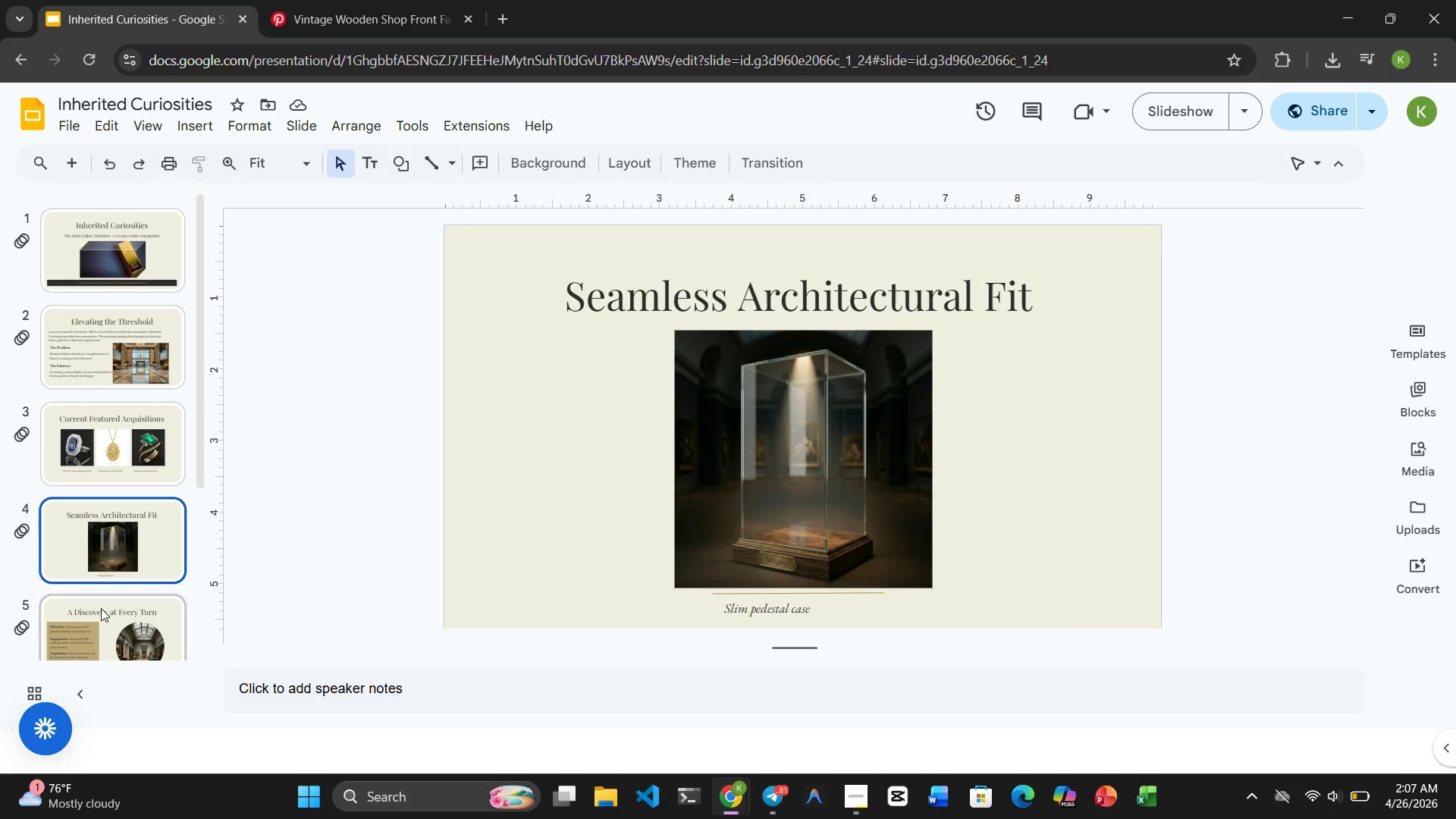 
left_click([101, 608])
 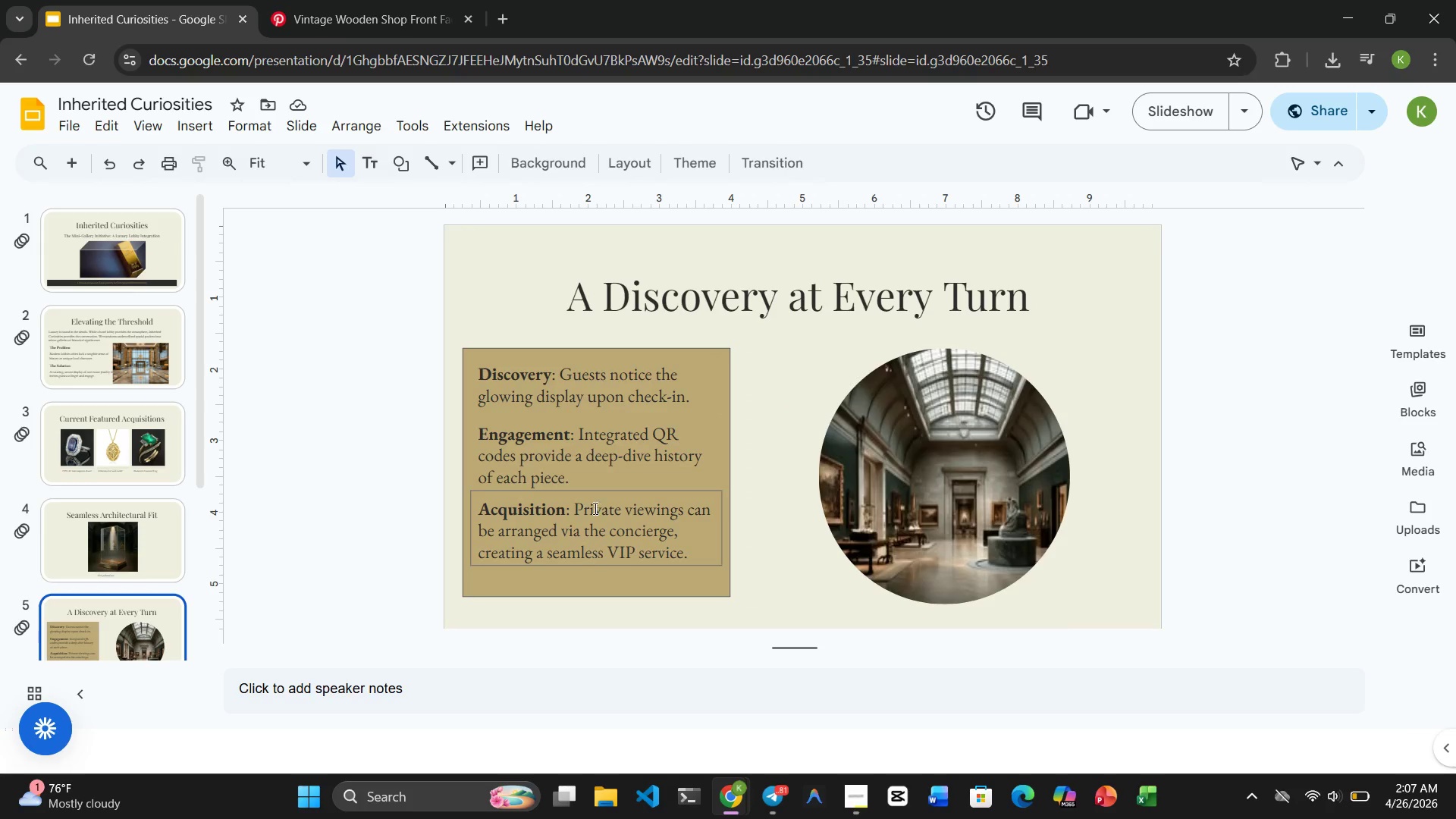 
left_click([551, 372])
 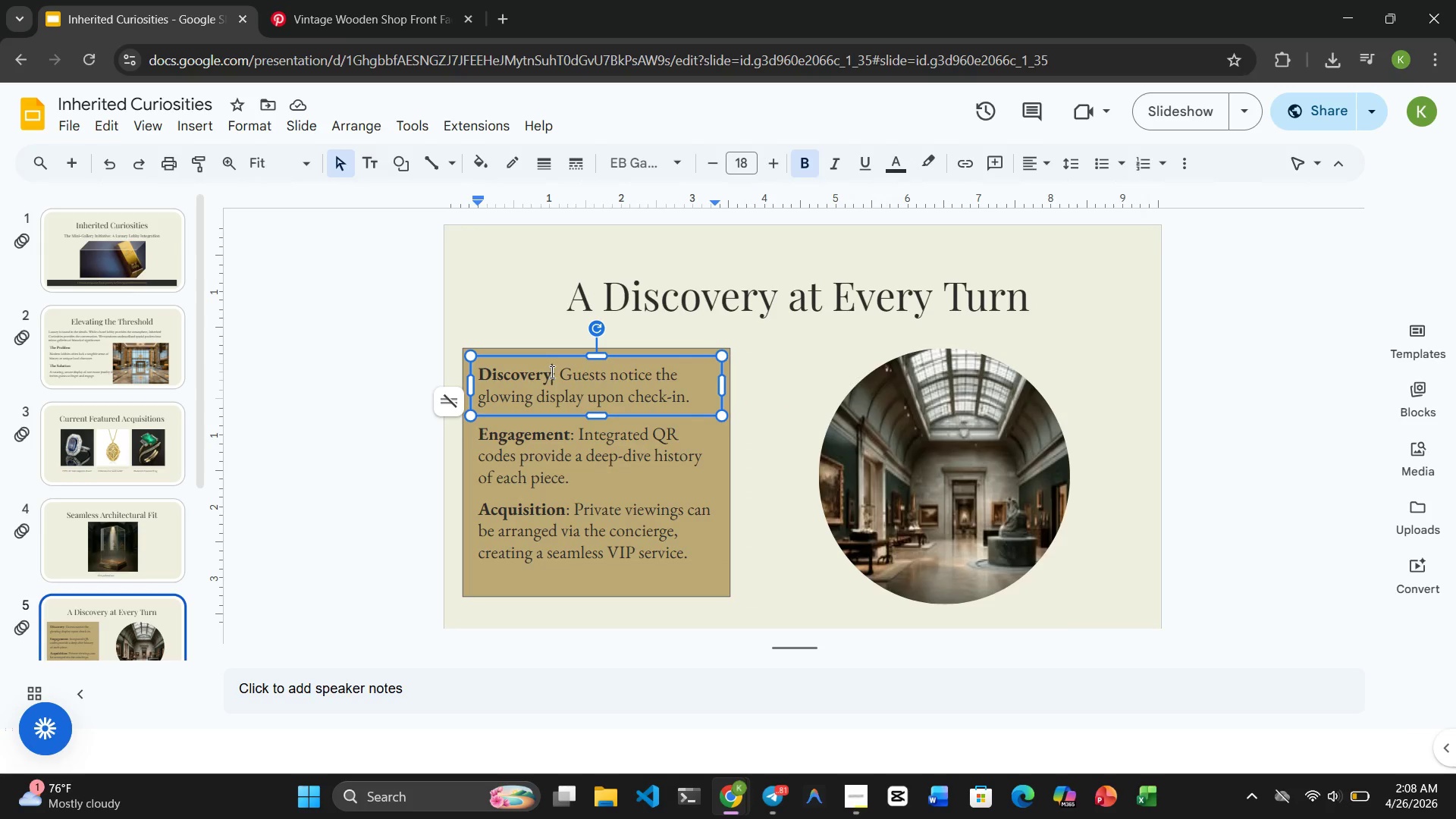 
hold_key(key=ControlRight, duration=5.38)
left_click([584, 437])
 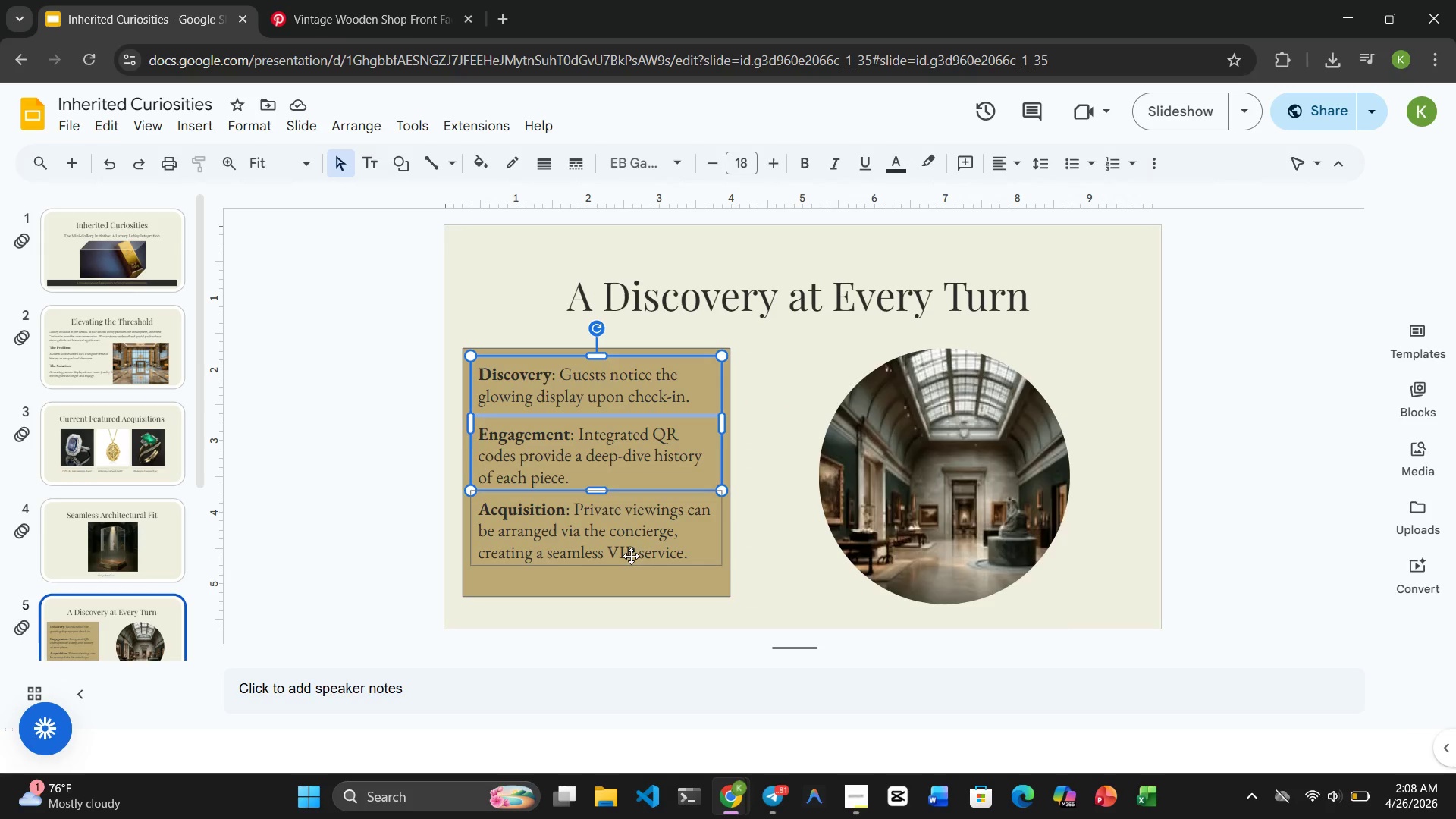 
left_click([631, 556])
 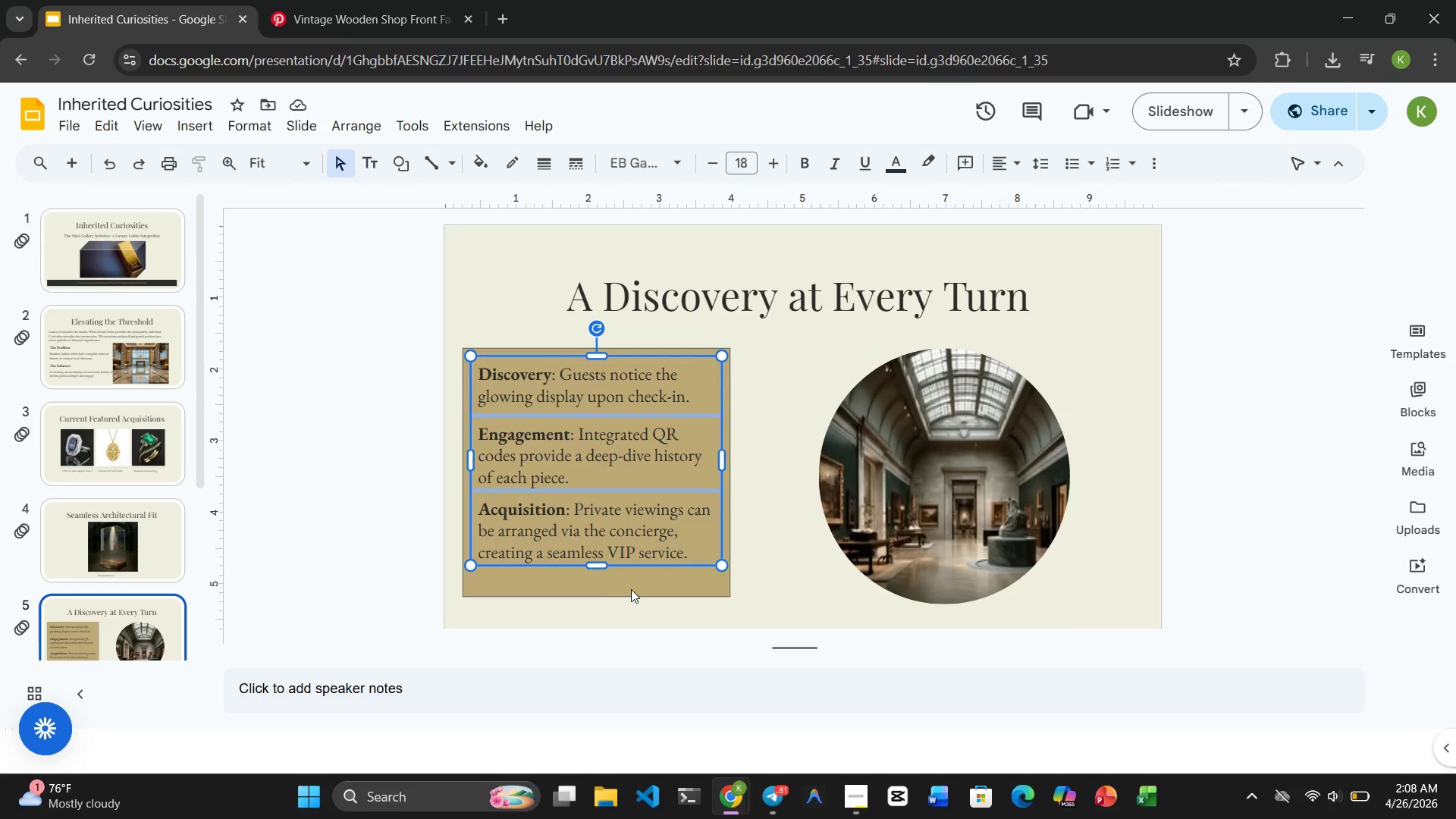 
left_click([631, 589])
 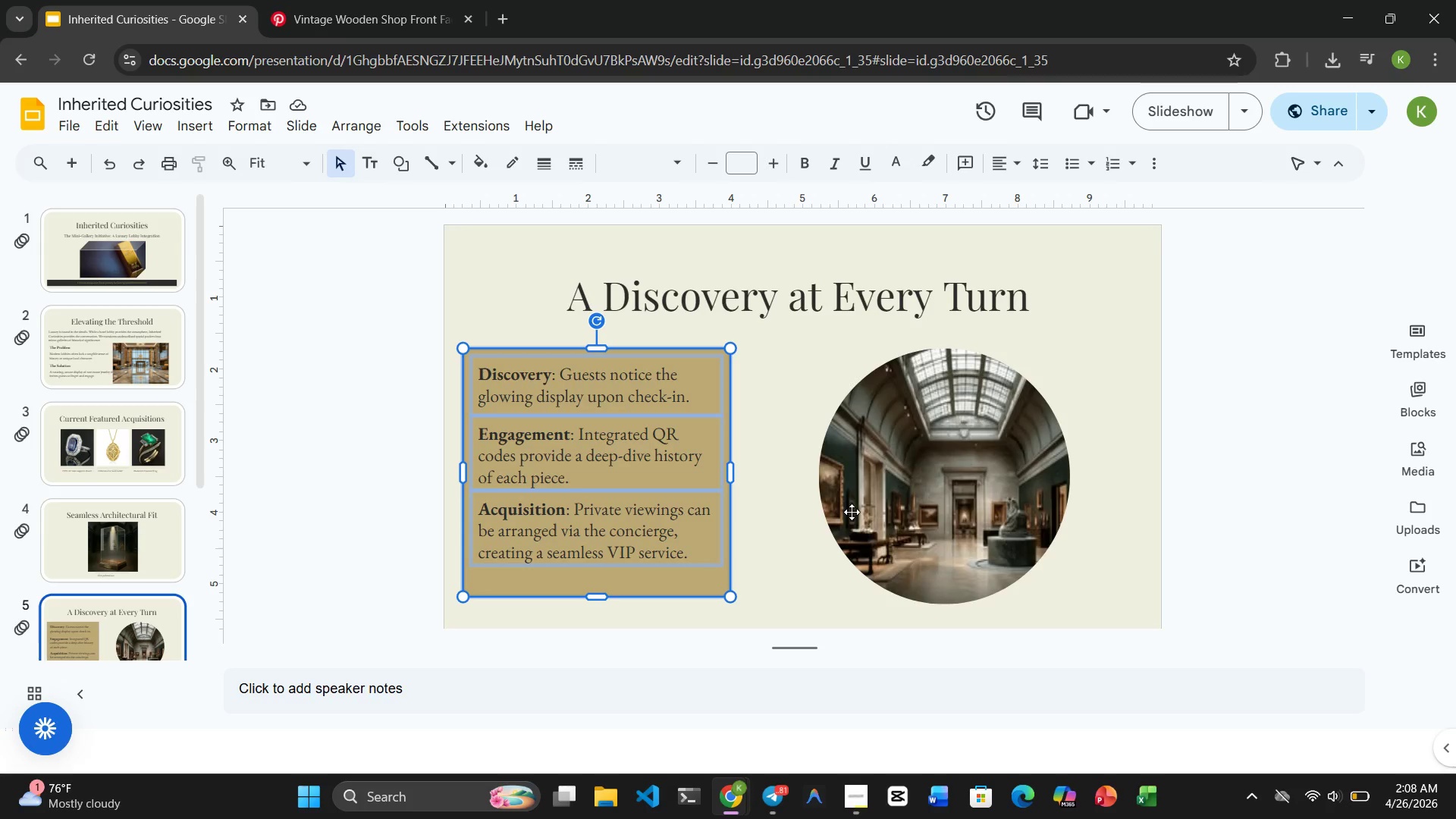 
left_click([908, 495])
 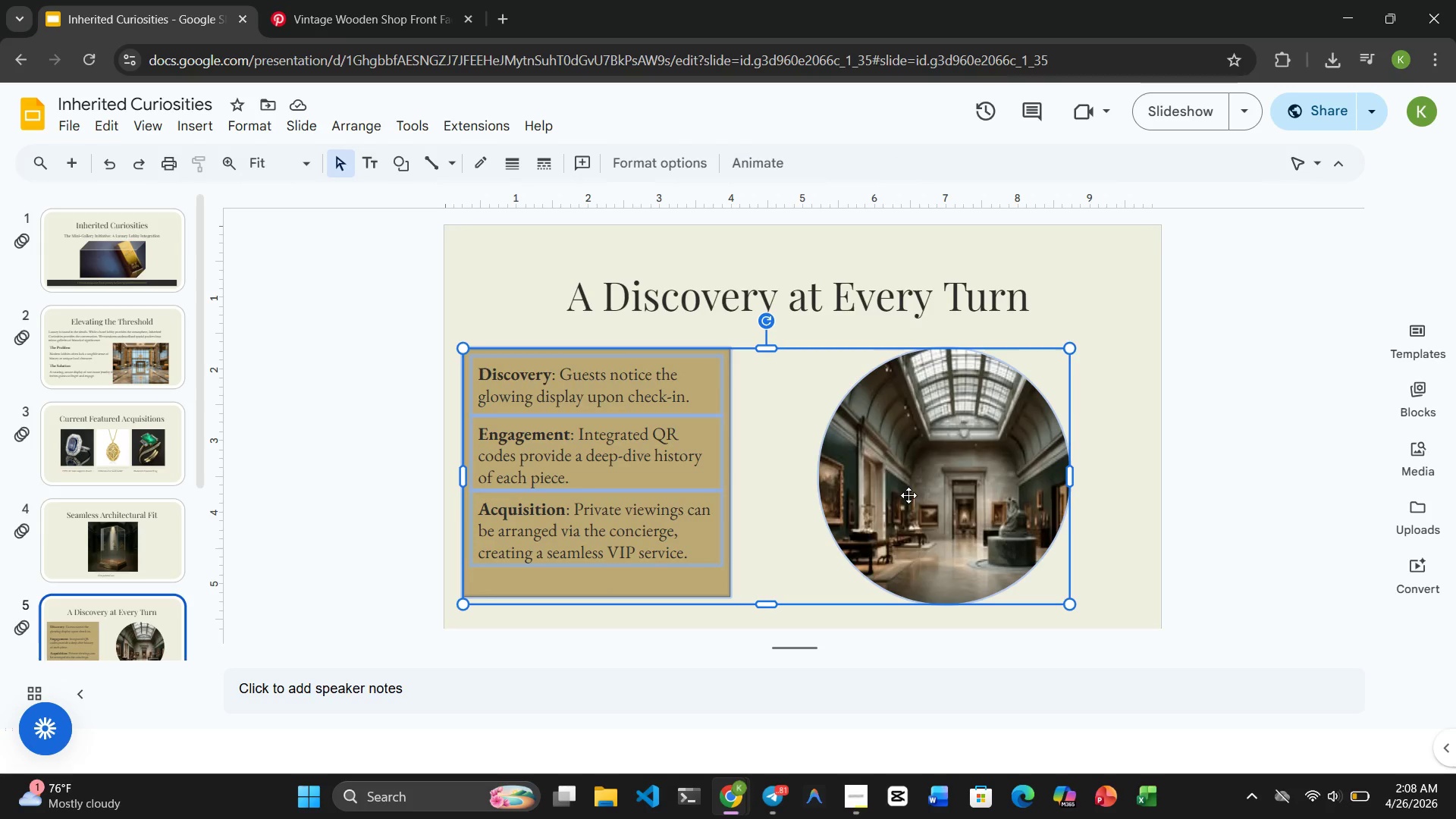 
key(Control+C)
 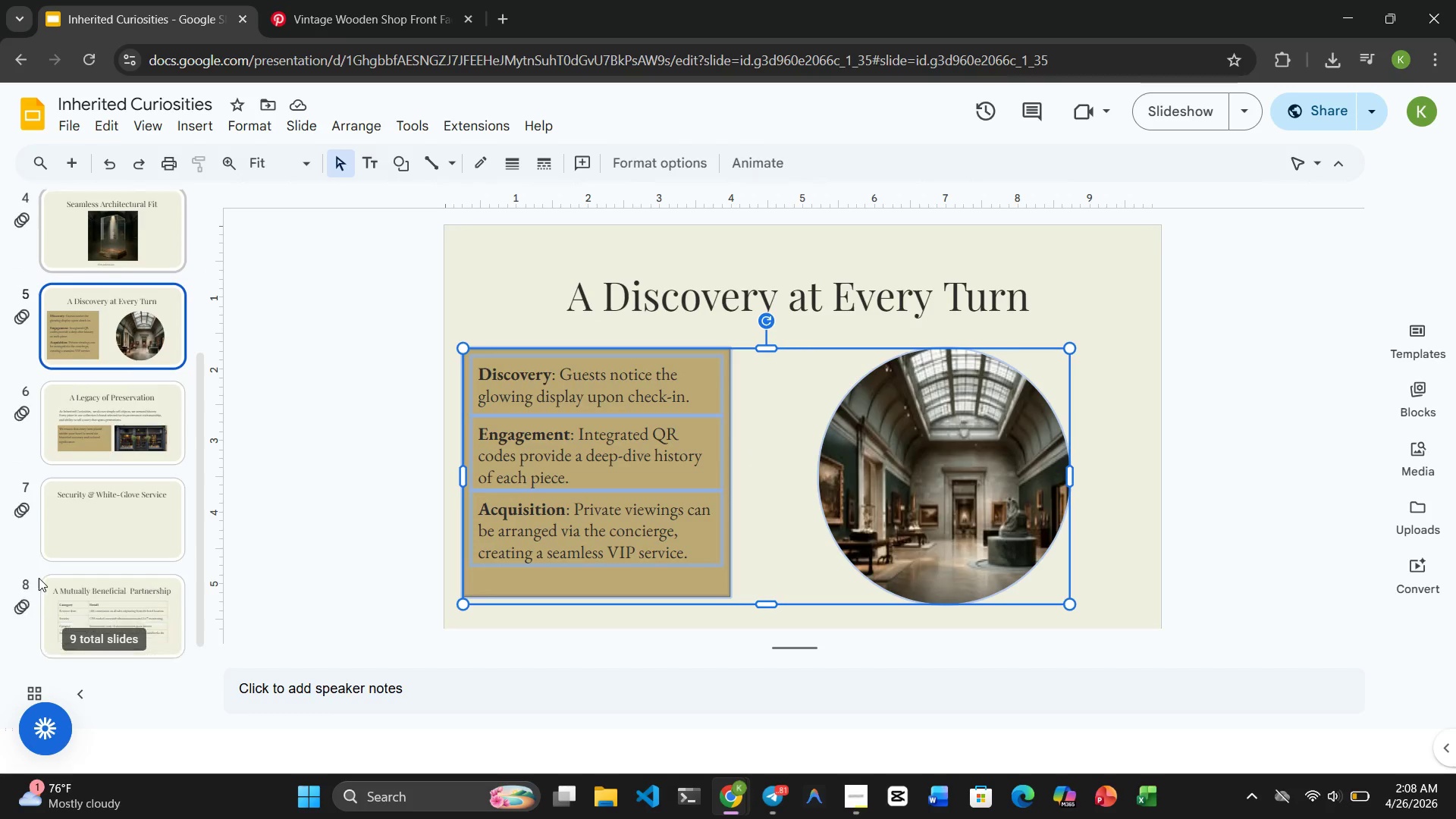 
left_click([93, 473])
 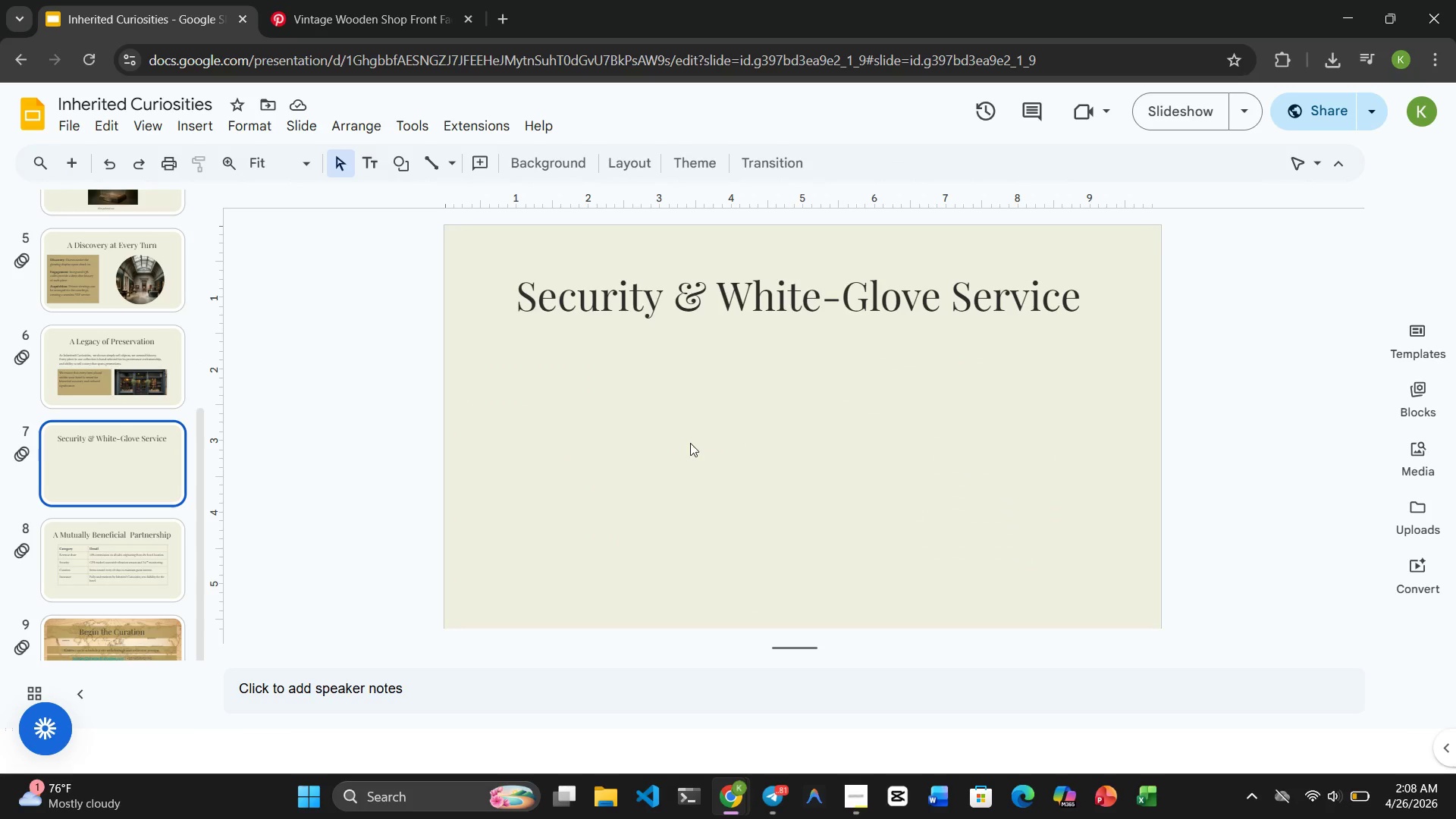 
left_click([690, 442])
 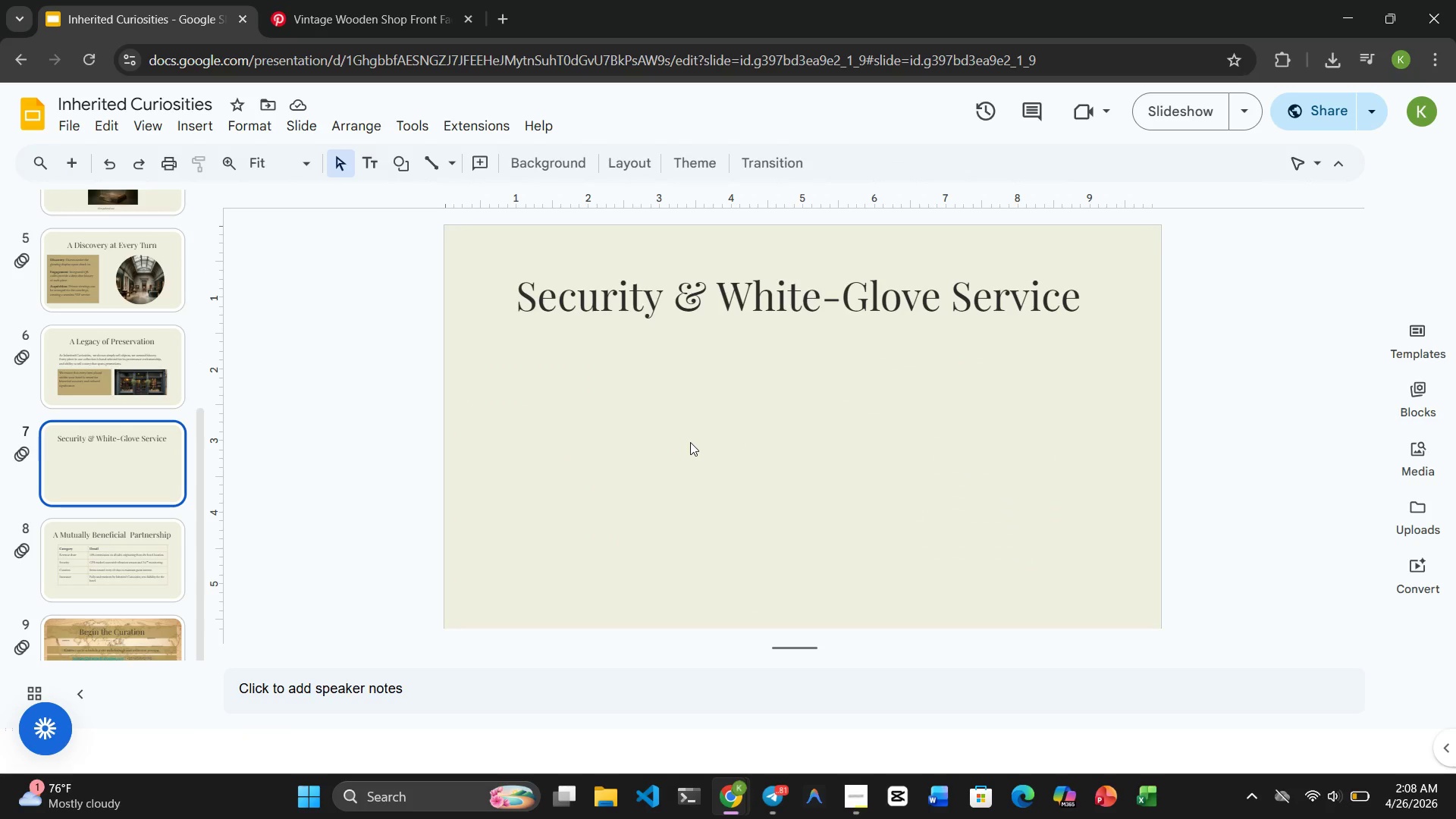 
key(Control+V)
 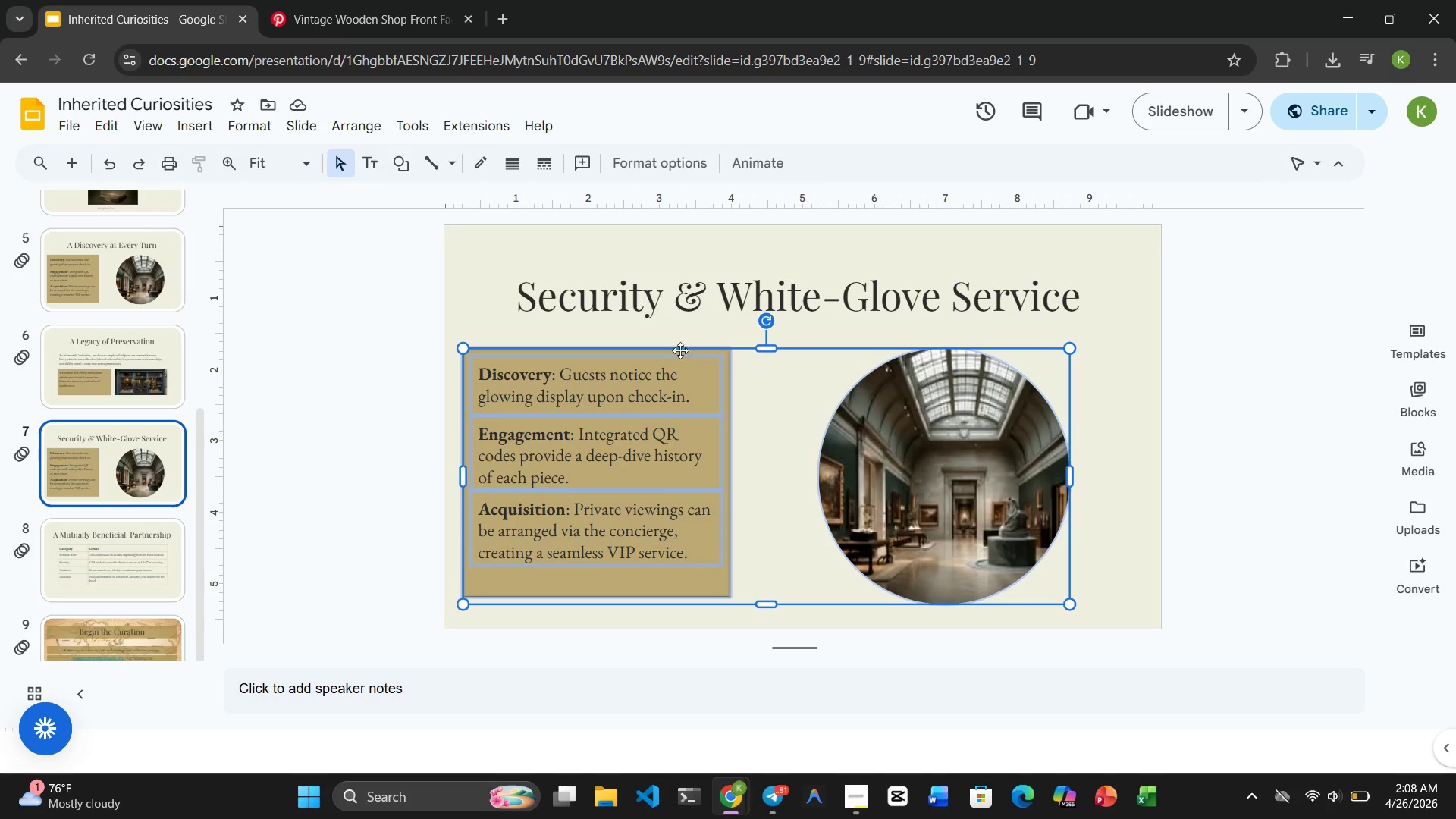 
wait(10.38)
 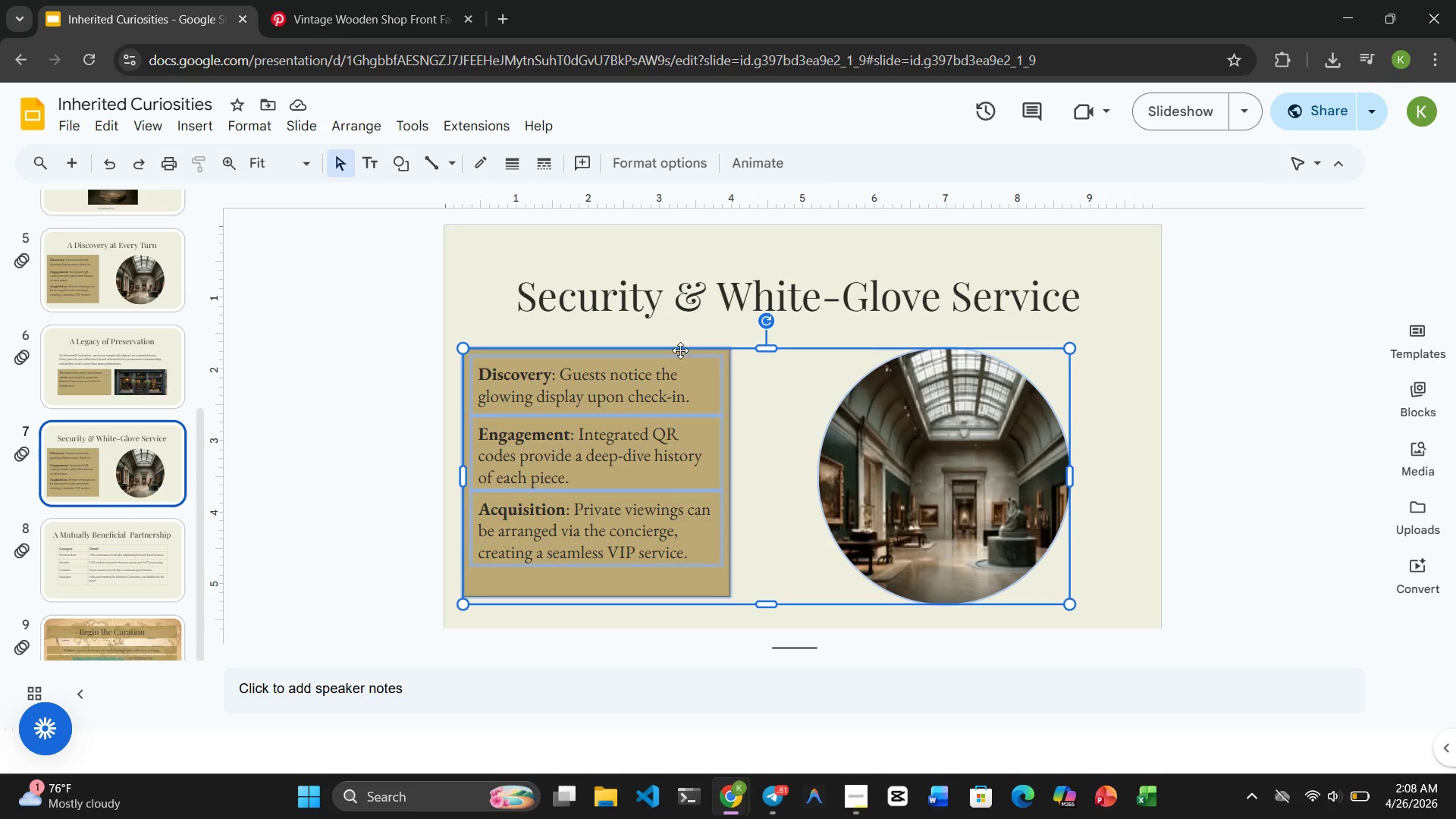 
left_click([1009, 459])
 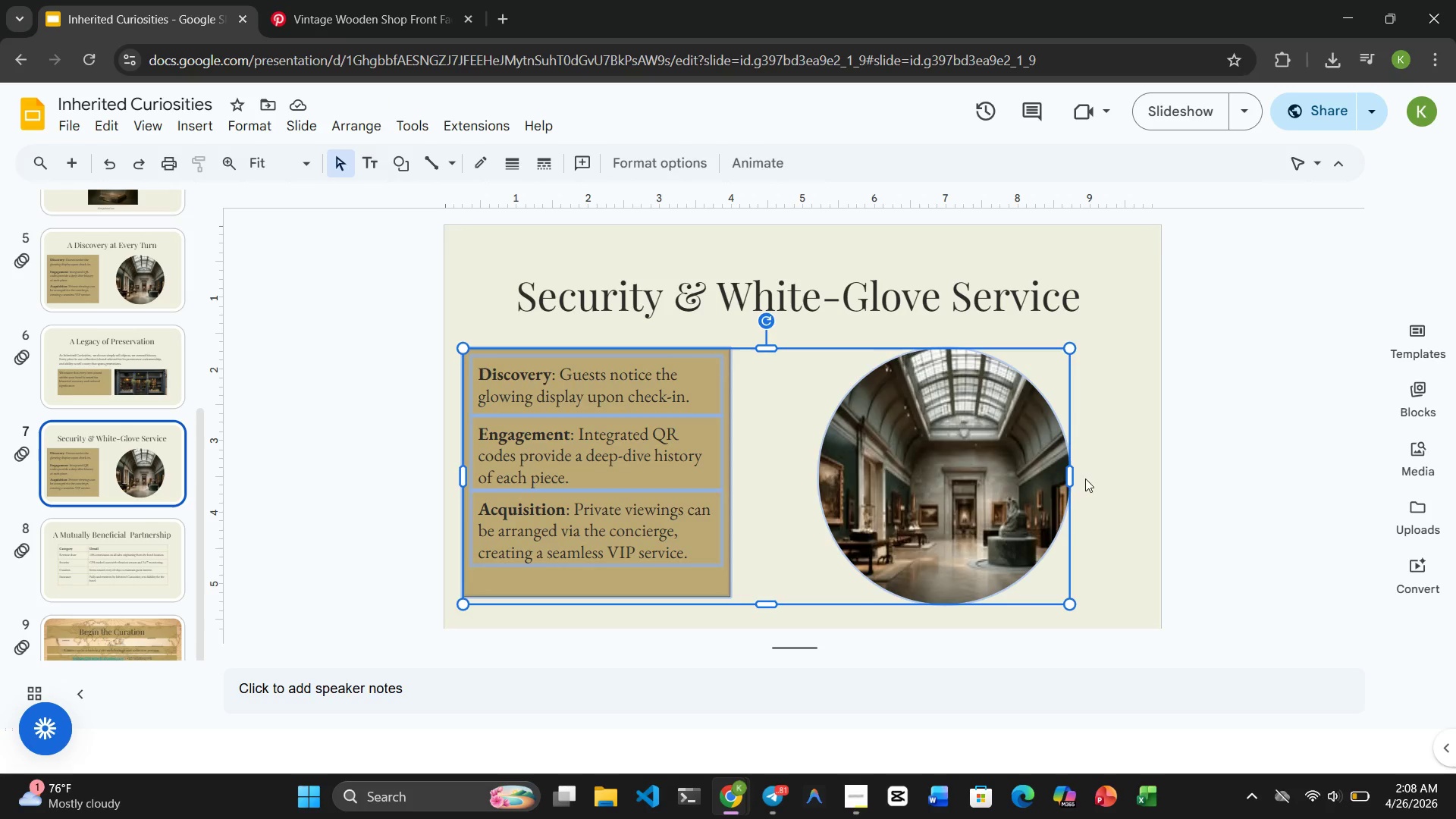 
left_click([1130, 482])
 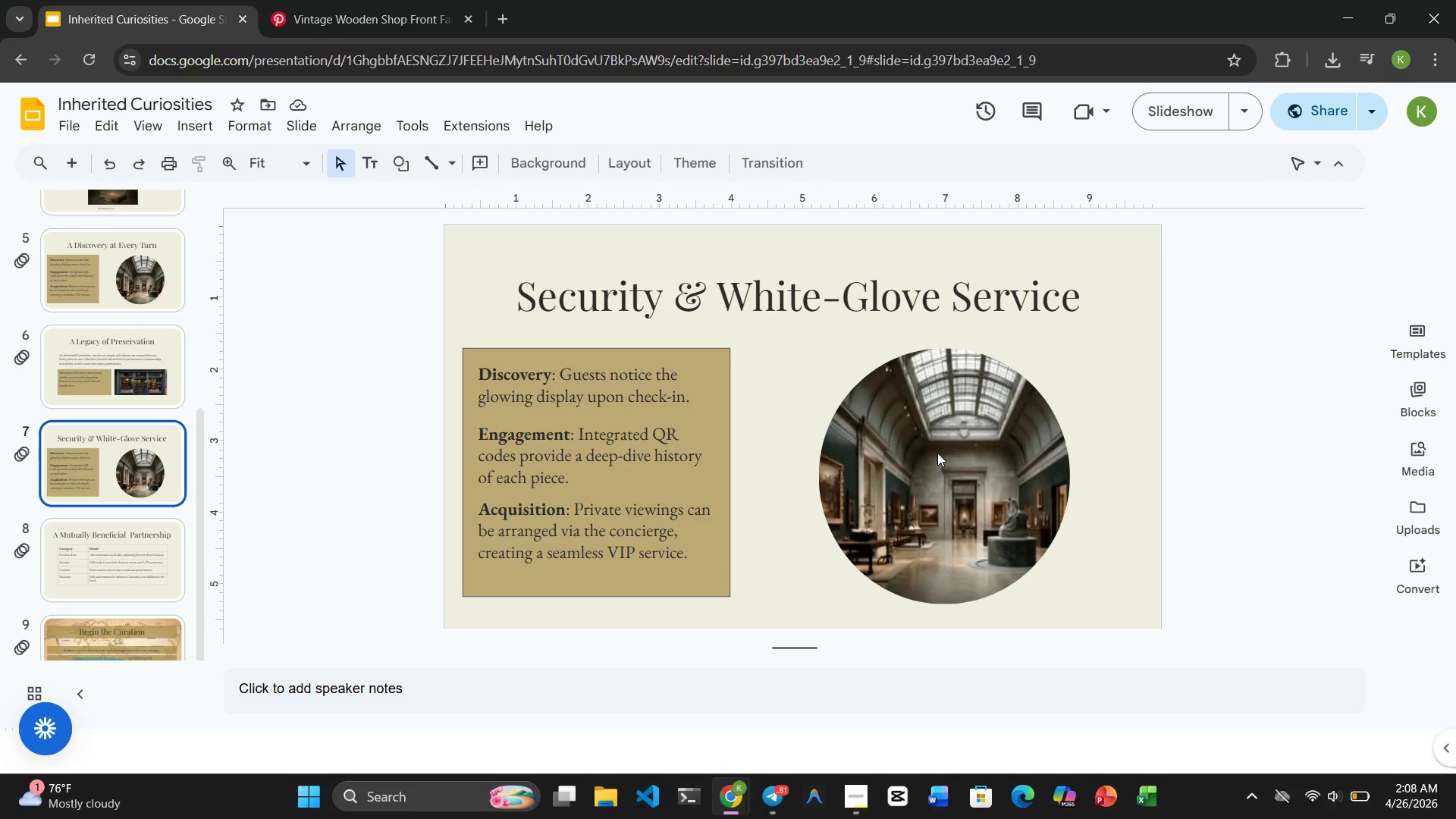 
left_click([937, 453])
 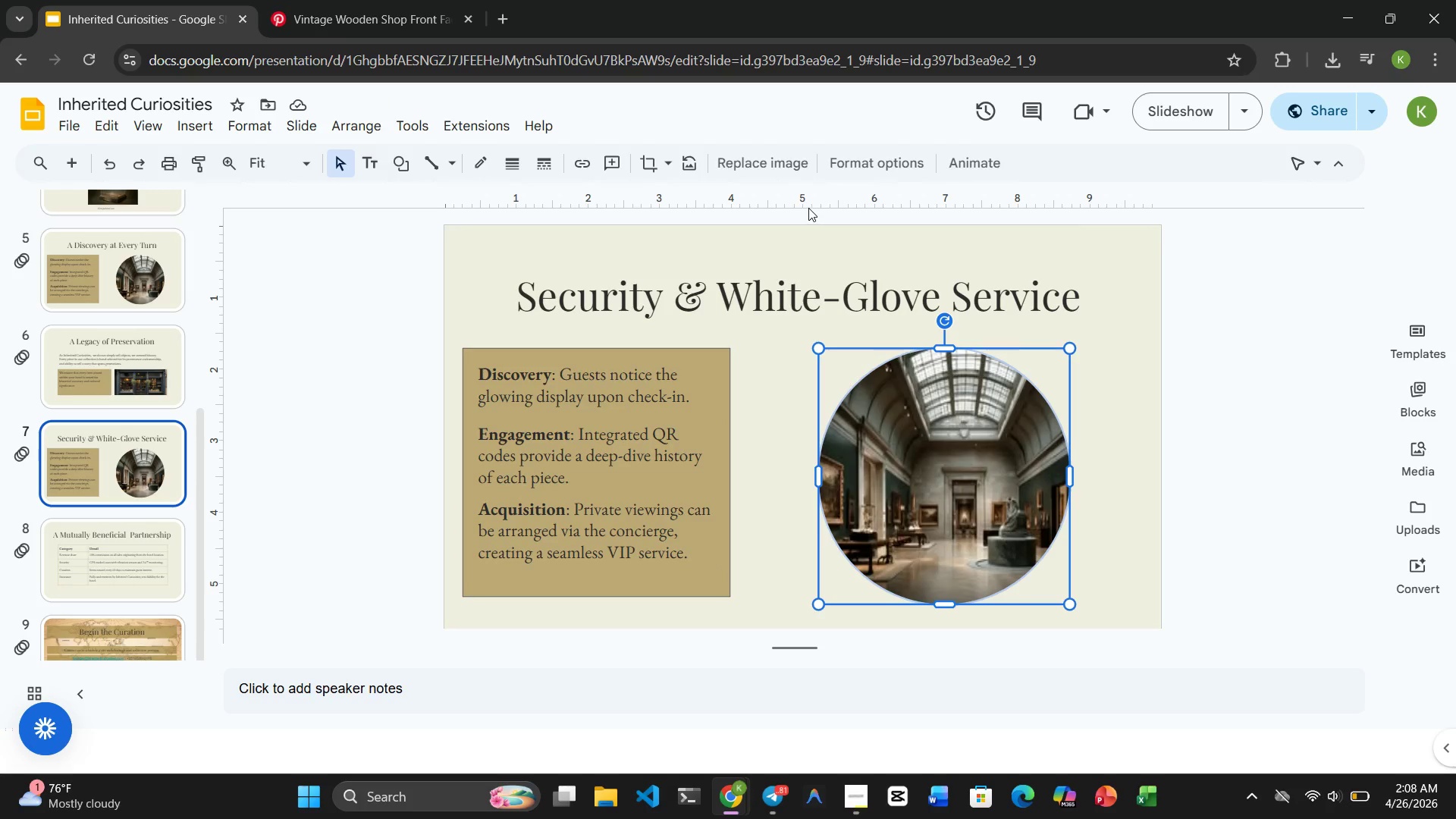 
mouse_move([783, 206])
 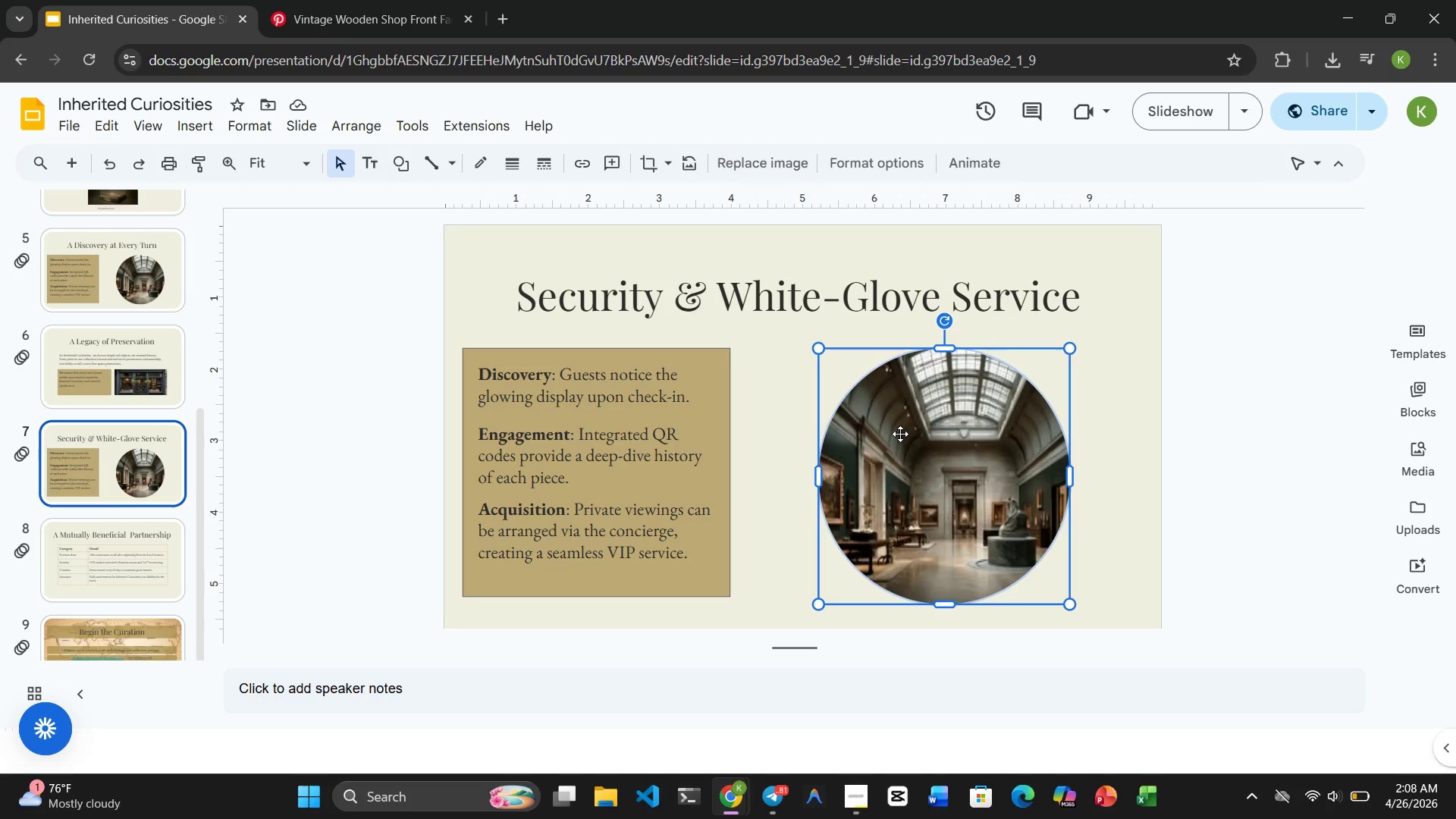 
wait(8.86)
 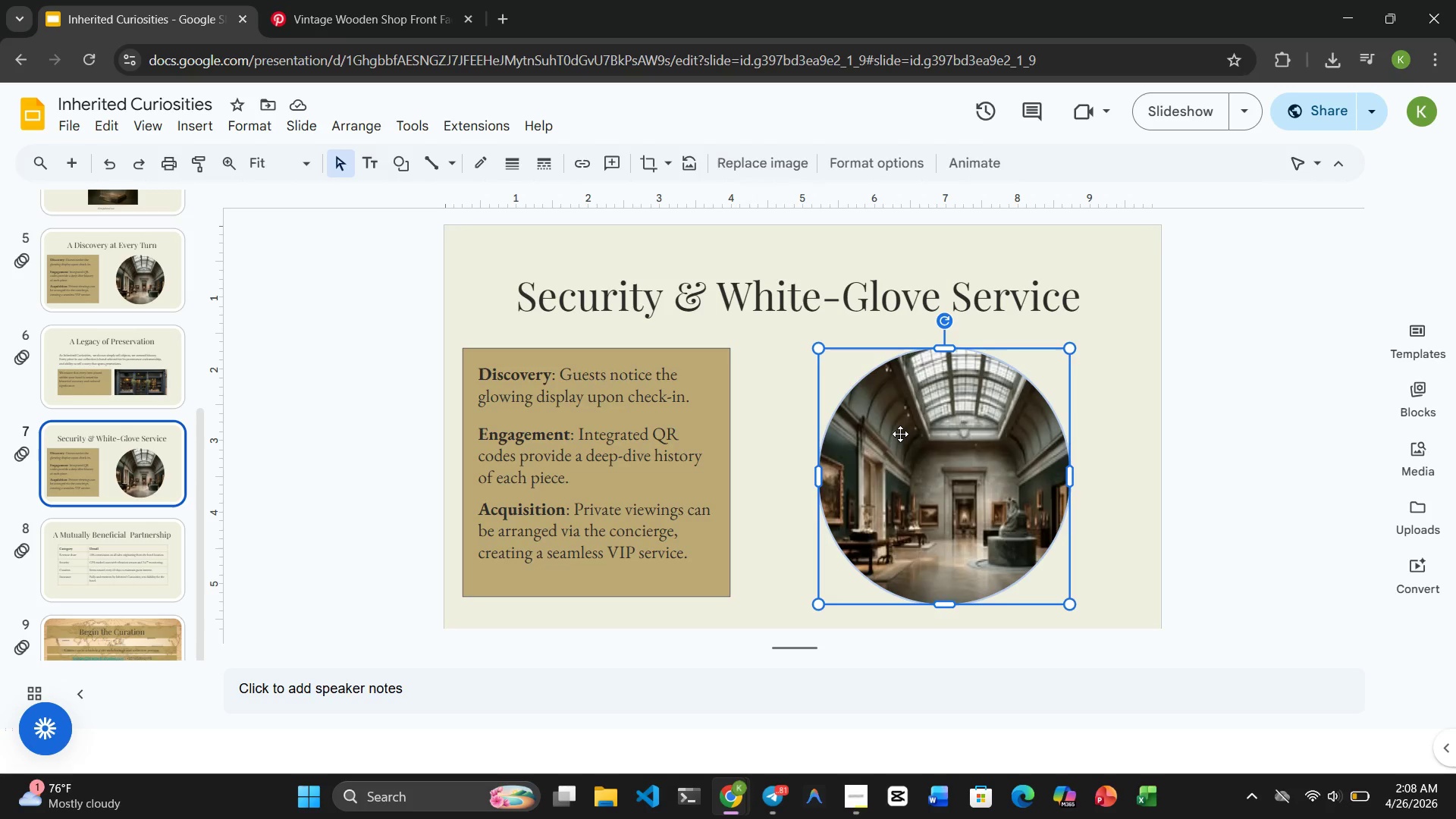 
double_click([507, 377])
 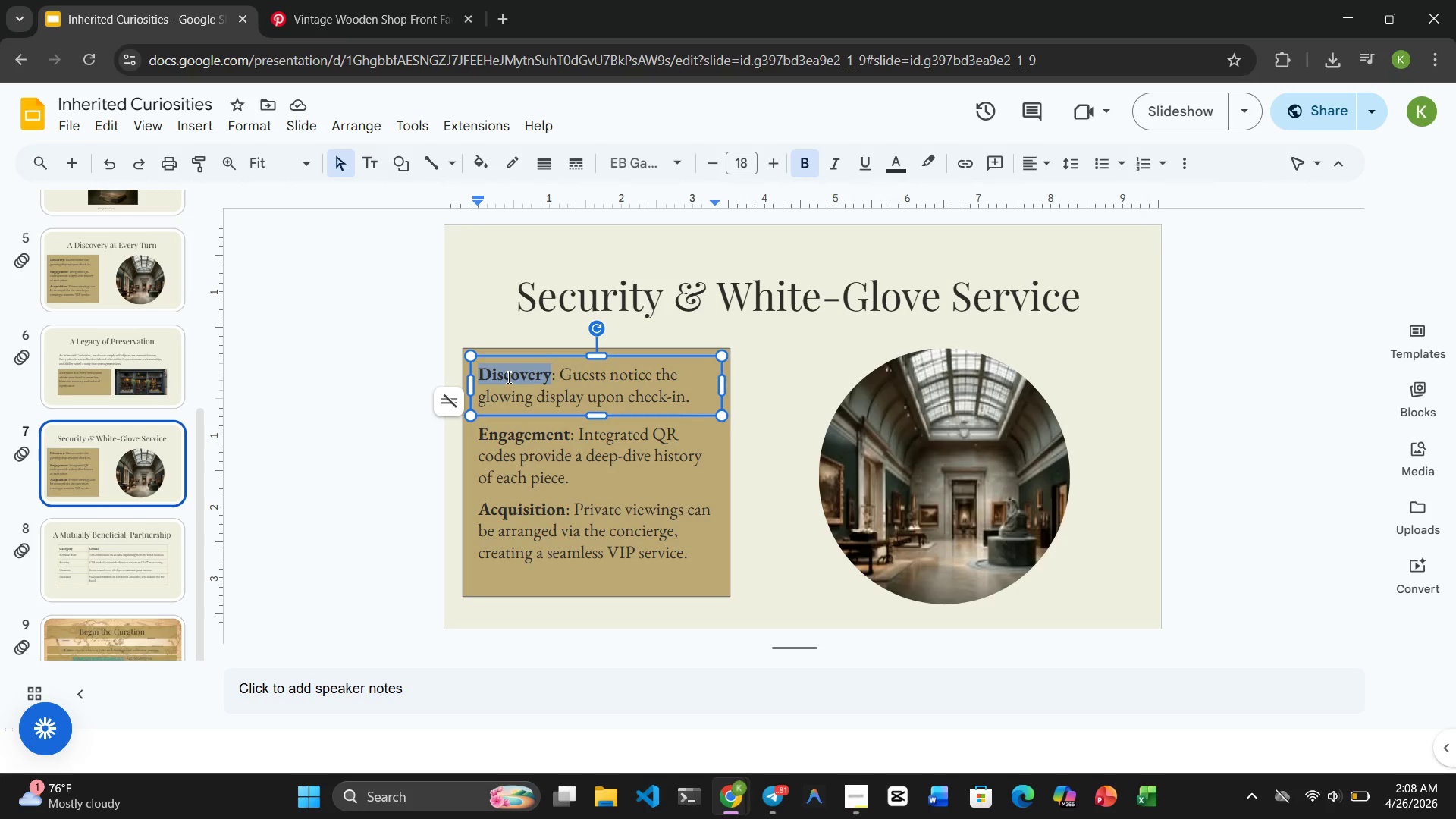 
type(Discrete Protection)
 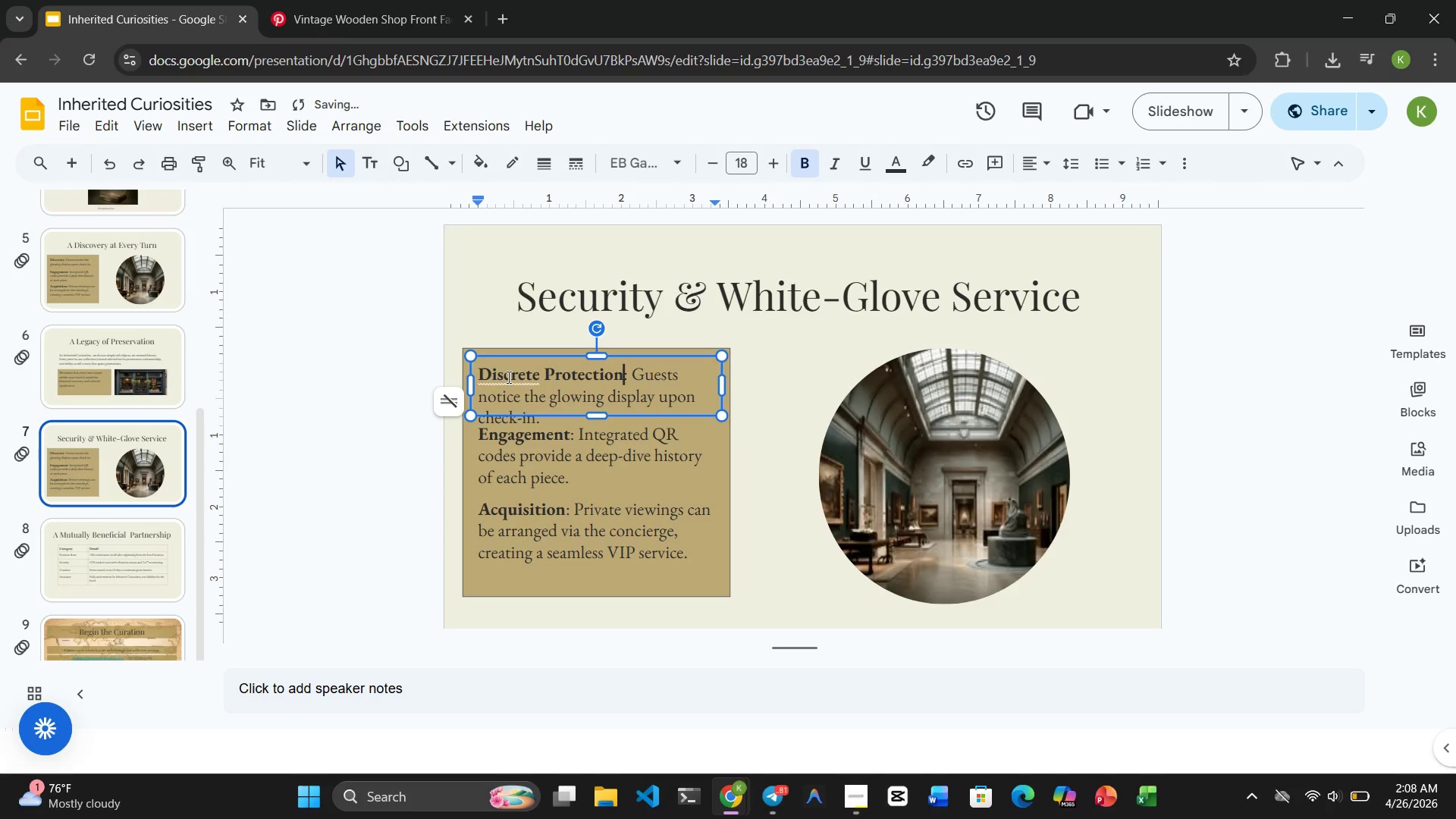 
double_click([507, 377])
 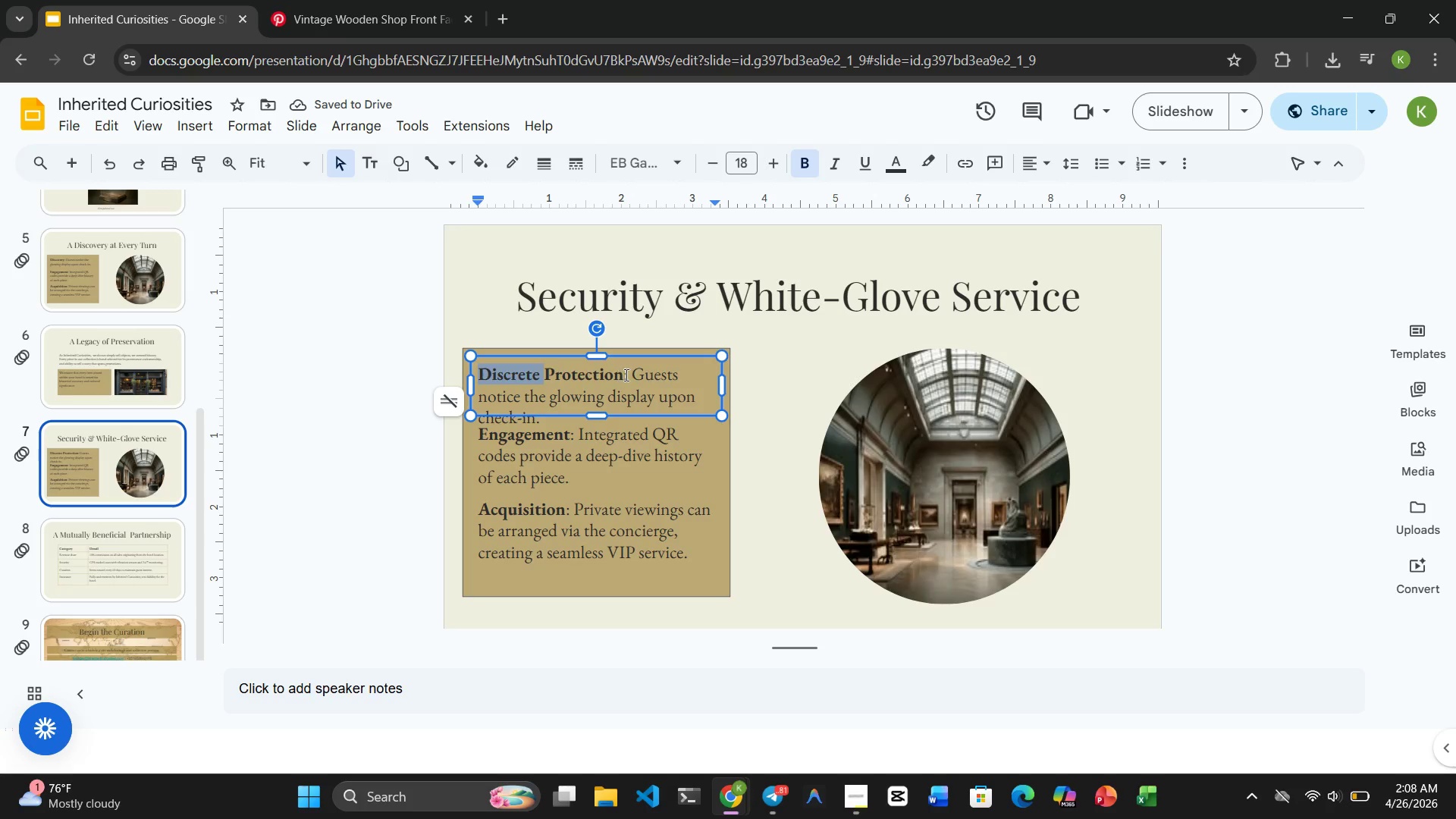 
left_click([629, 375])
 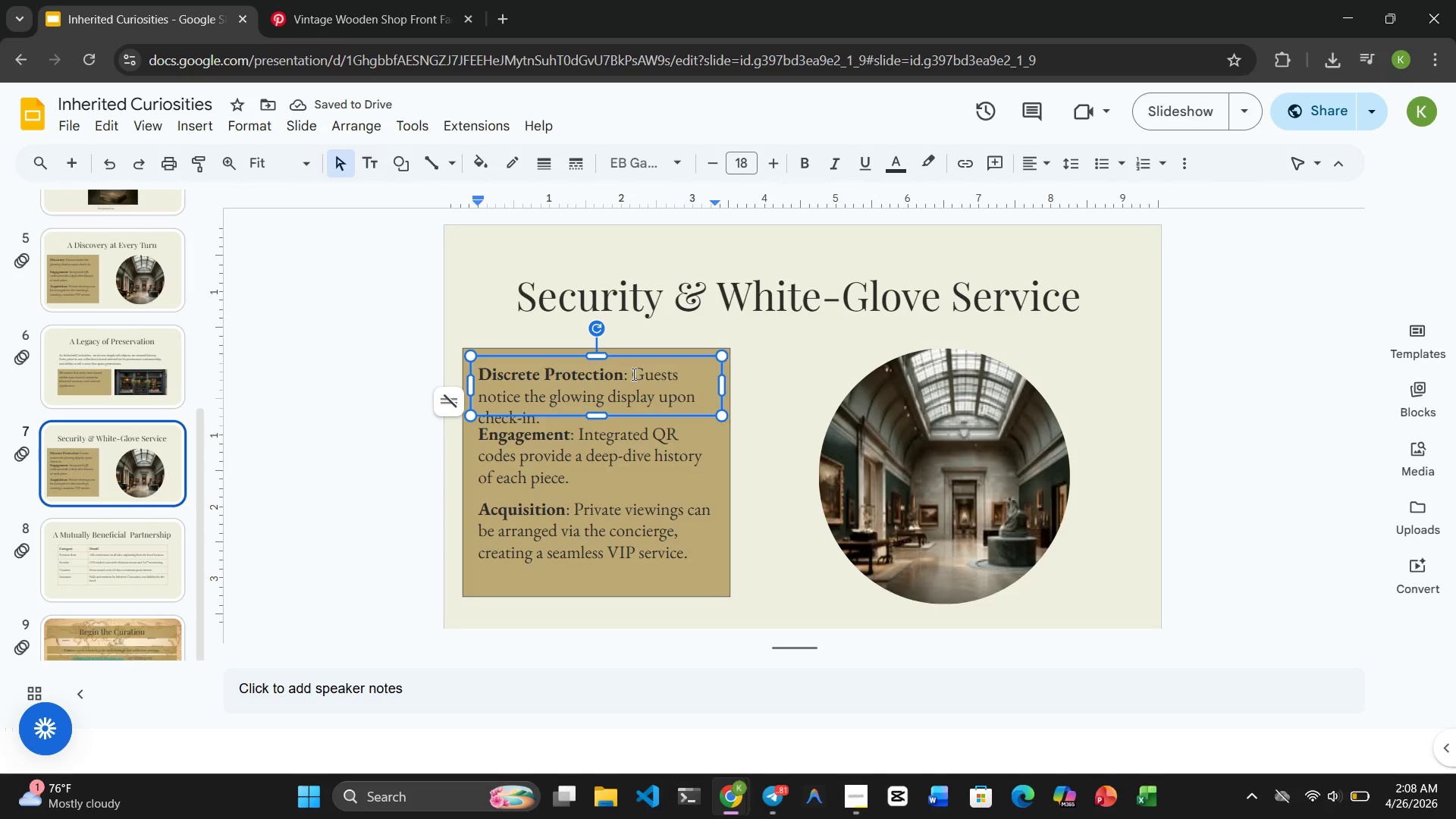 
left_click([632, 374])
 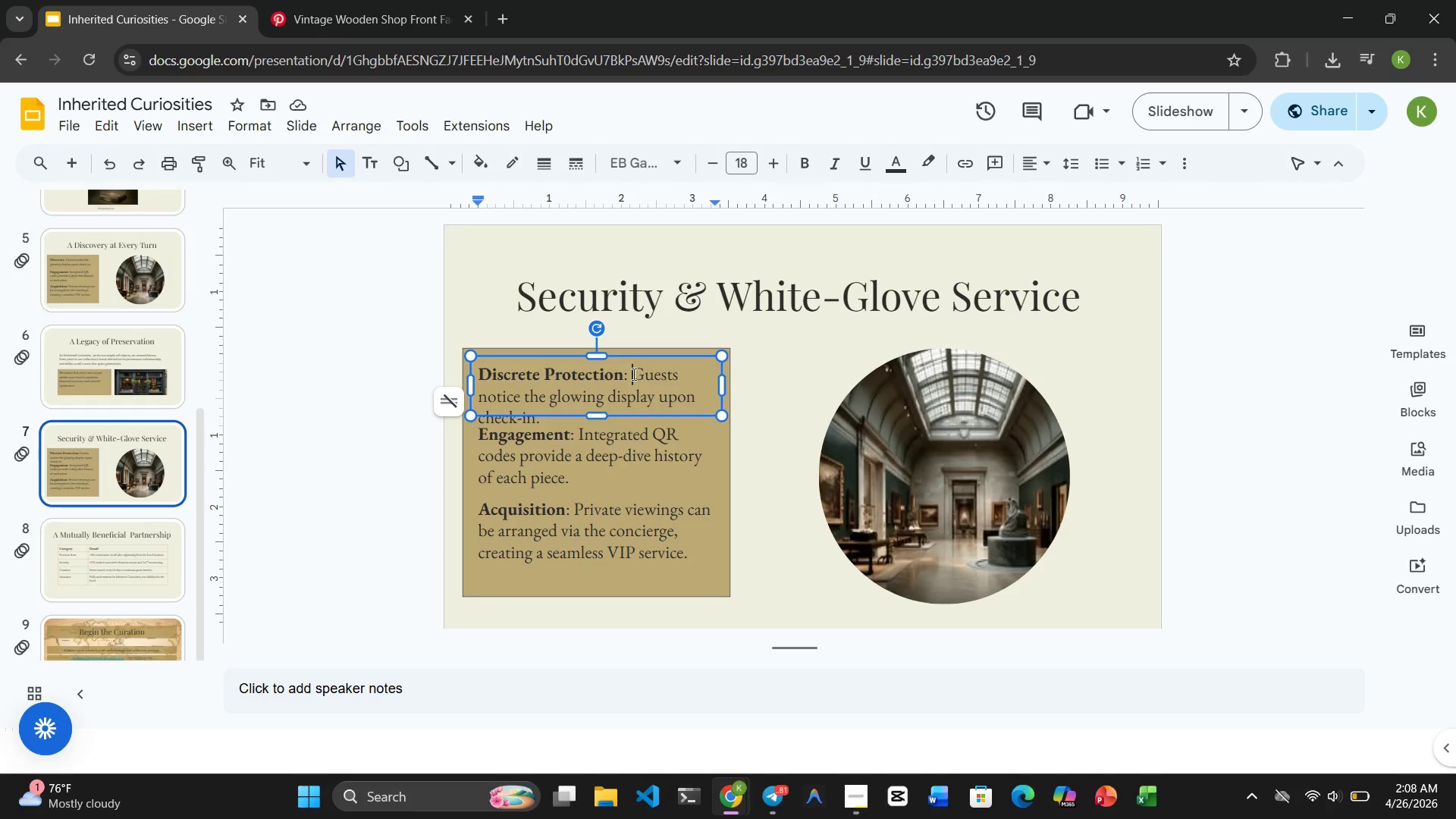 
double_click([632, 374])
 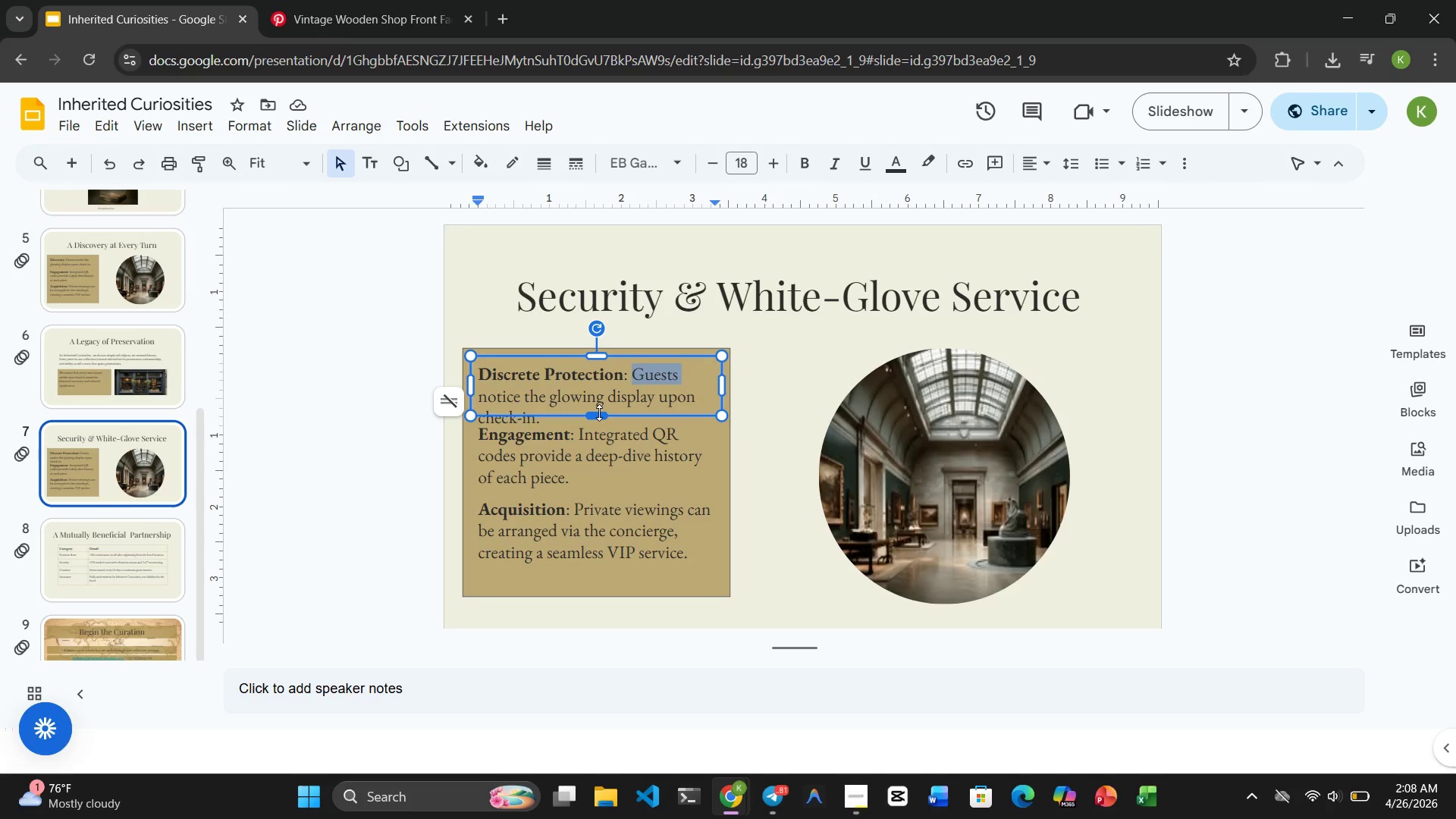 
left_click([599, 413])
 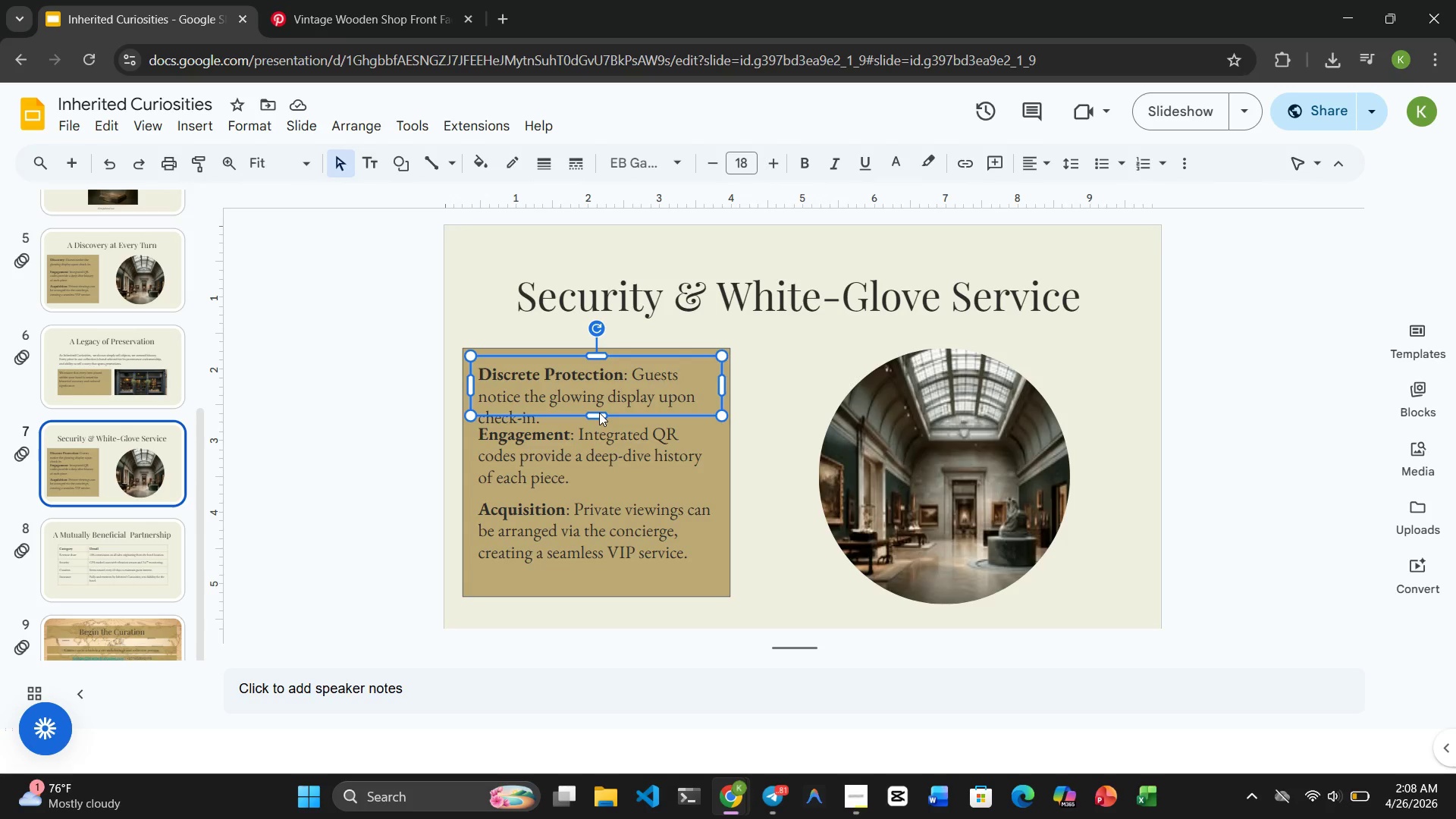 
left_click_drag(start_coordinate=[599, 413], to_coordinate=[598, 419])
 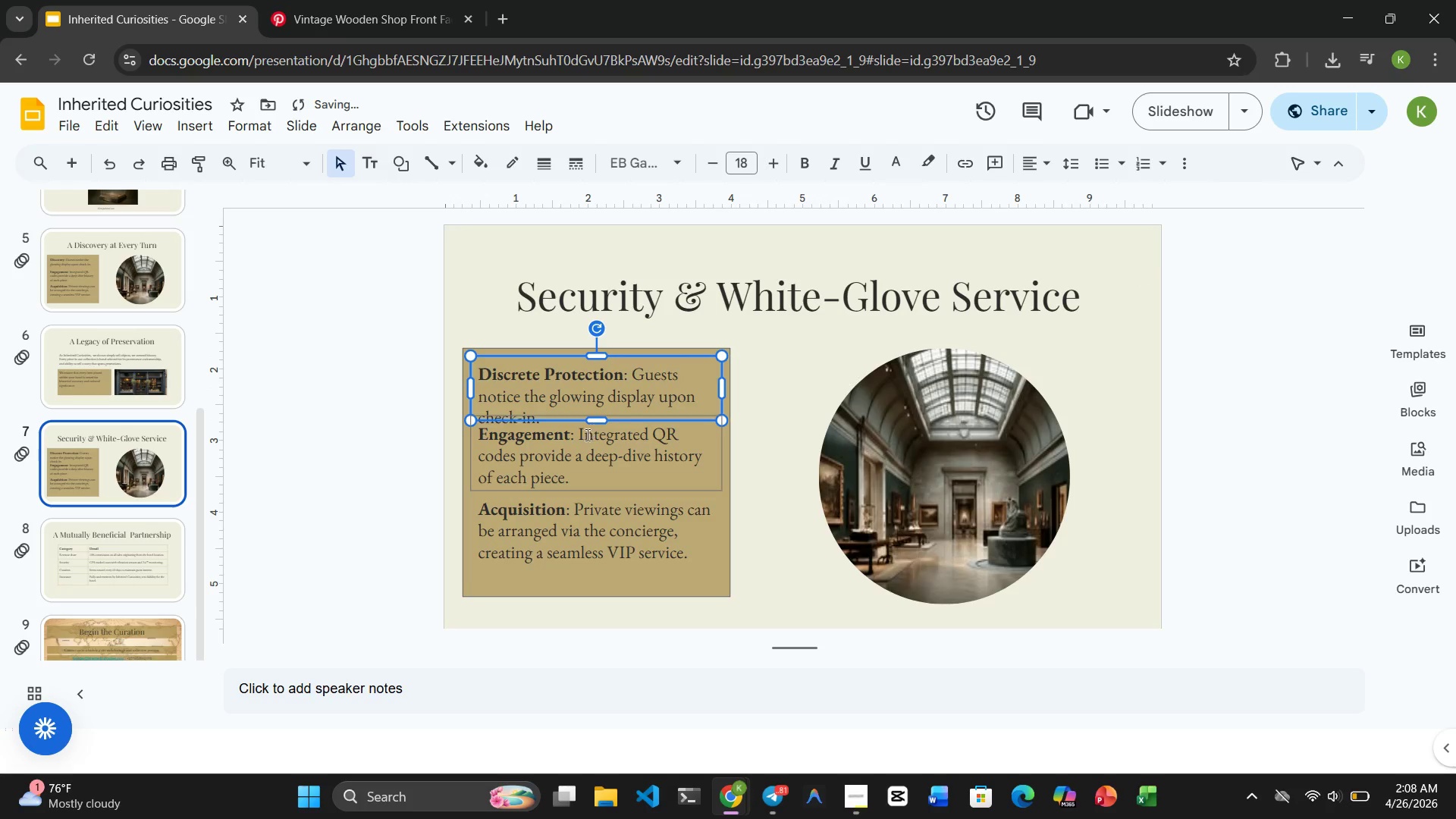 
left_click([585, 437])
 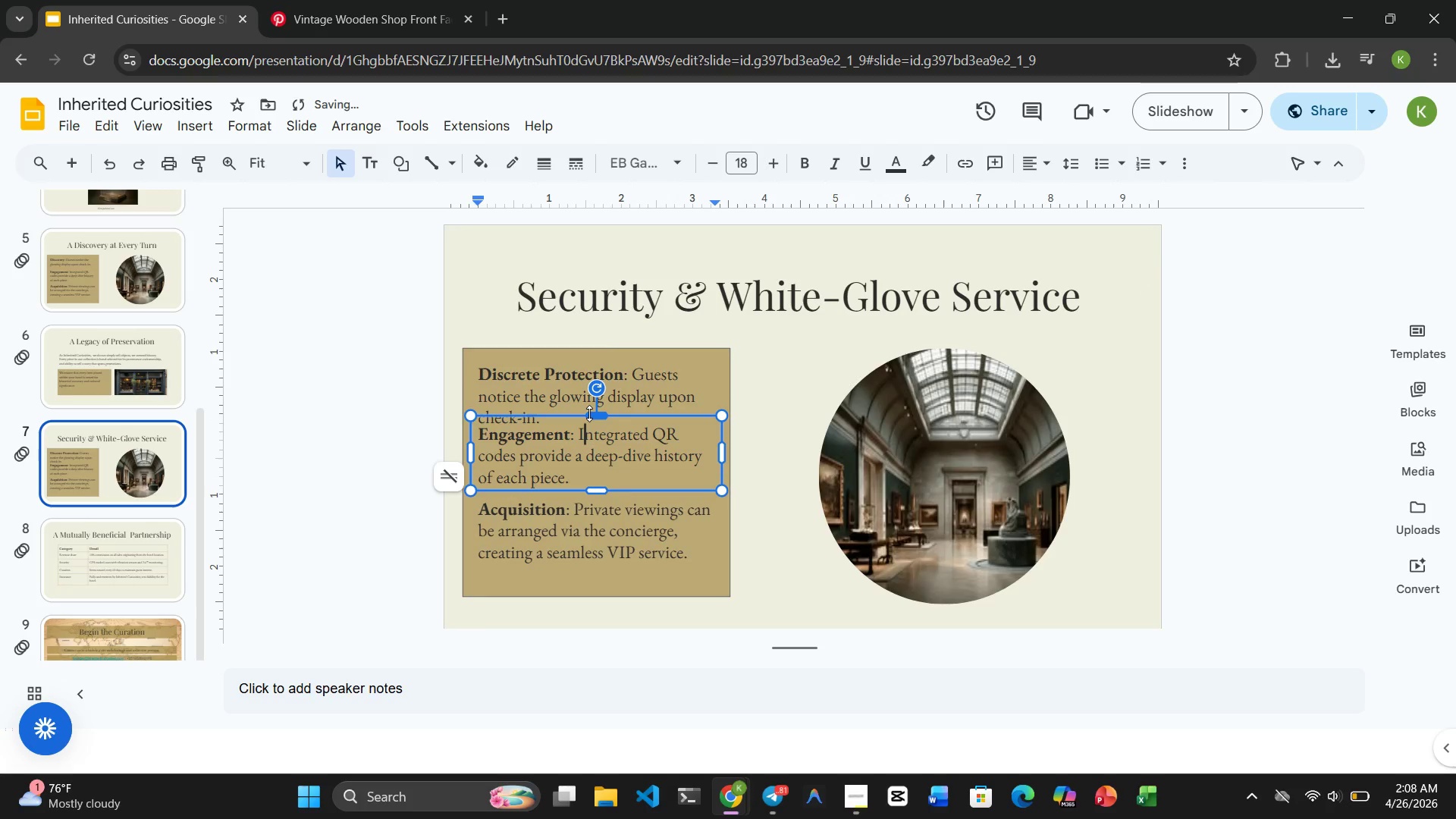 
left_click_drag(start_coordinate=[589, 413], to_coordinate=[589, 423])
 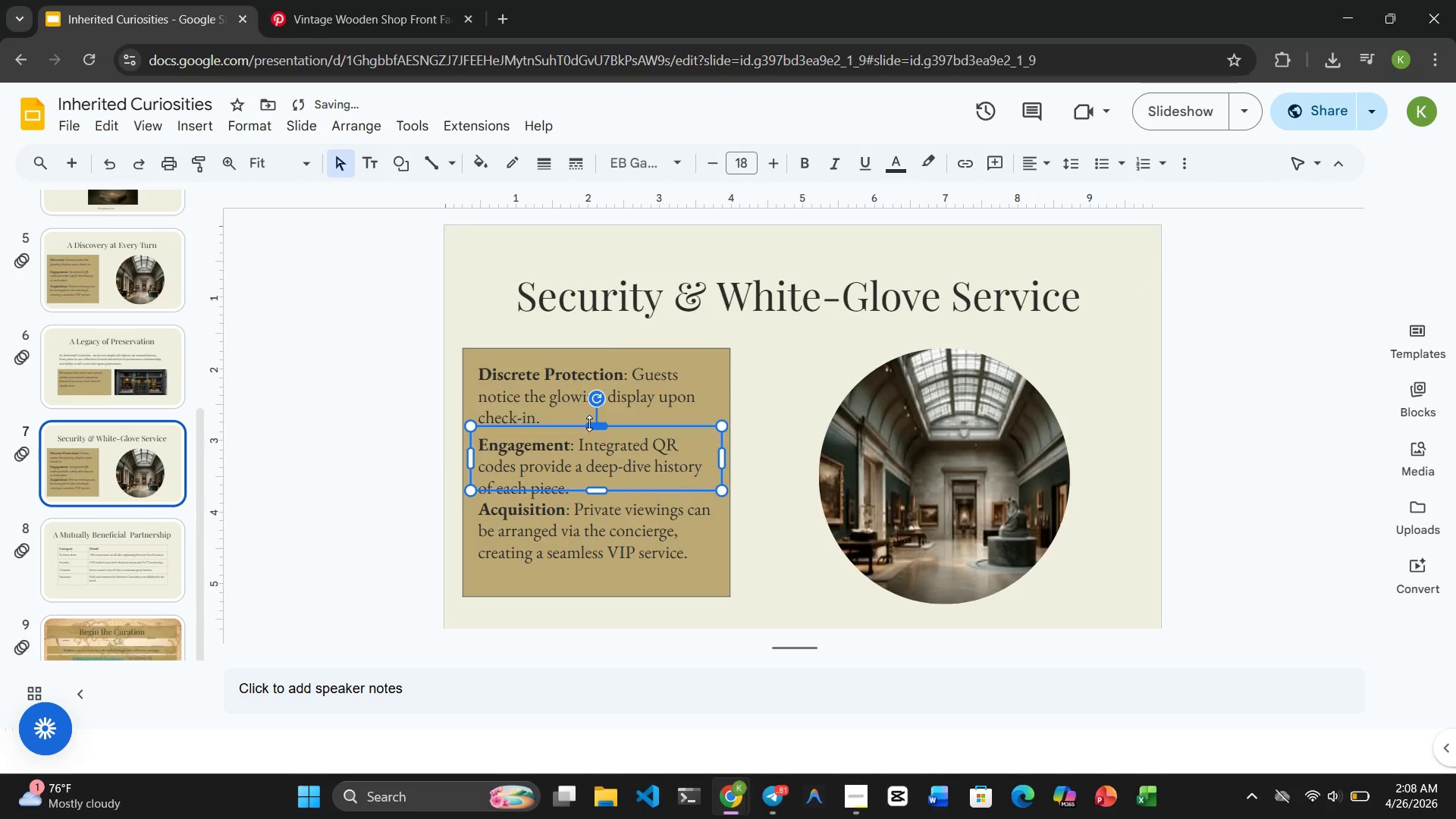 
left_click_drag(start_coordinate=[589, 423], to_coordinate=[589, 428])
 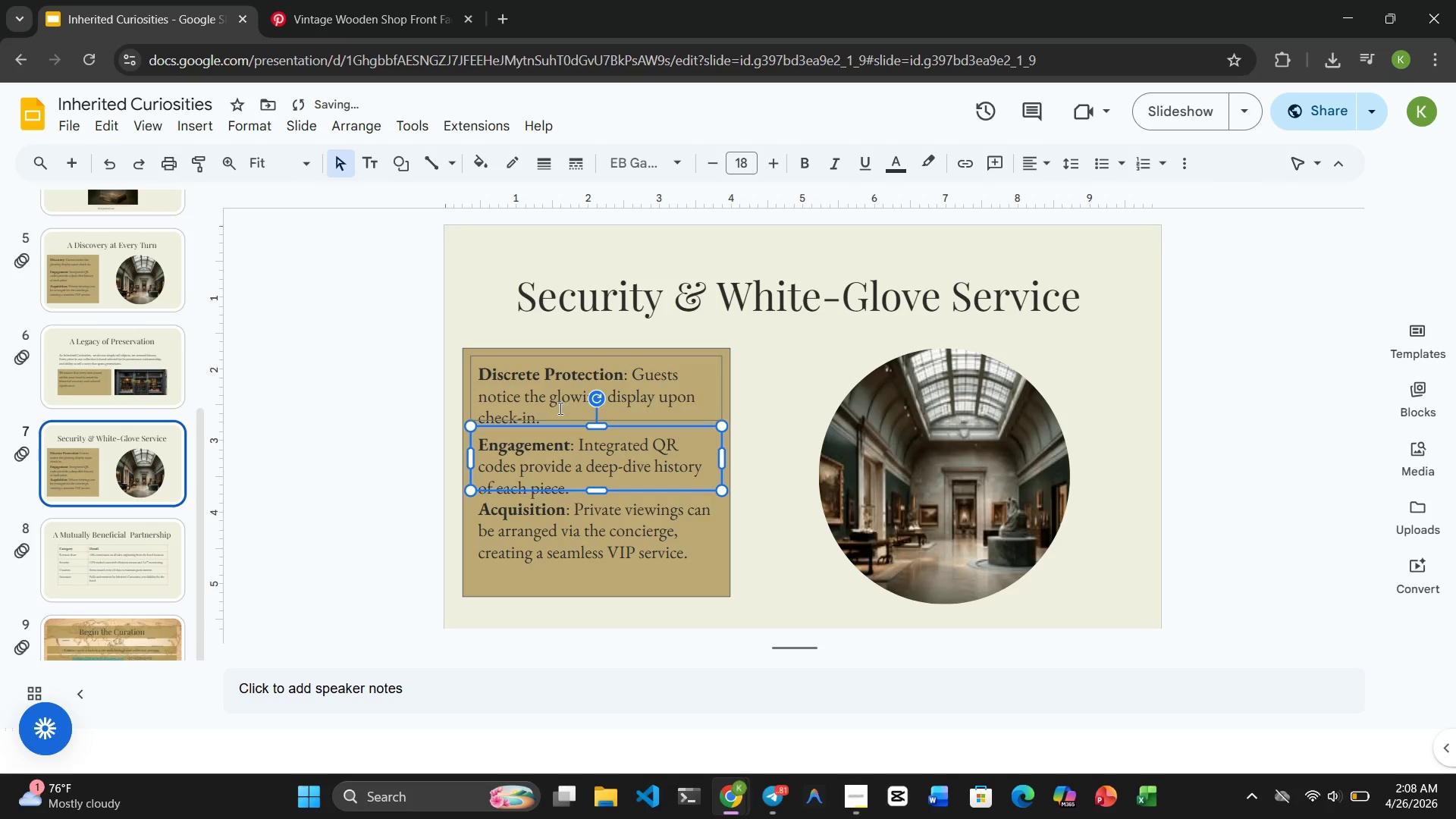 
left_click([559, 408])
 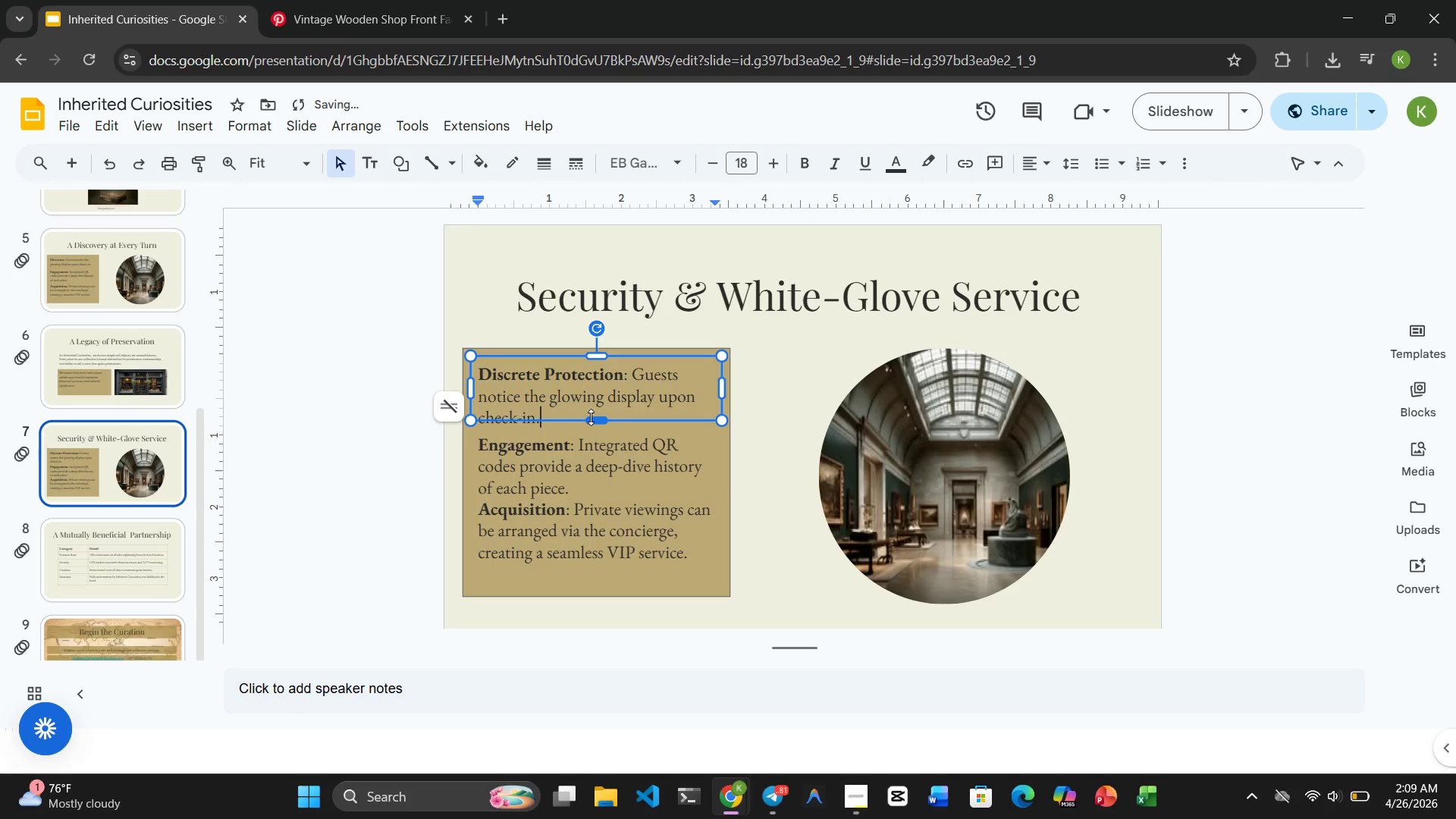 
left_click_drag(start_coordinate=[592, 419], to_coordinate=[592, 425])
 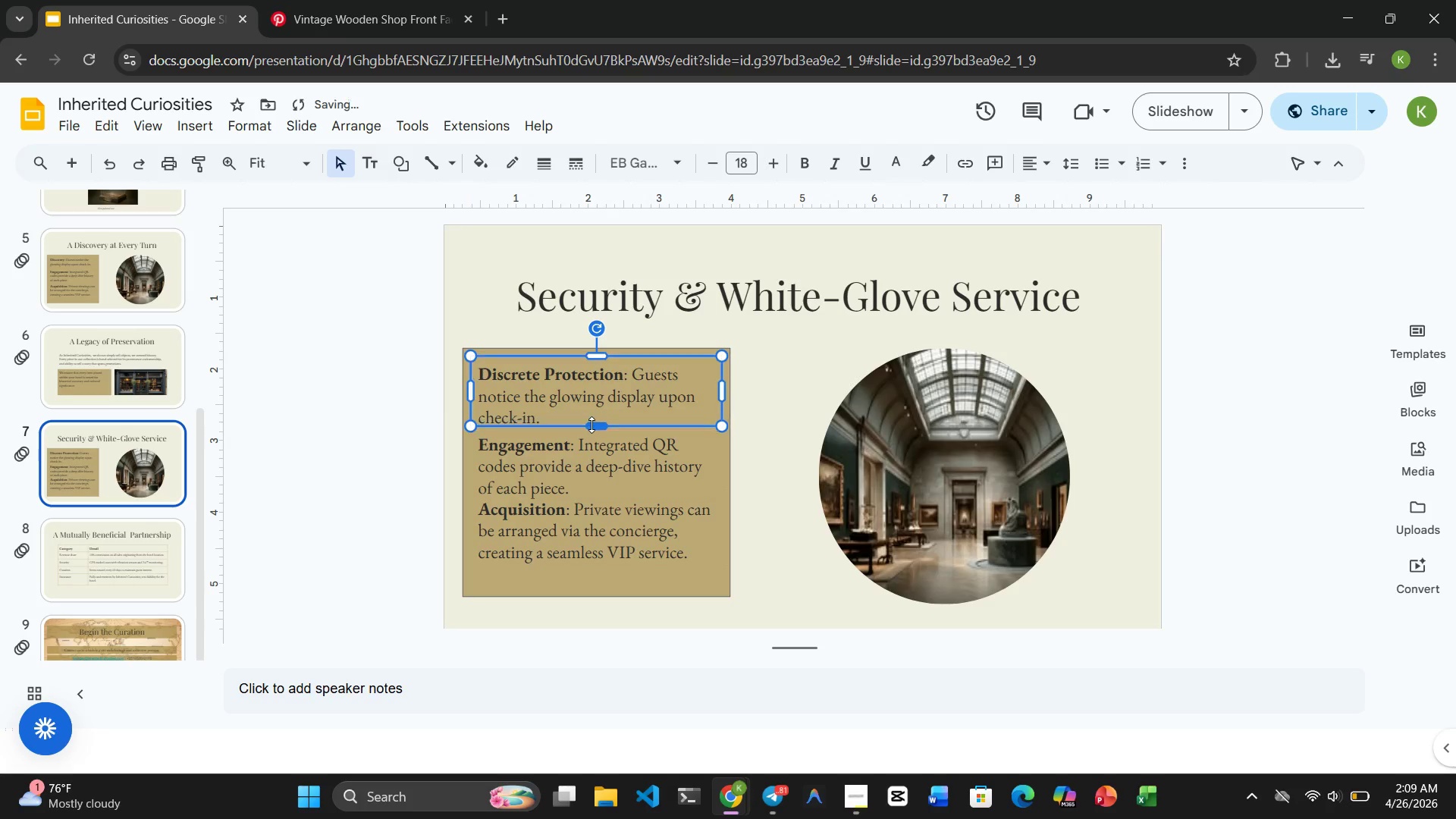 
left_click([592, 425])
 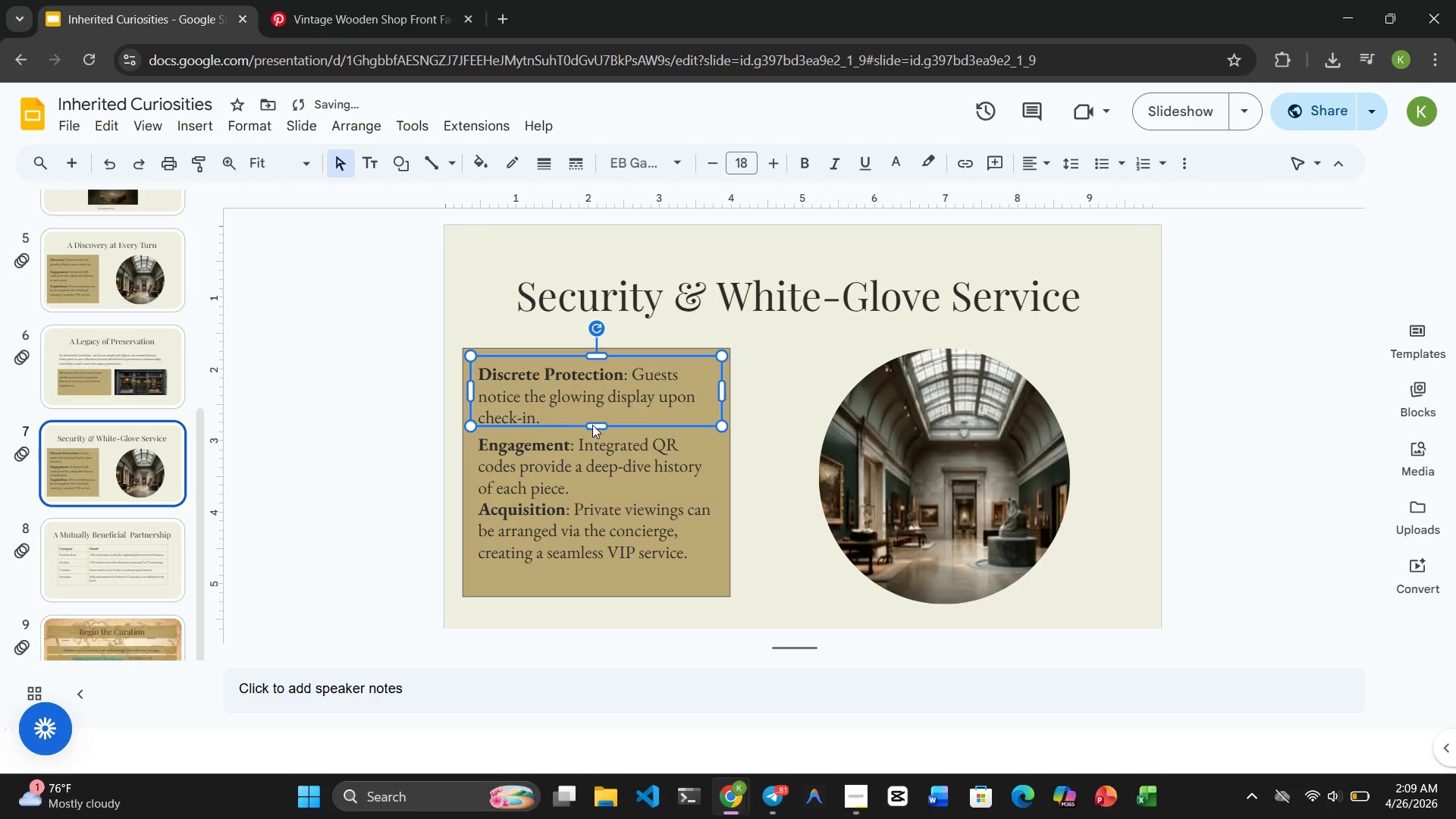 
left_click([592, 425])
 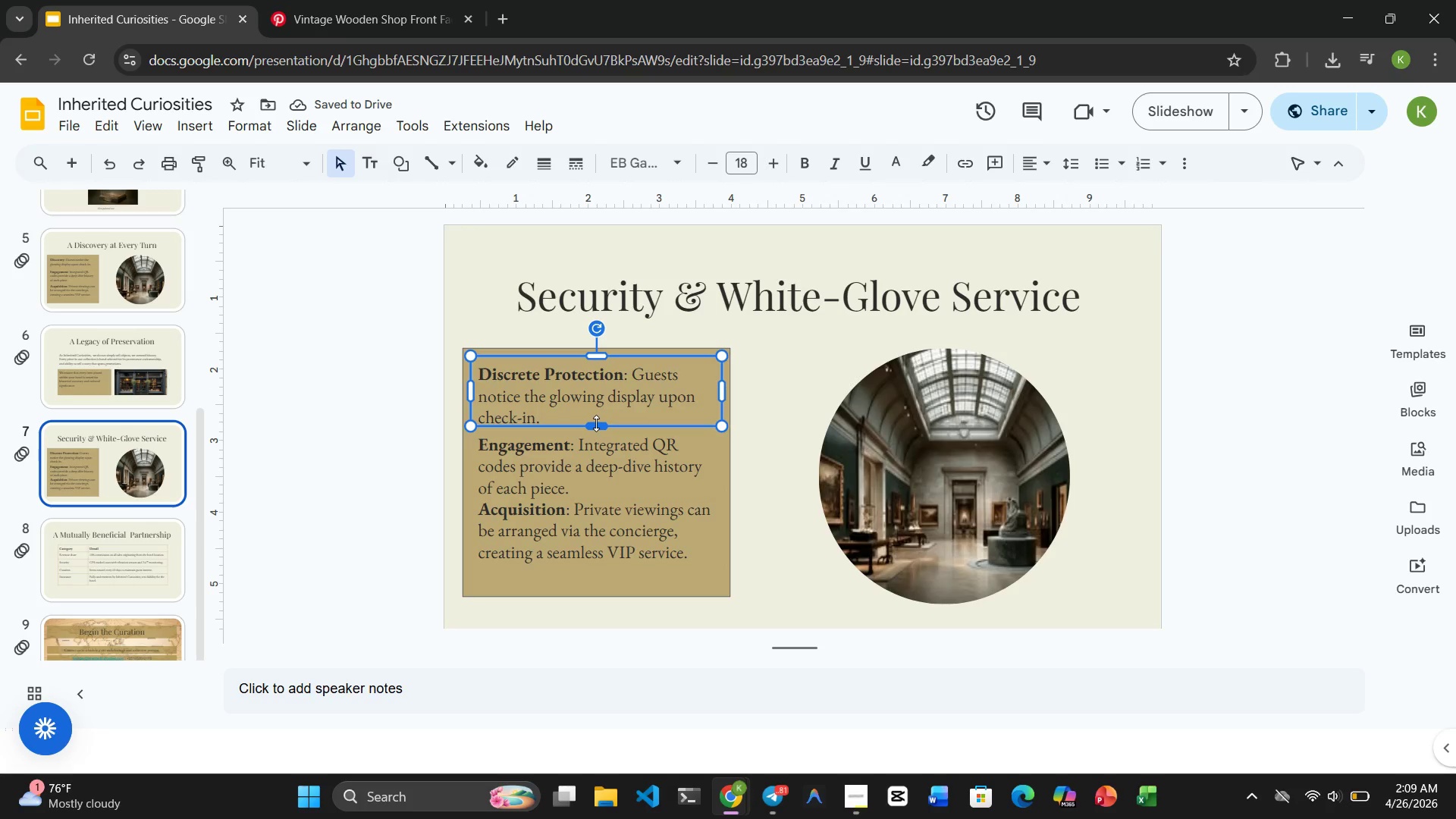 
left_click([597, 420])
 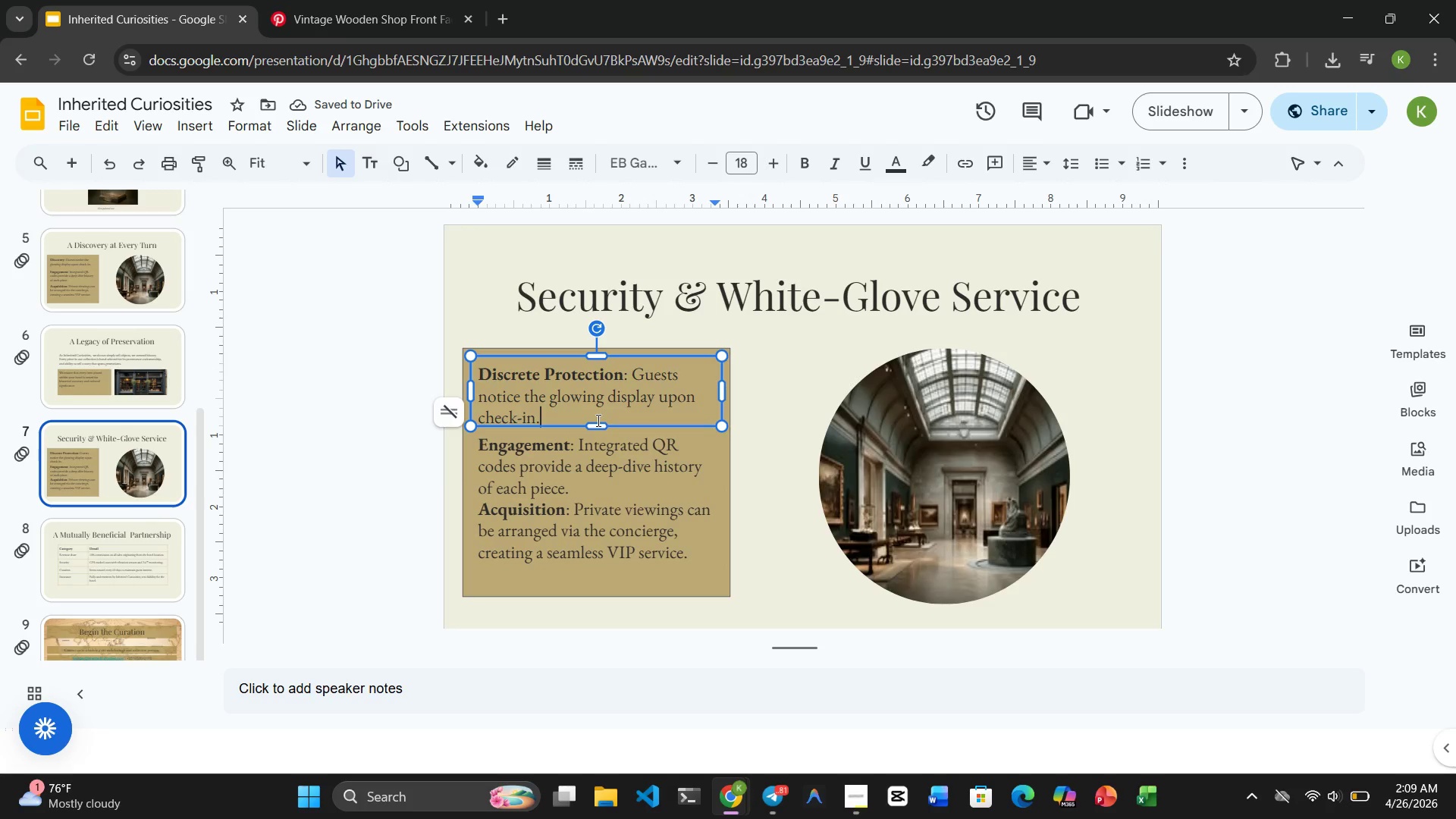 
left_click_drag(start_coordinate=[597, 420], to_coordinate=[597, 427])
 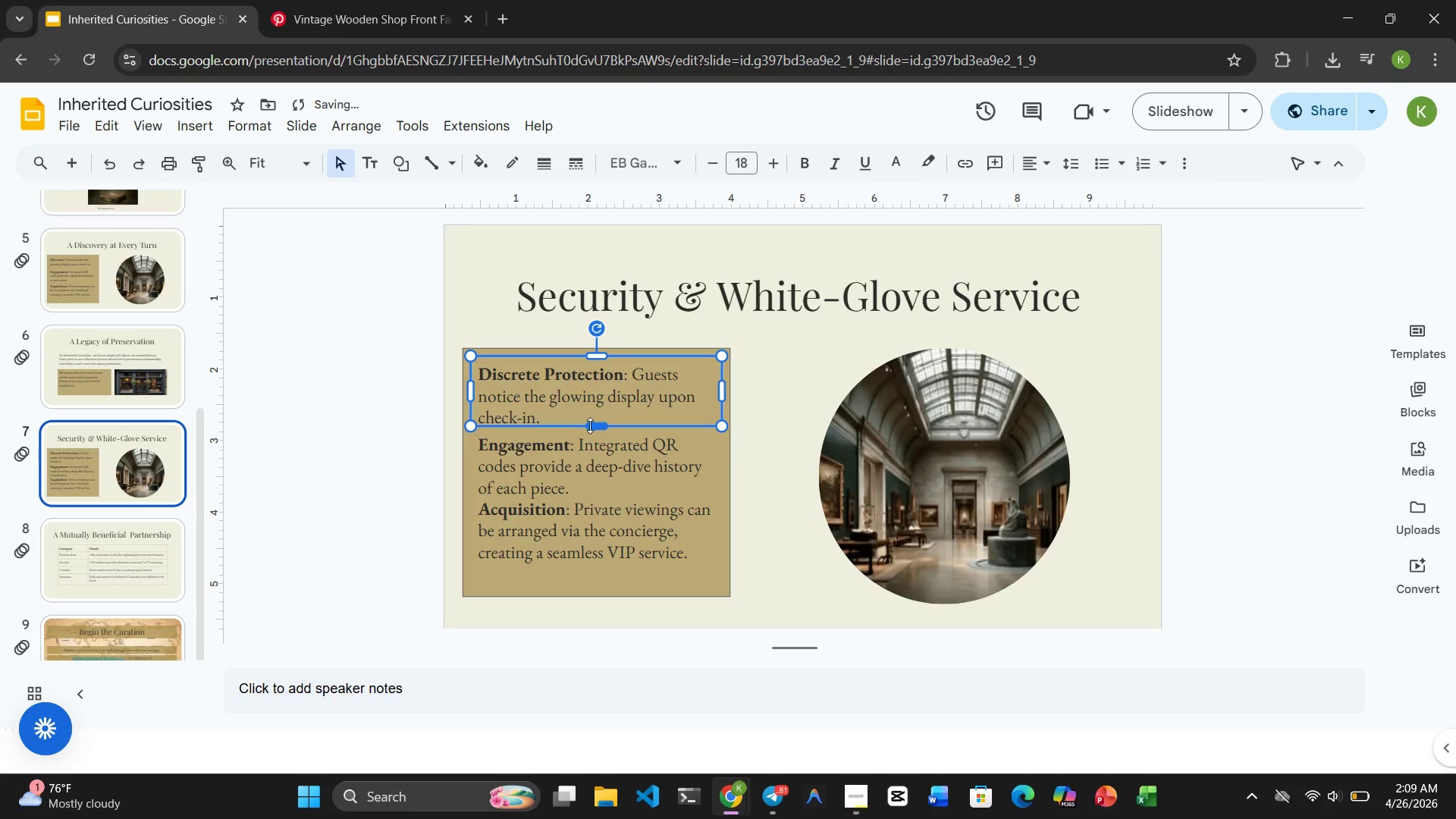 
wait(6.23)
 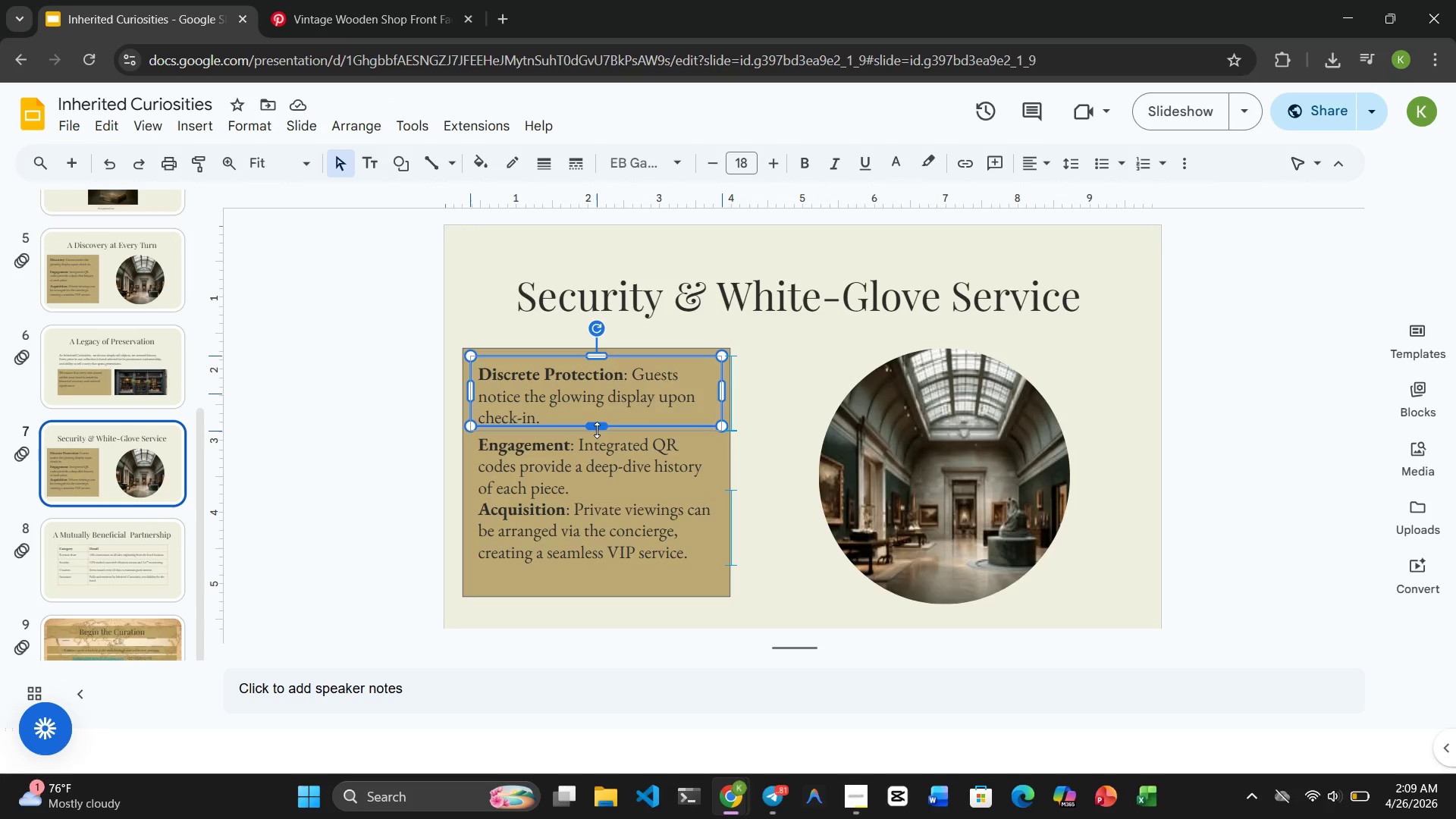 
left_click([548, 416])
 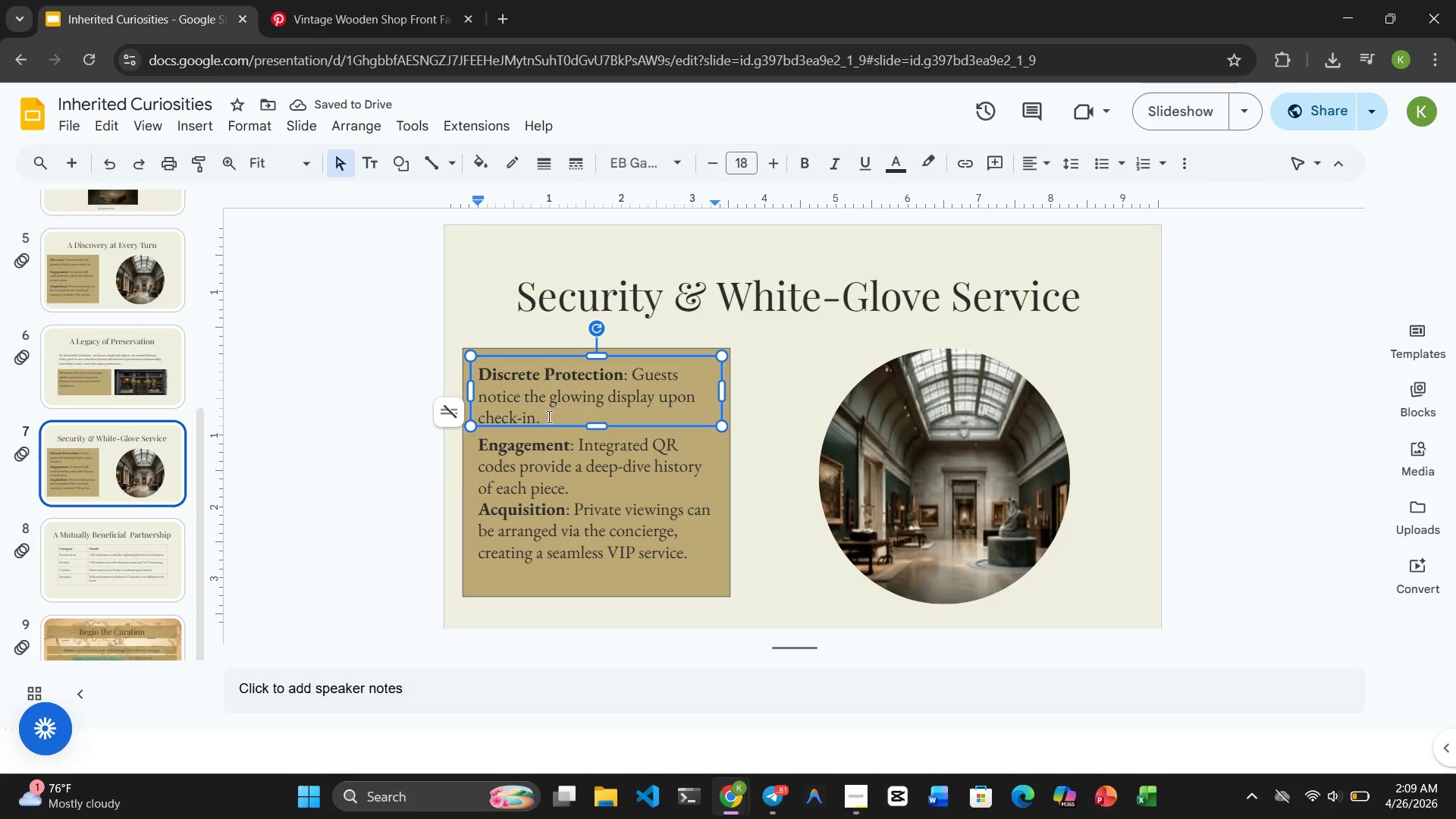 
hold_key(key=Backspace, duration=0.95)
 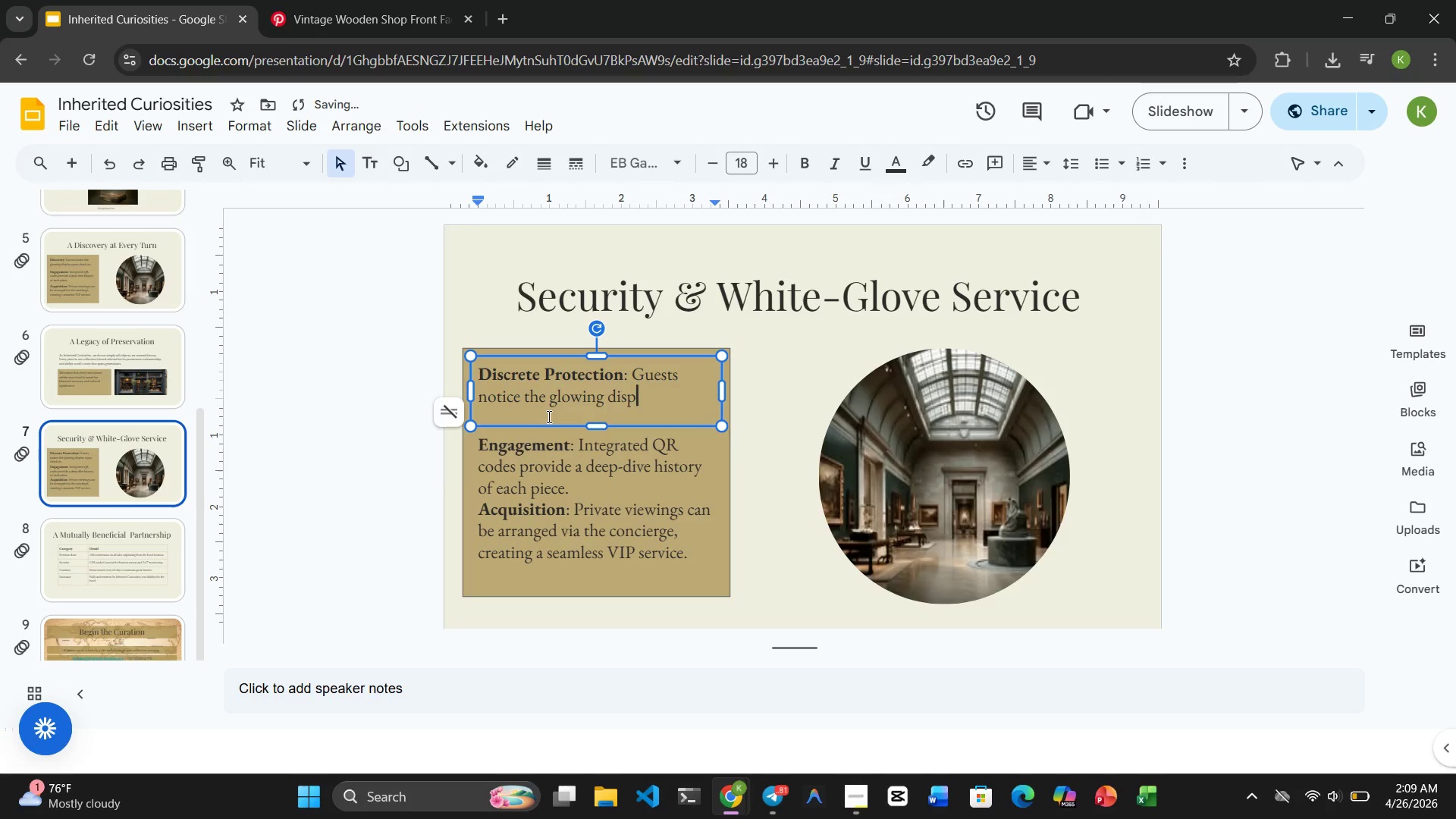 
hold_key(key=Backspace, duration=0.64)
 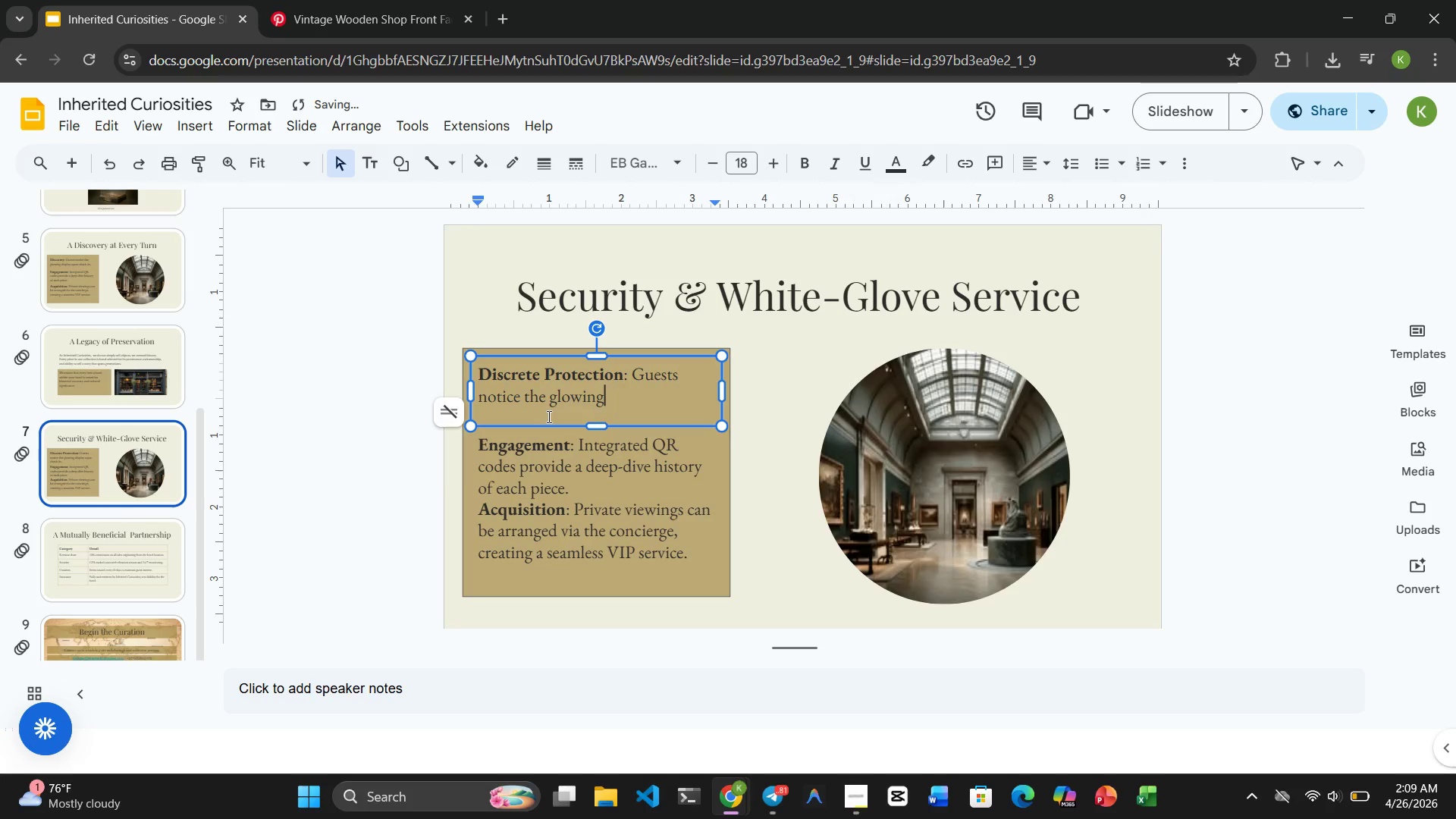 
key(Shift+ArrowUp)
 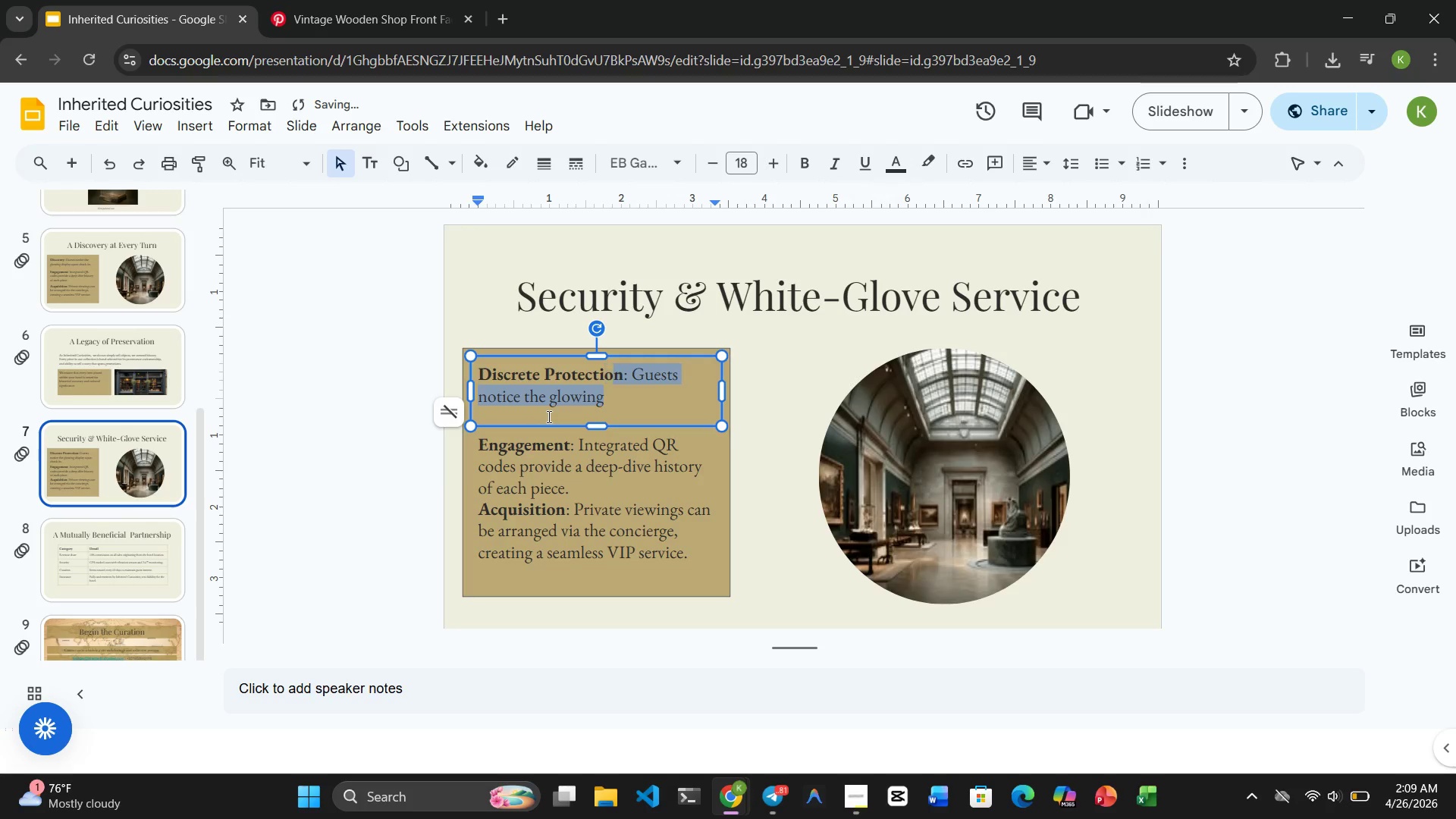 
hold_key(key=ArrowRight, duration=0.47)
 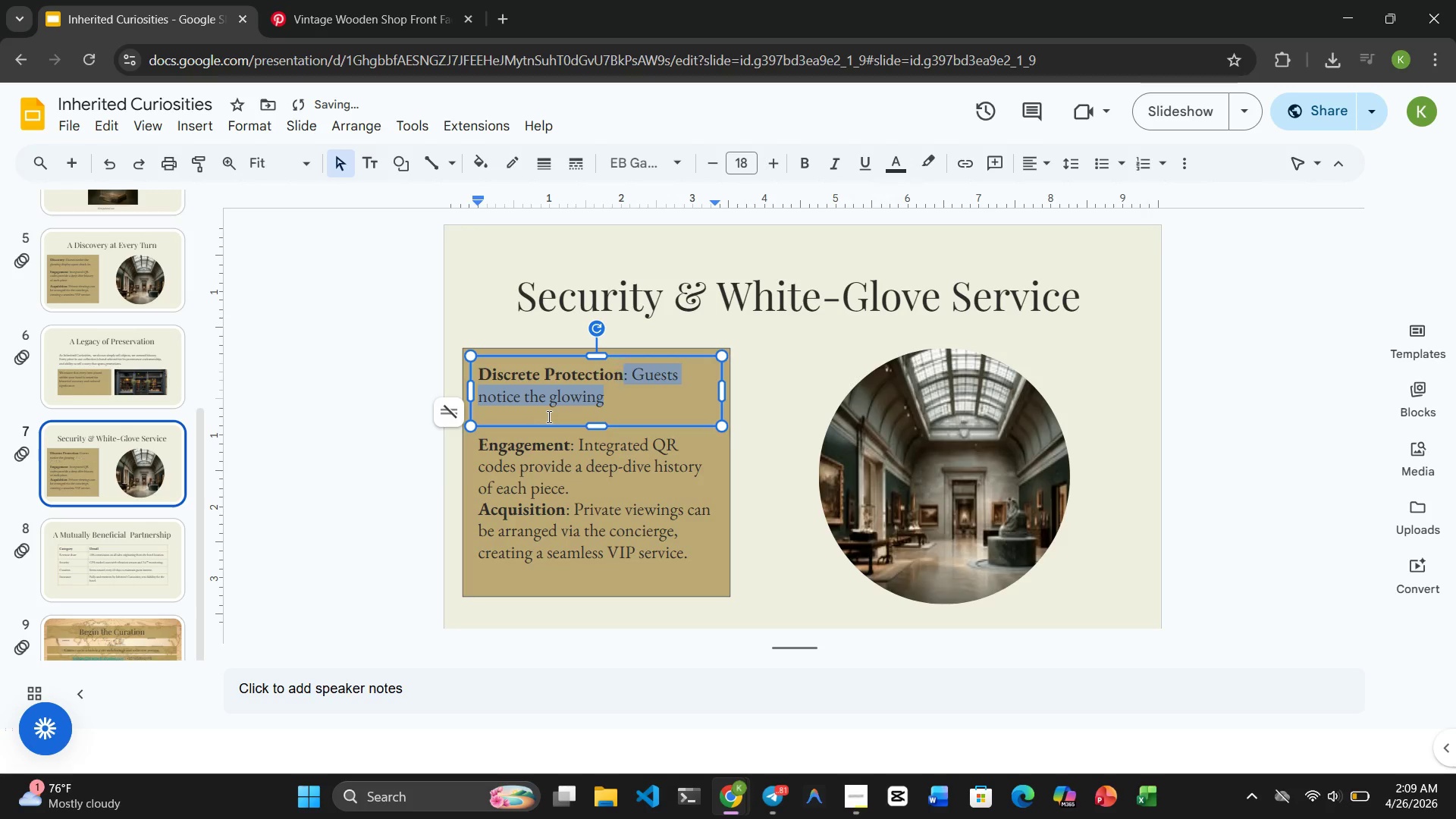 
key(Shift+ArrowRight)
 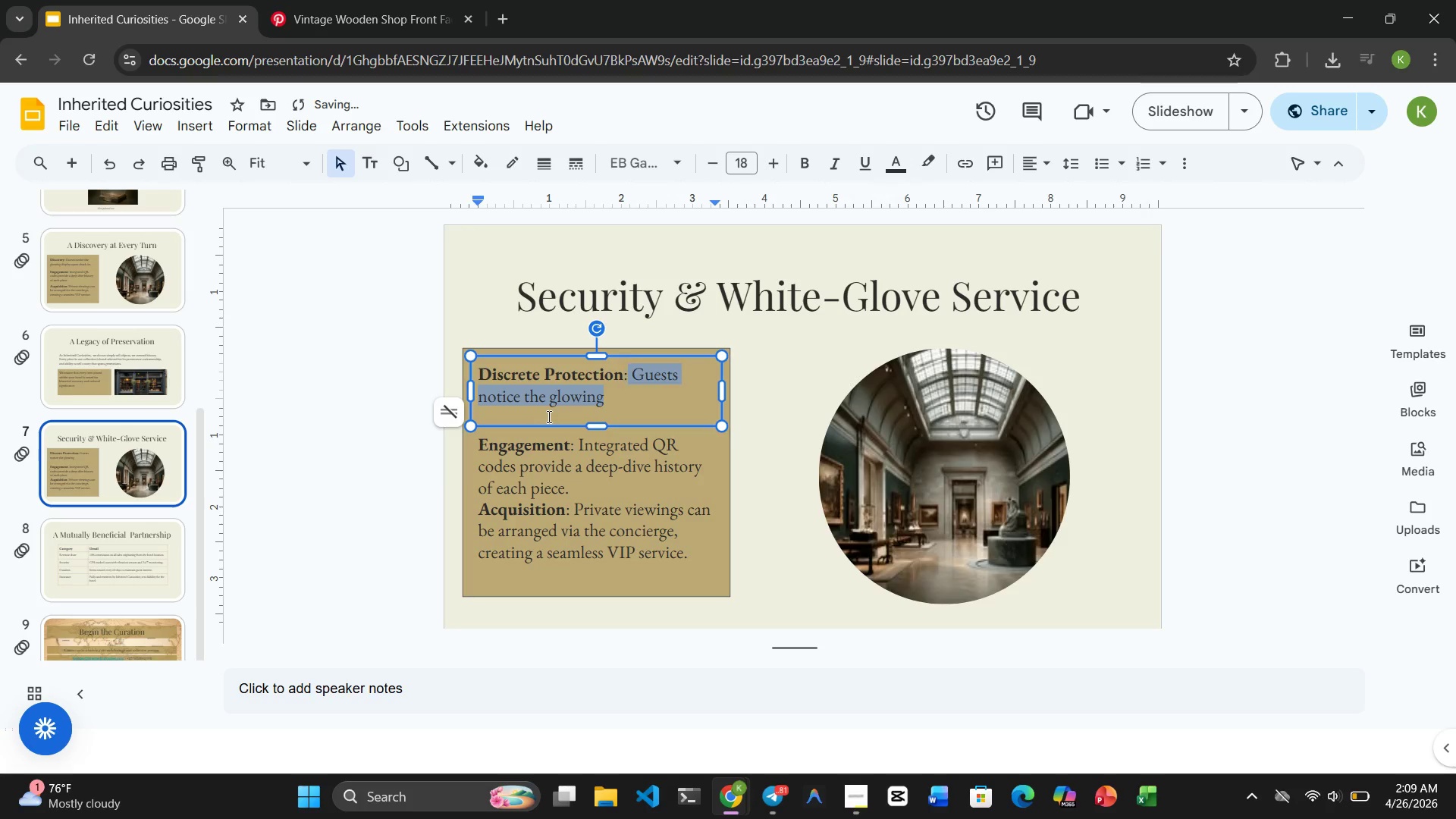 
key(Shift+ArrowRight)
 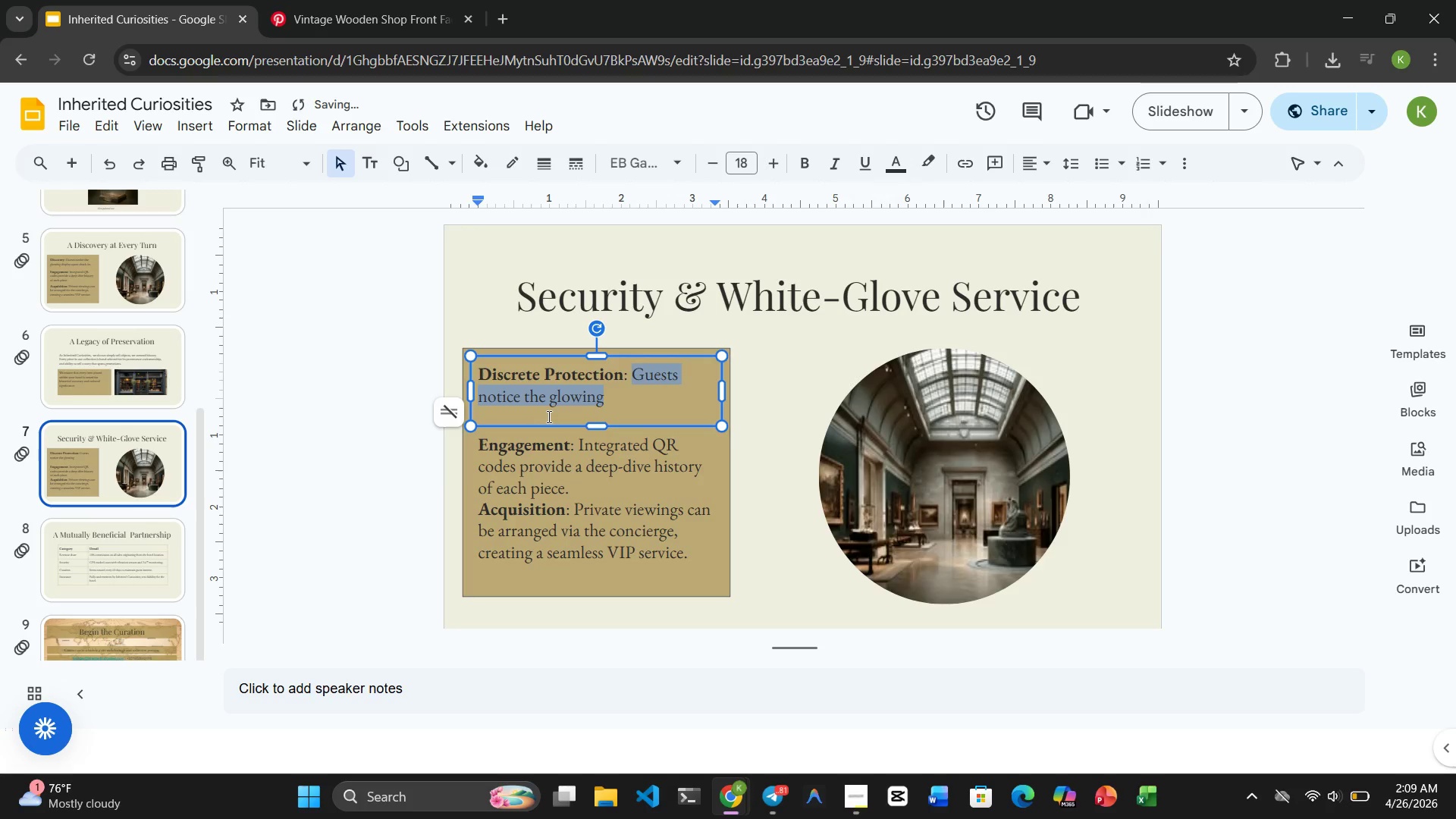 
key(Shift+ArrowRight)
 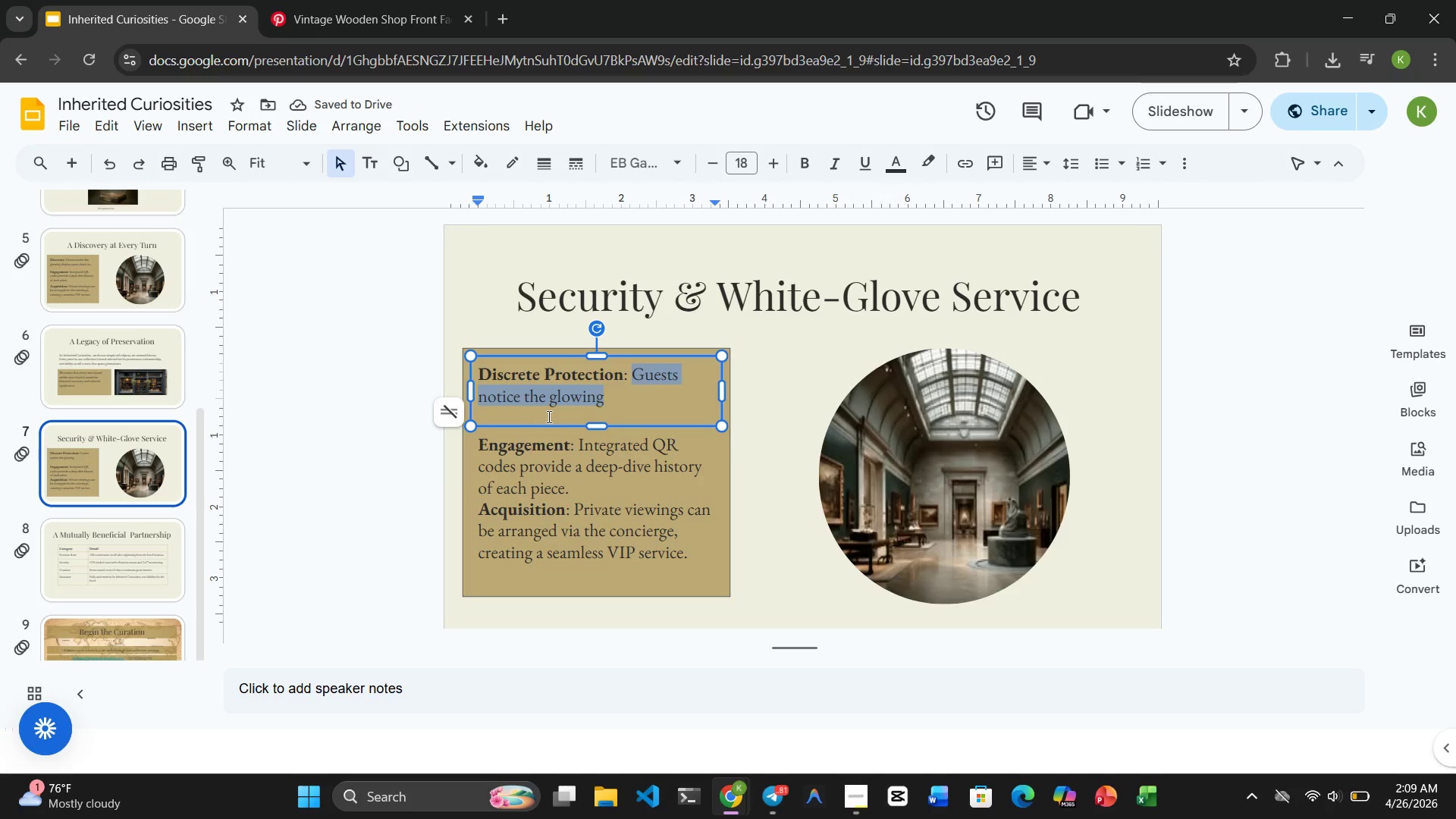 
key(Backspace)
 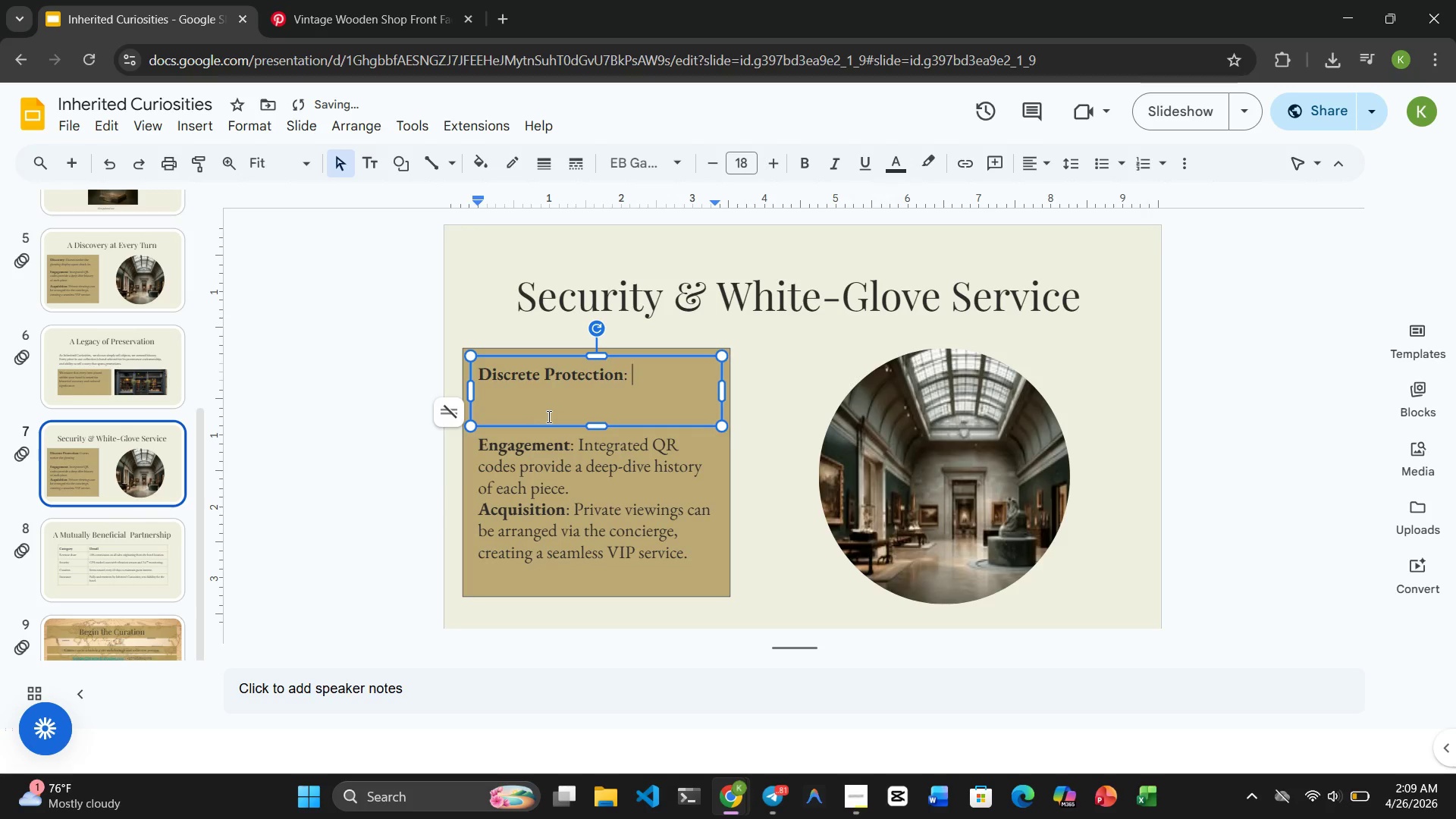 
key(Backspace)
 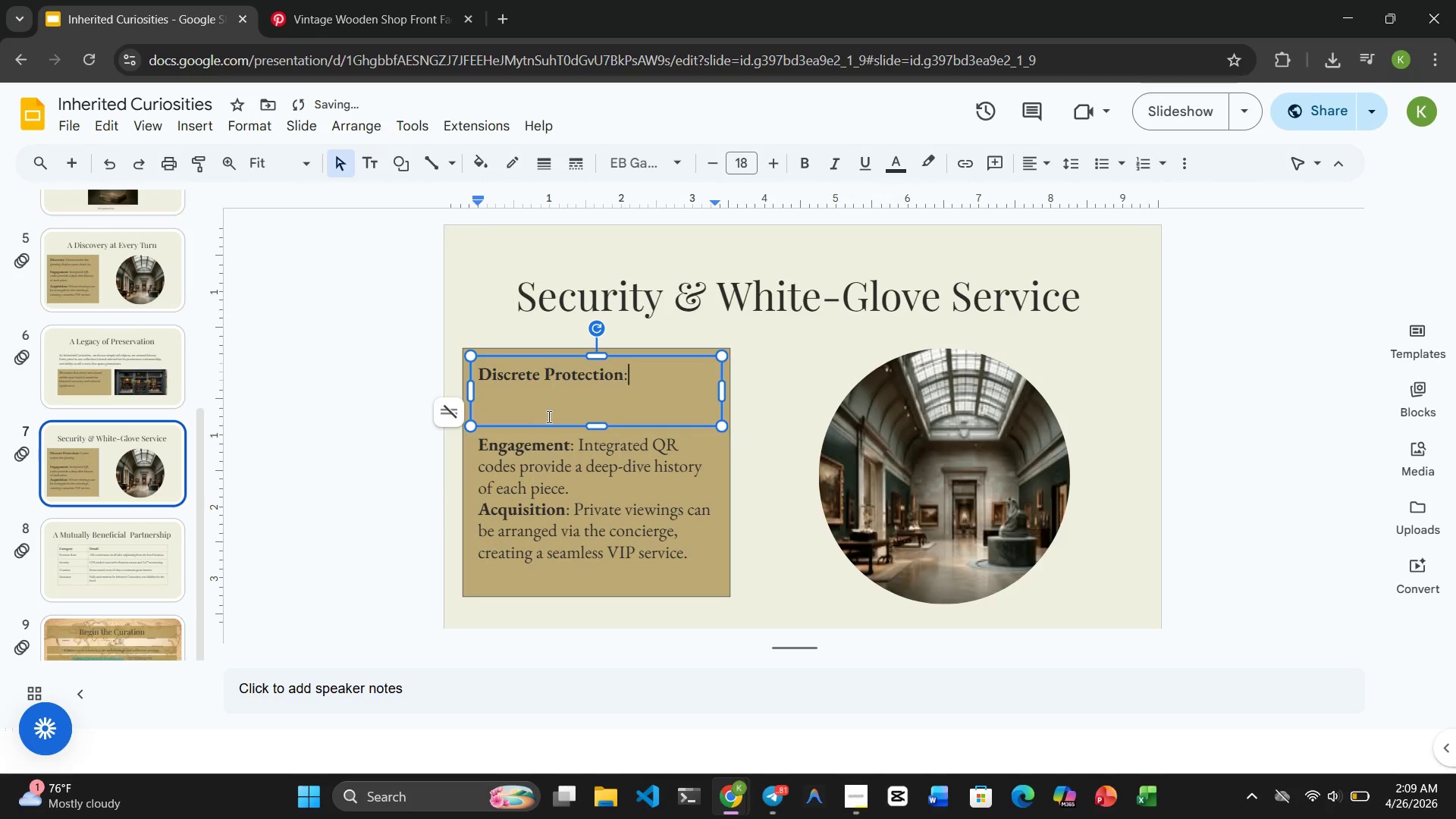 
key(Space)
 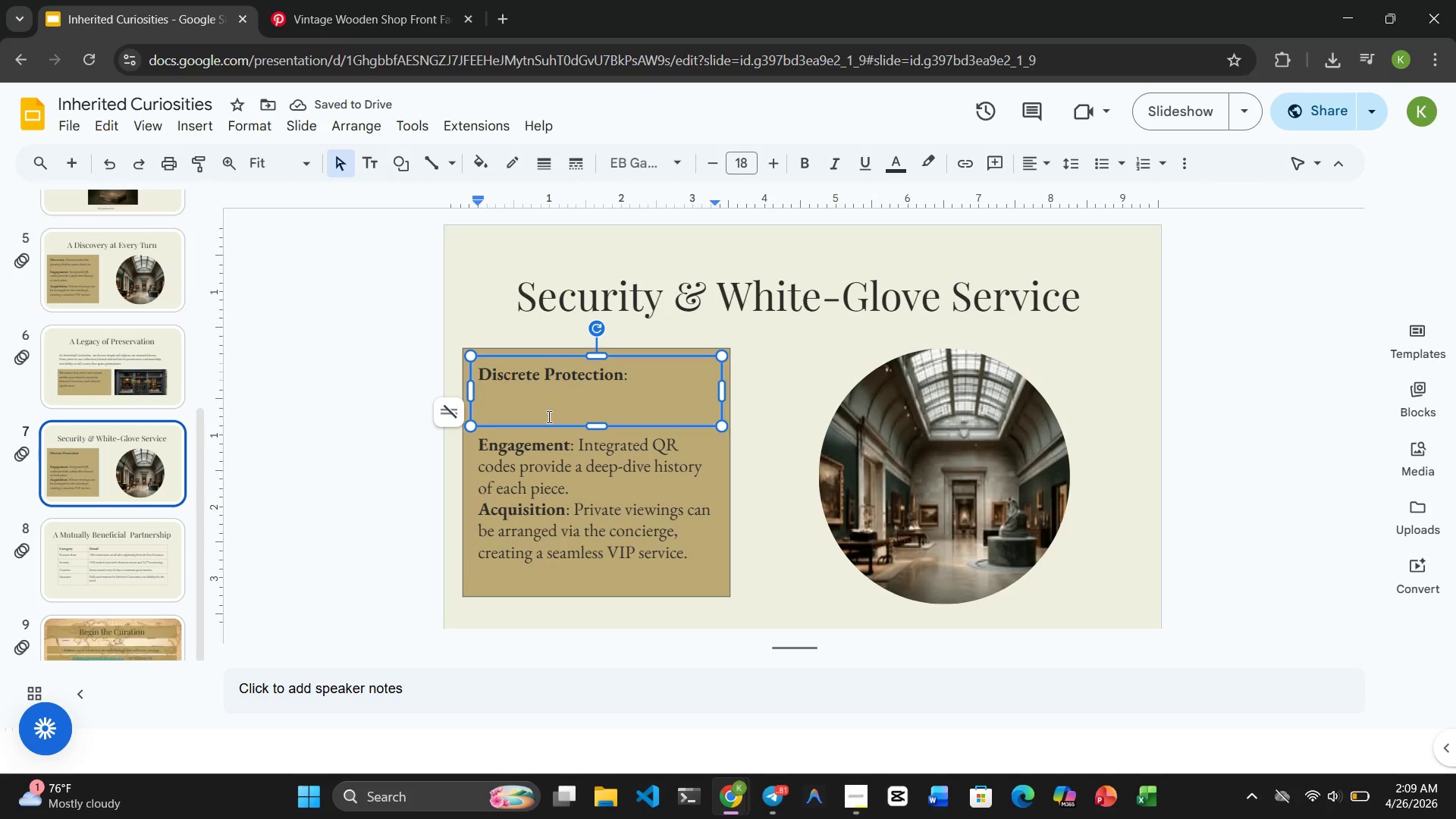 
type(Ultra-high-sterngth)
key(Backspace)
key(Backspace)
key(Backspace)
key(Backspace)
key(Backspace)
key(Backspace)
type(rength )
 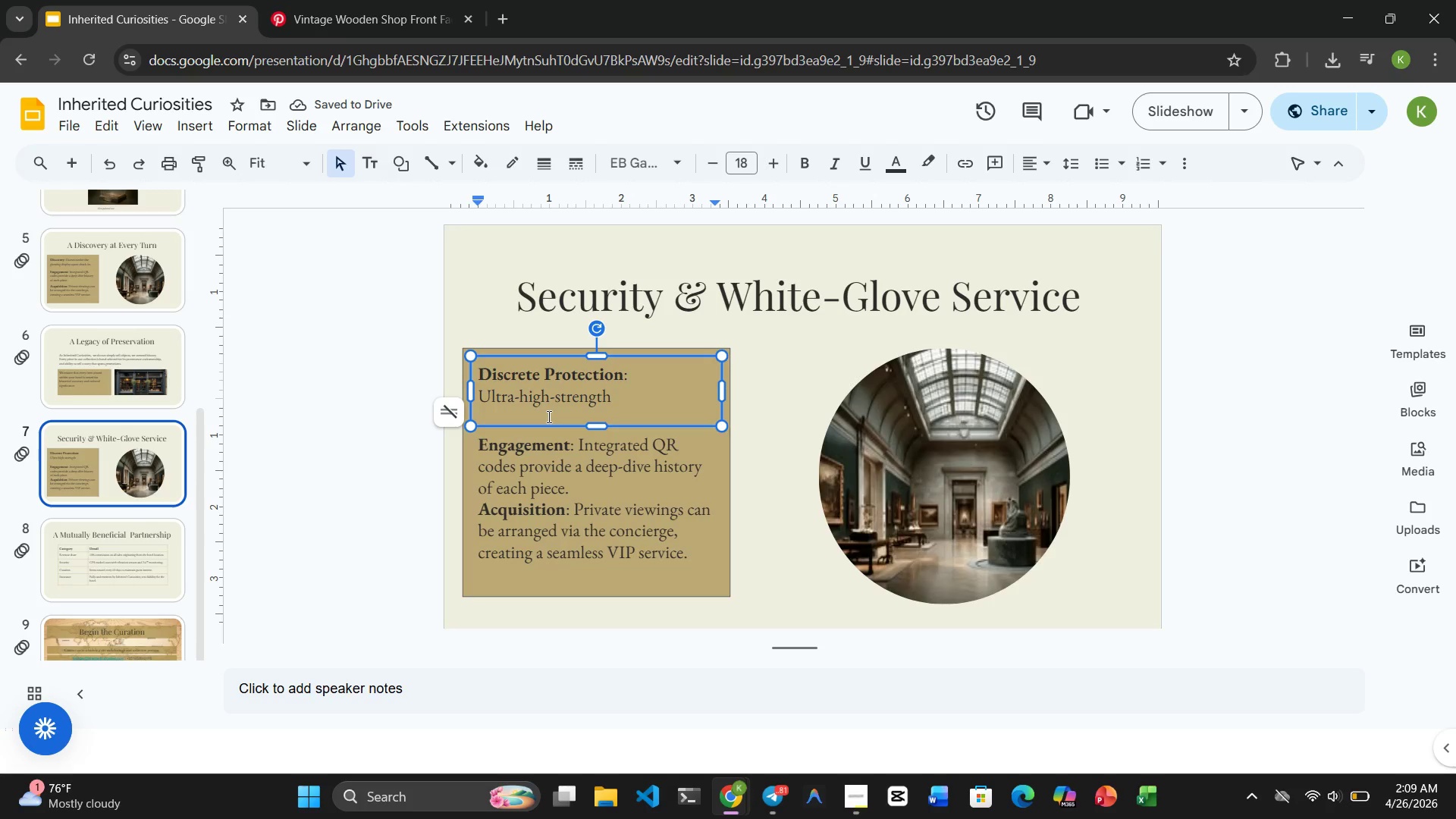 
wait(5.33)
 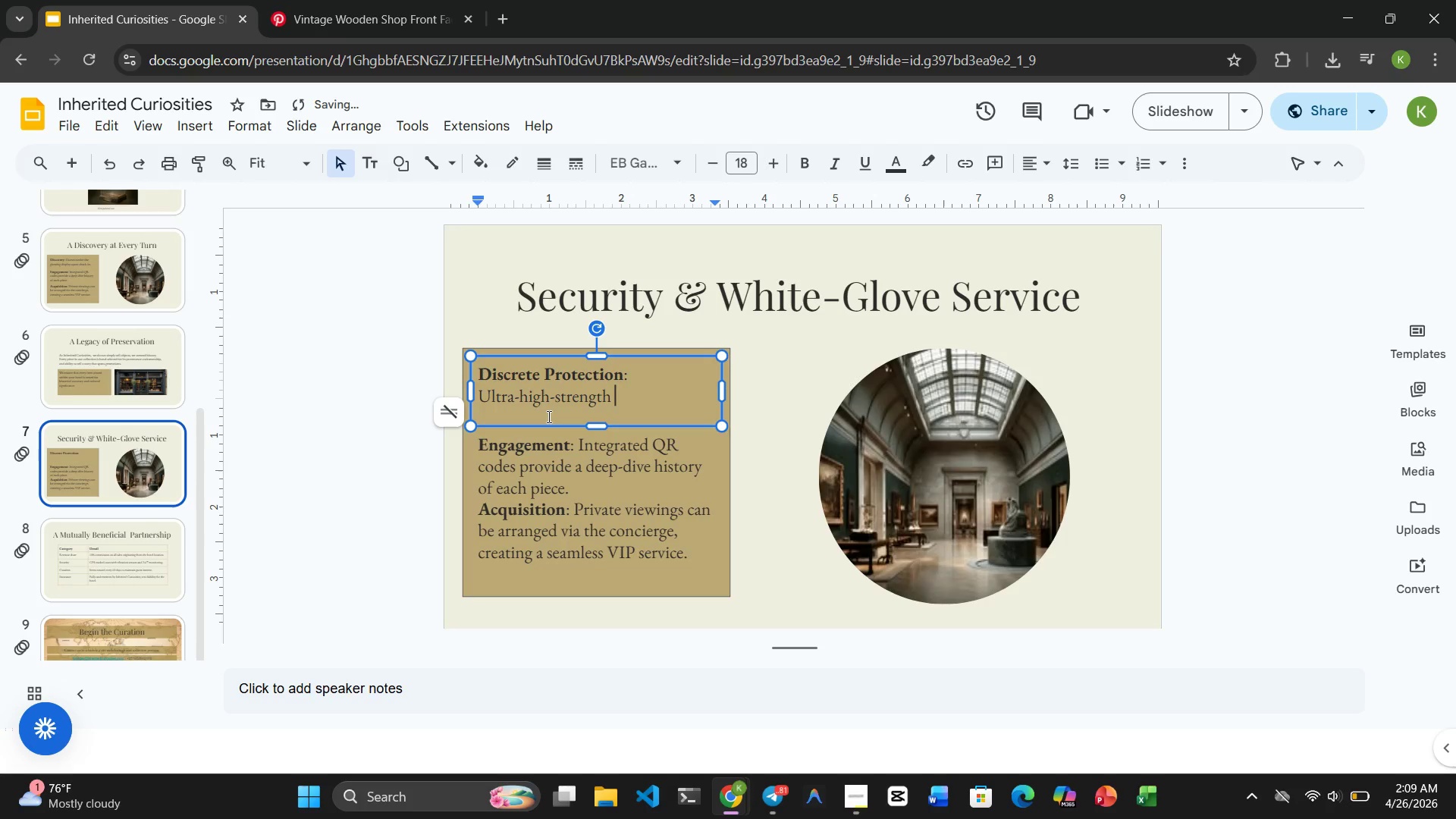 
type(tempered )
 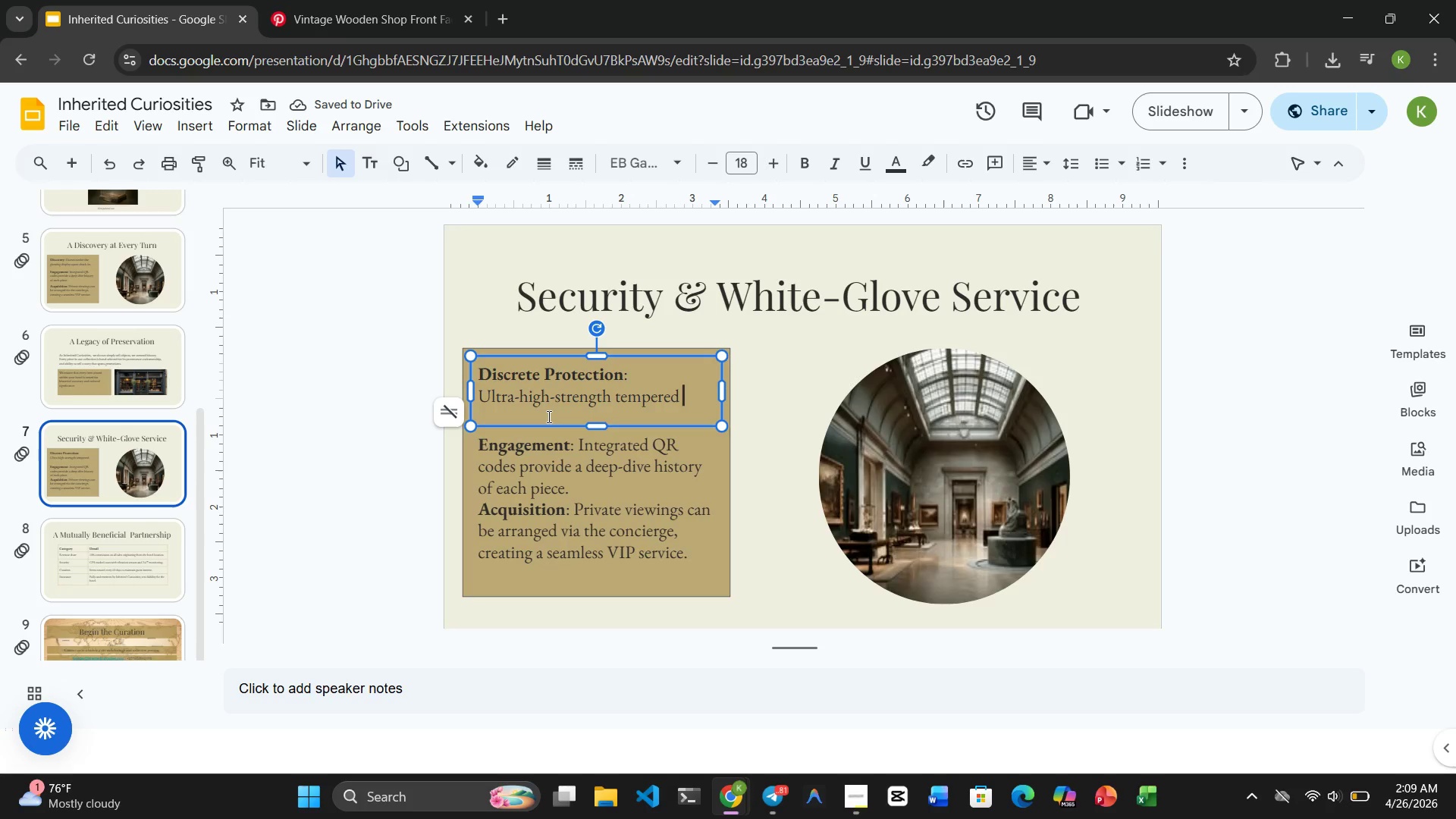 
type(glasss and internal )
 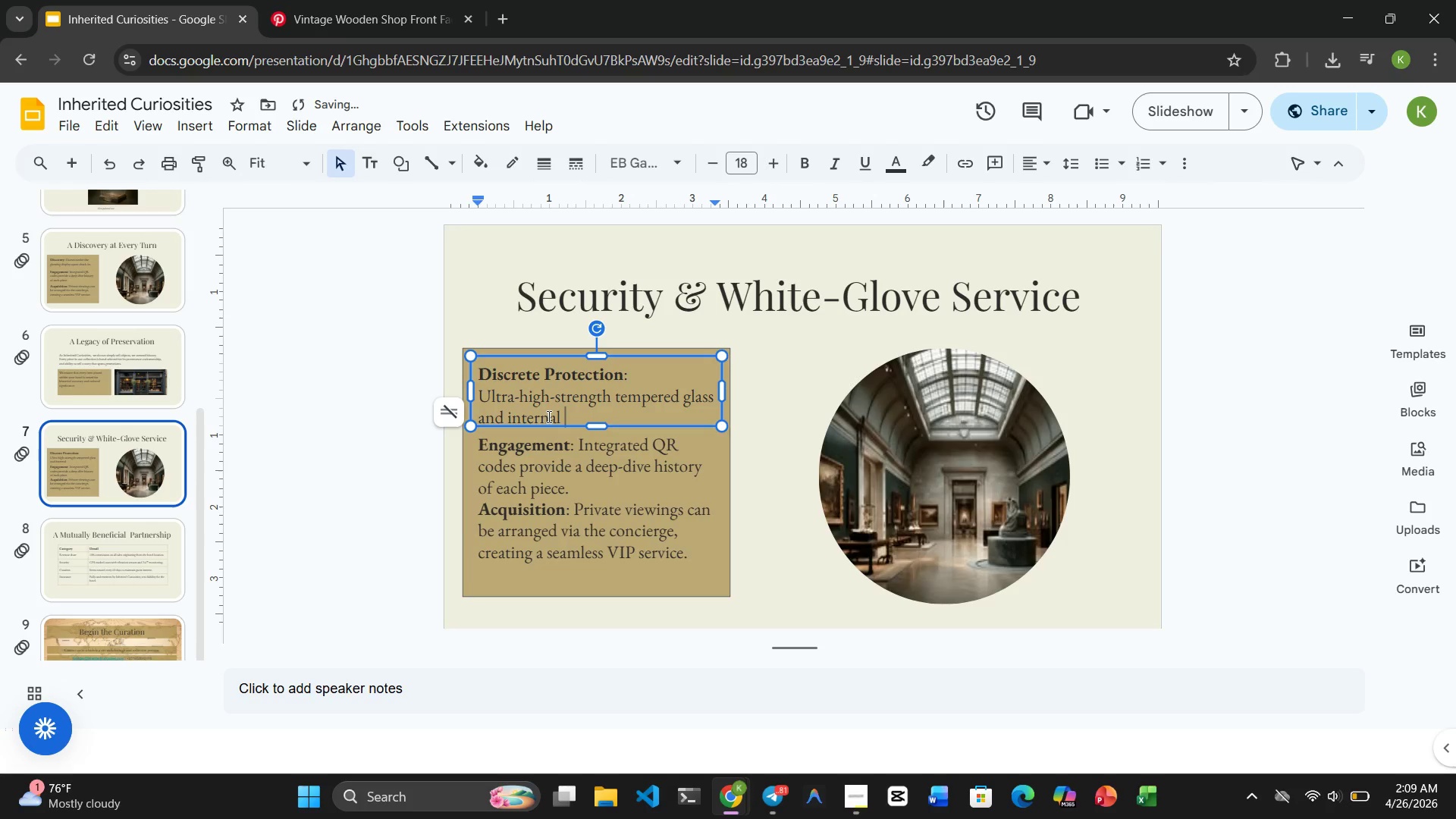 
type(anchoring.)
 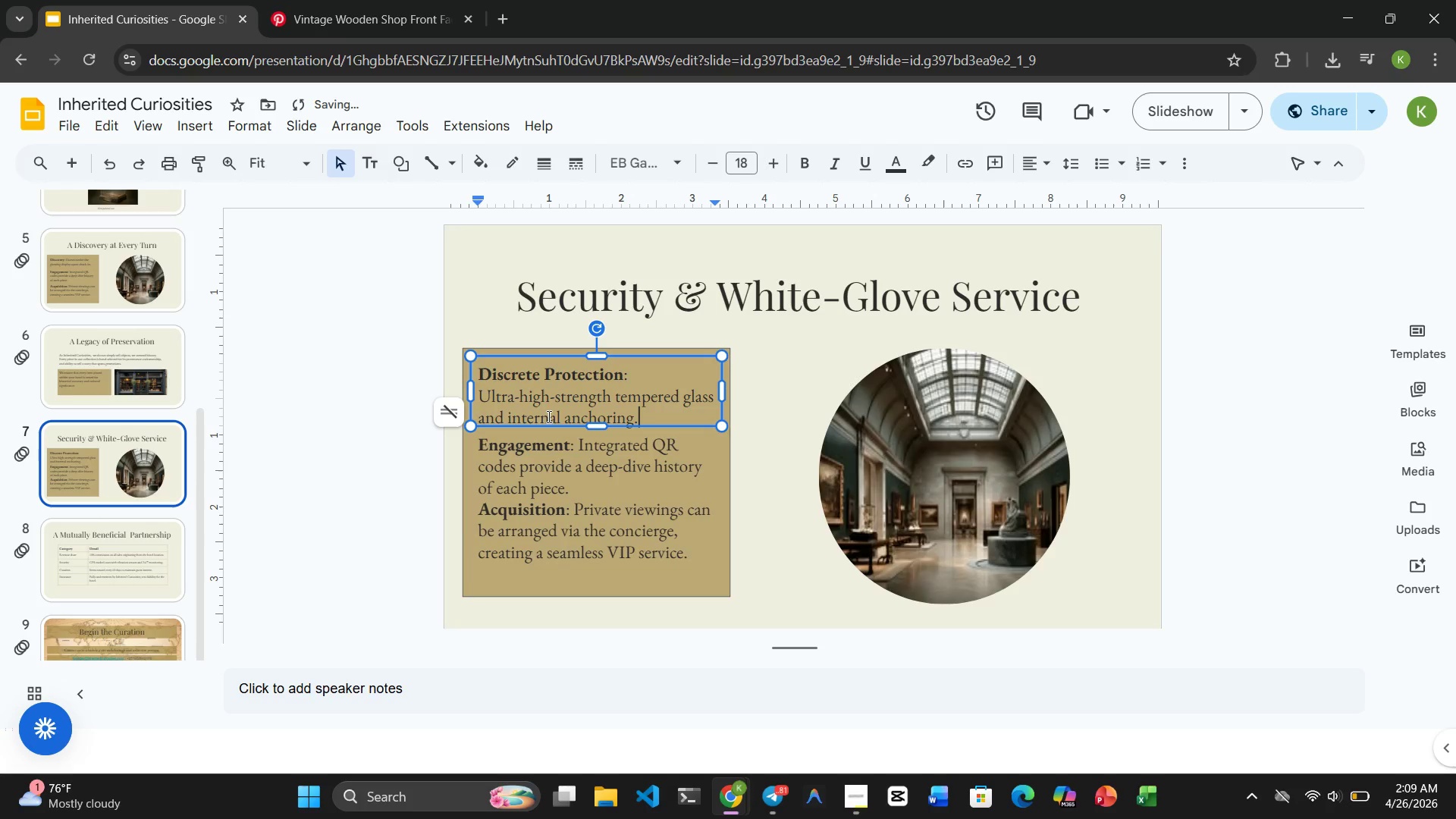 
left_click([557, 471])
 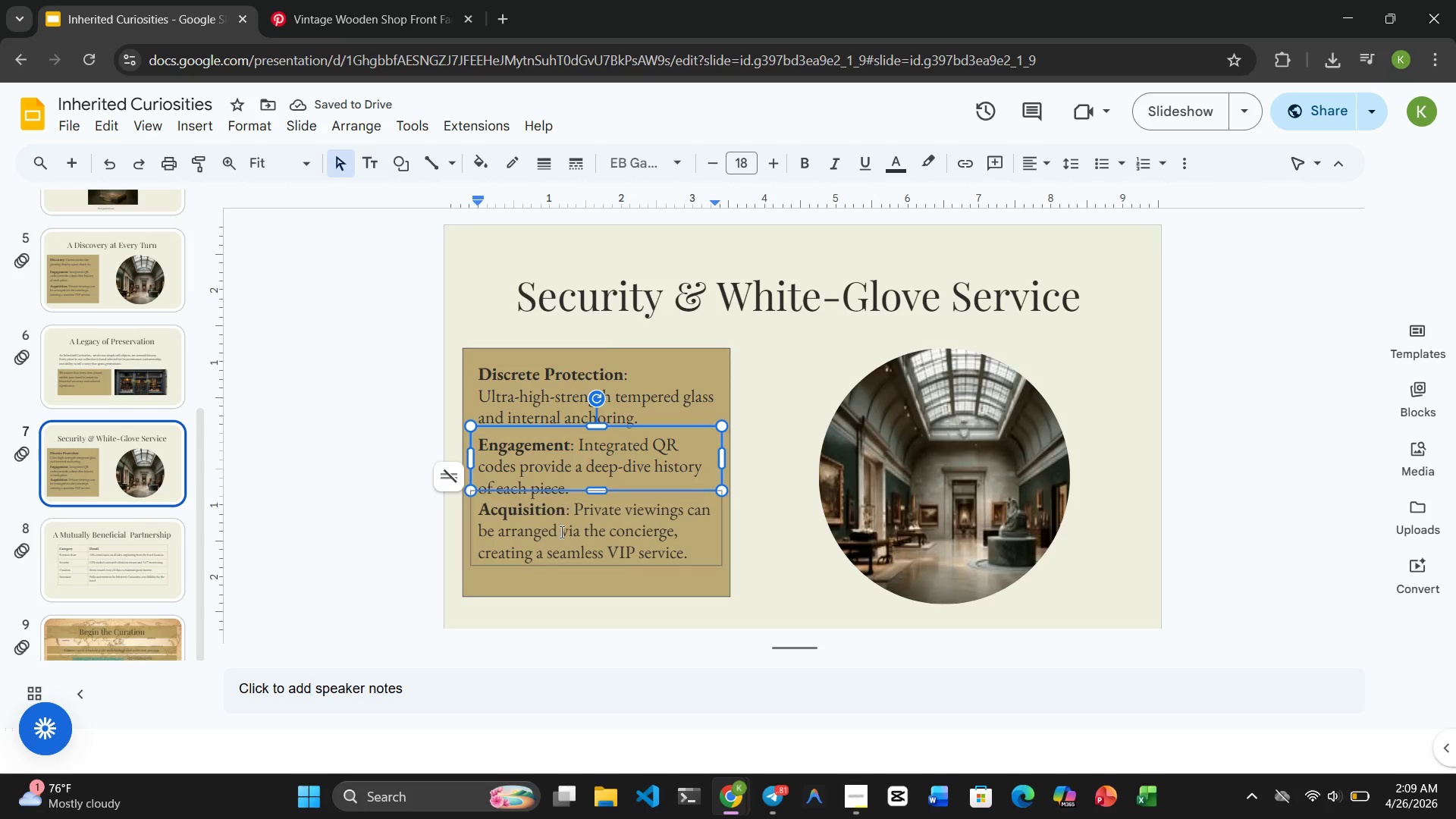 
left_click([560, 555])
 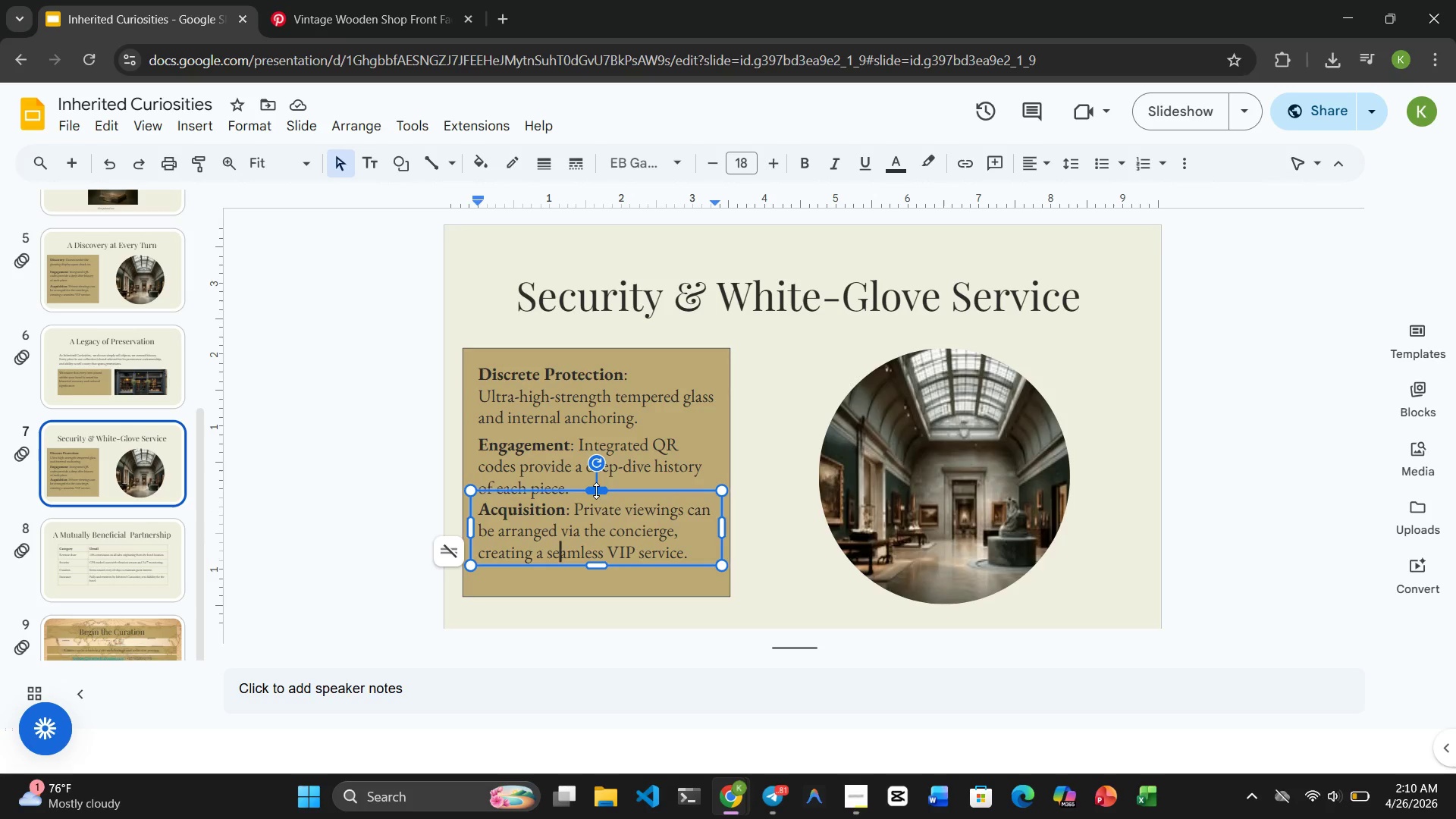 
left_click_drag(start_coordinate=[596, 489], to_coordinate=[596, 499])
 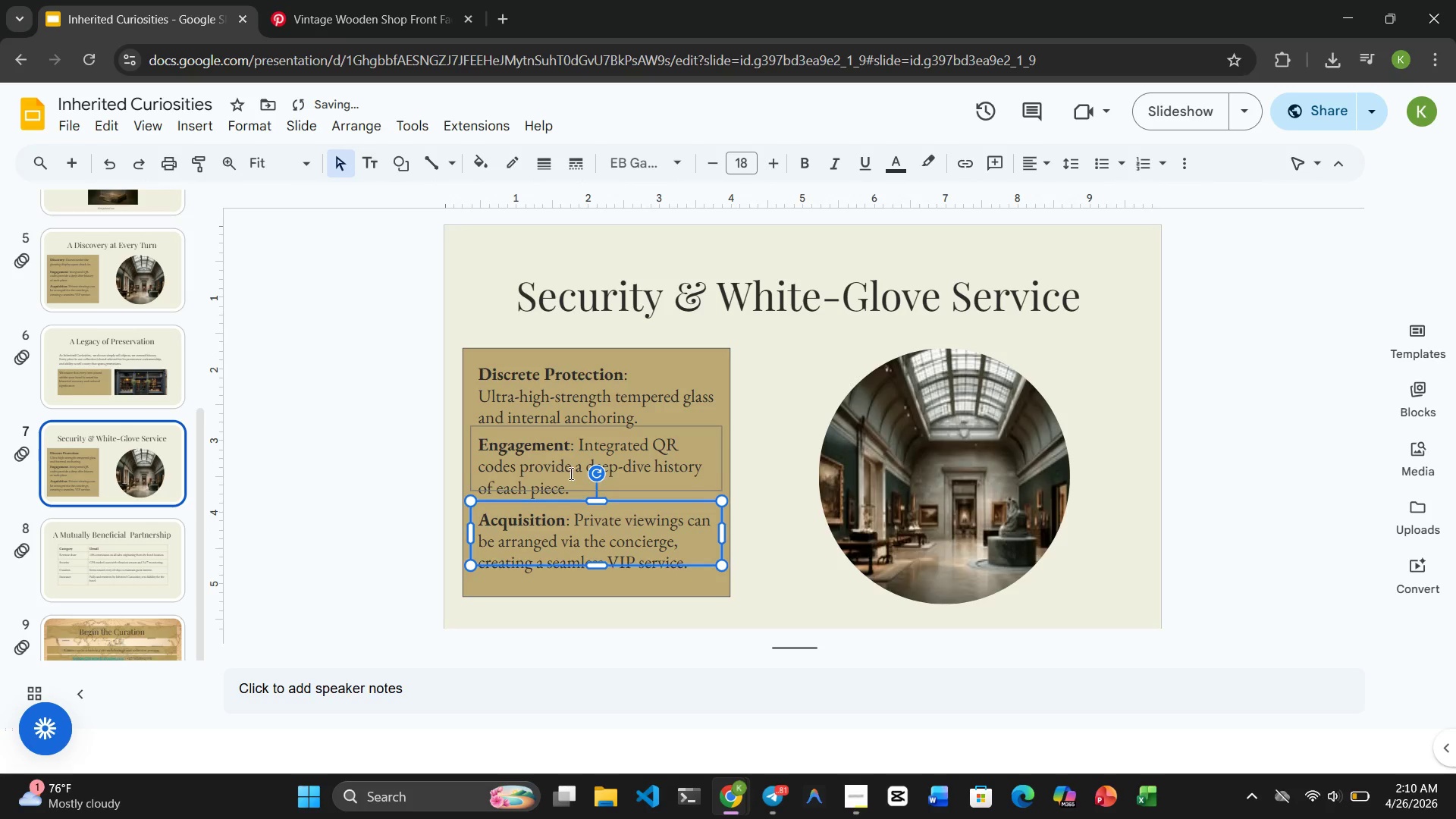 
left_click([568, 471])
 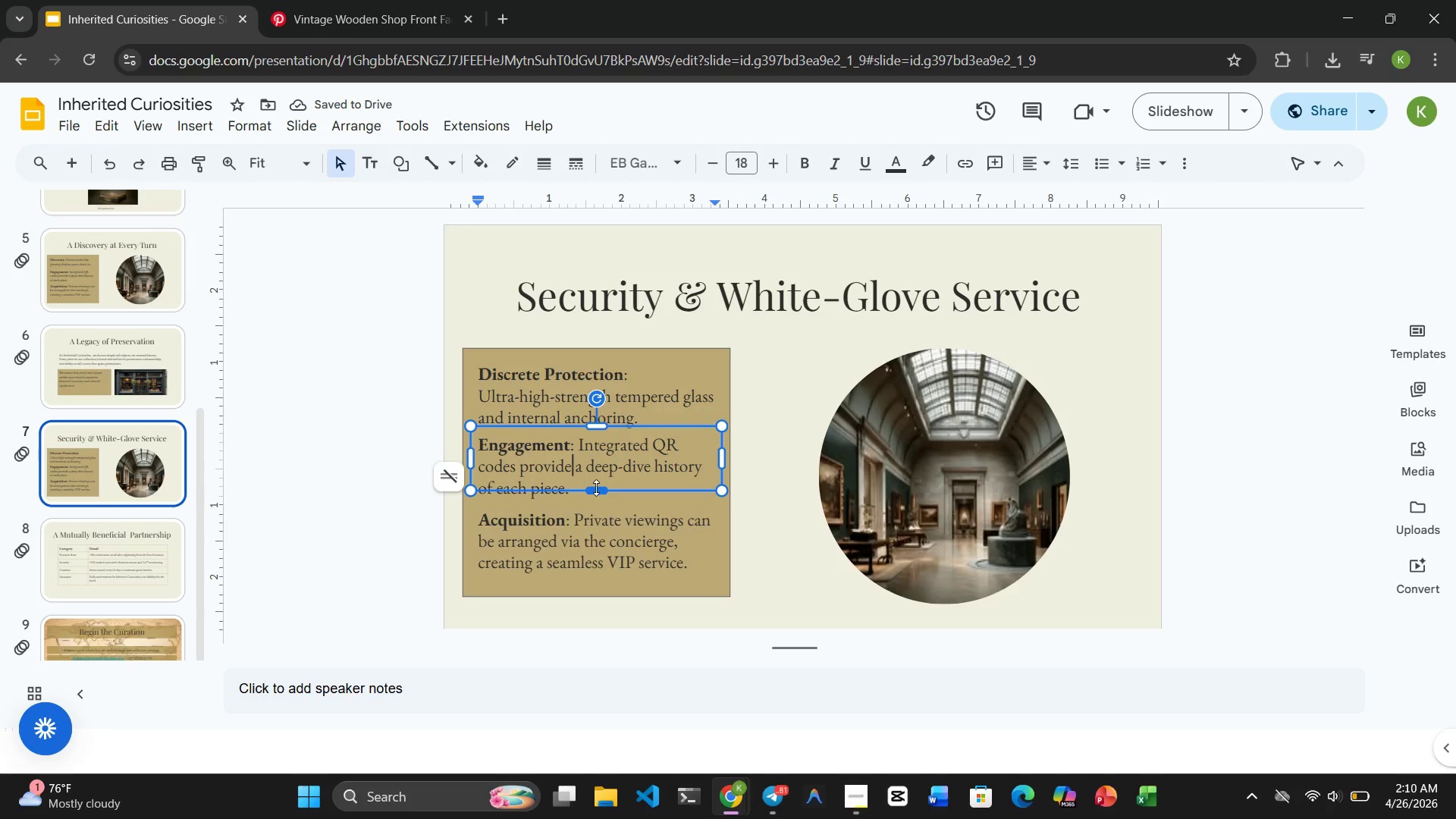 
left_click_drag(start_coordinate=[596, 490], to_coordinate=[596, 501])
 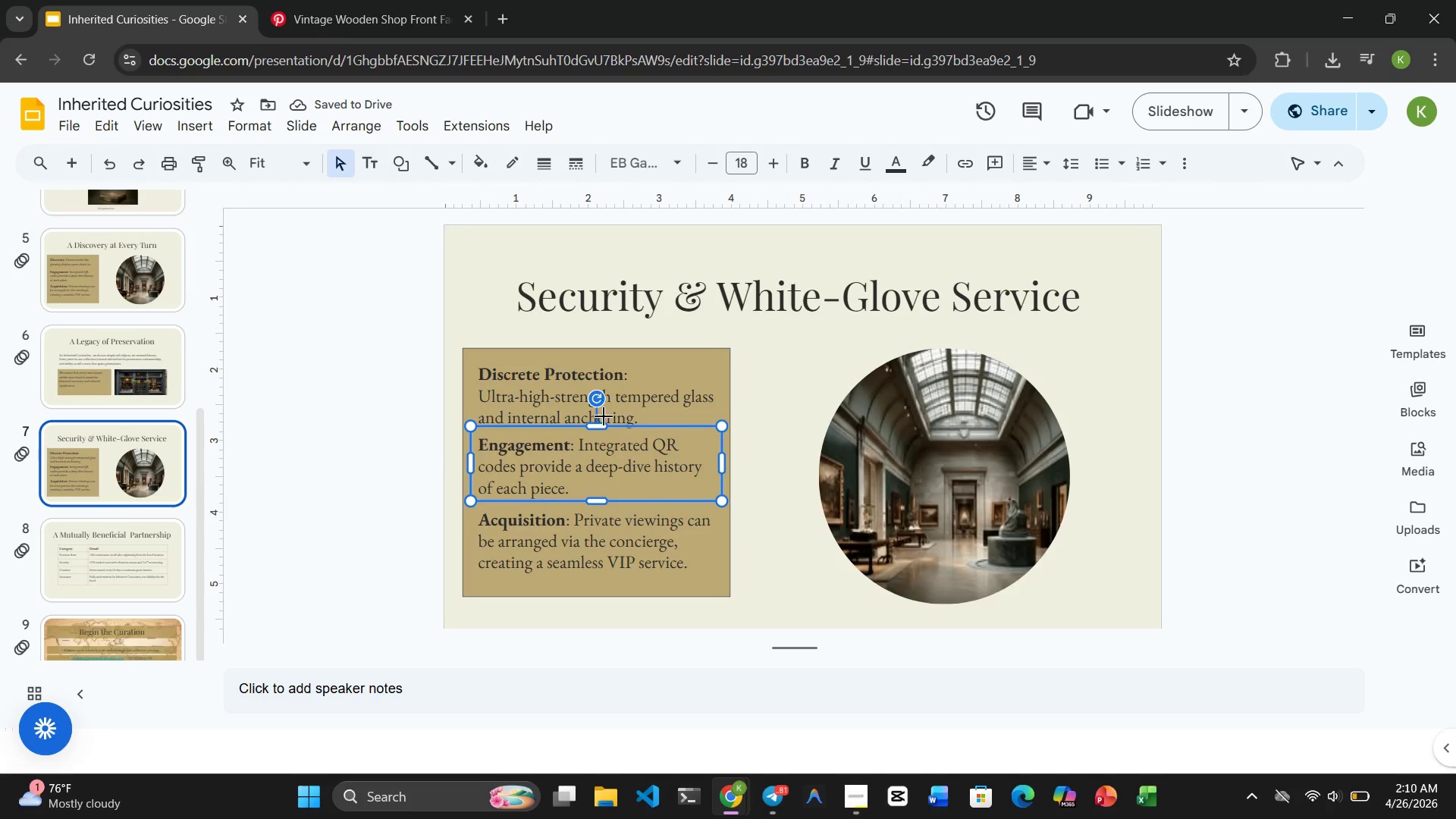 
left_click_drag(start_coordinate=[601, 425], to_coordinate=[601, 435])
 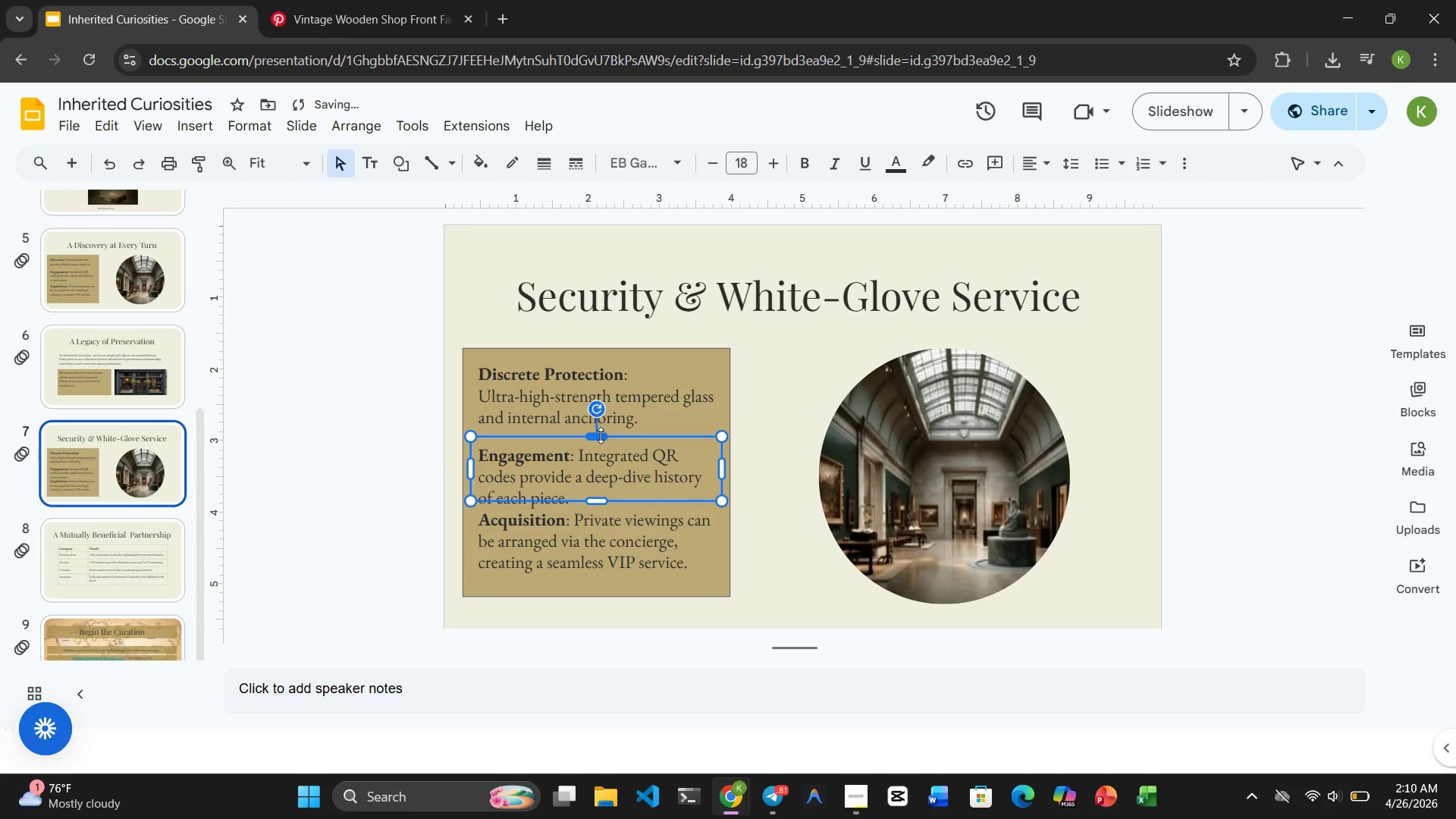 
key(Control+Z)
 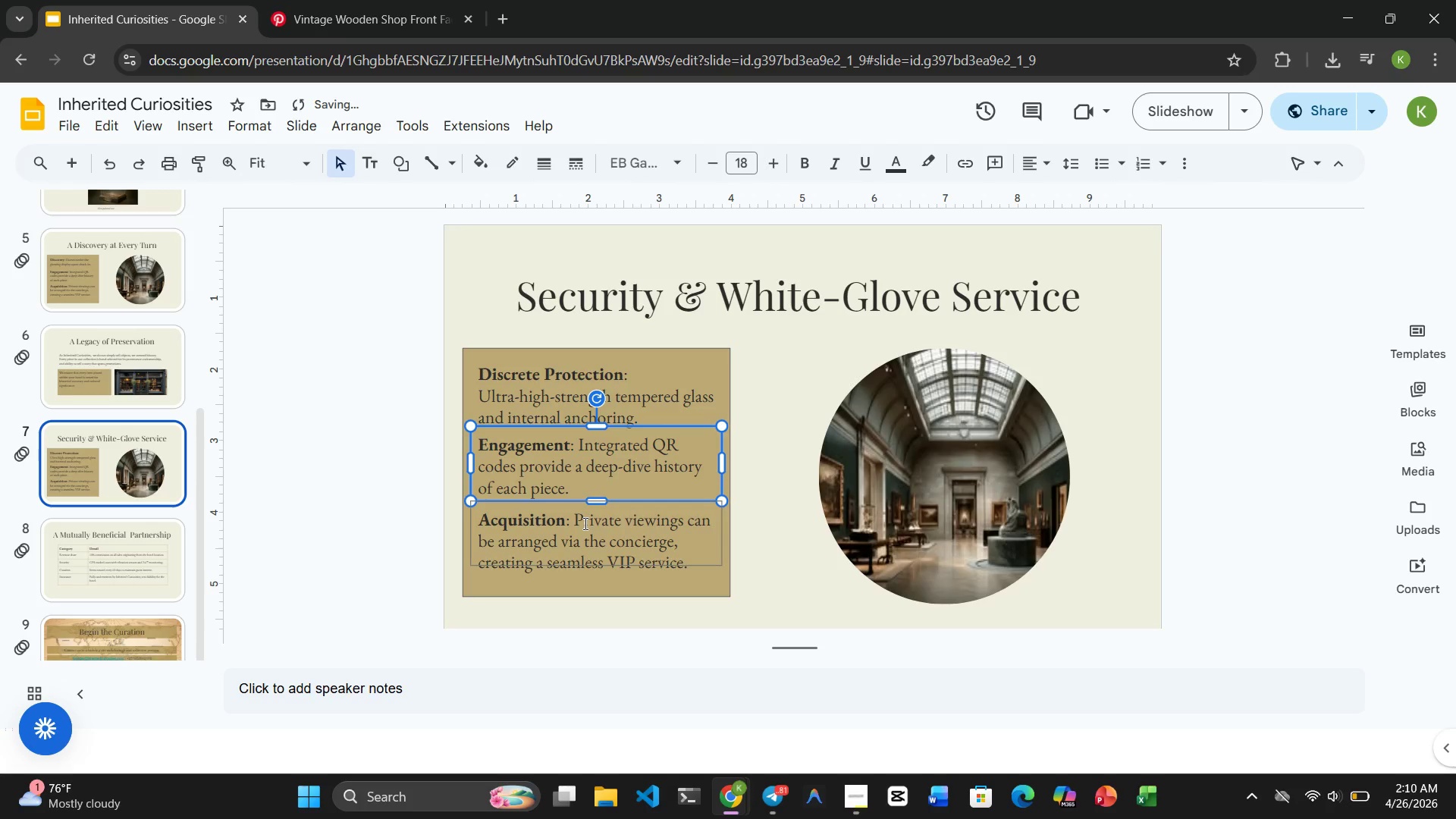 
left_click([584, 523])
 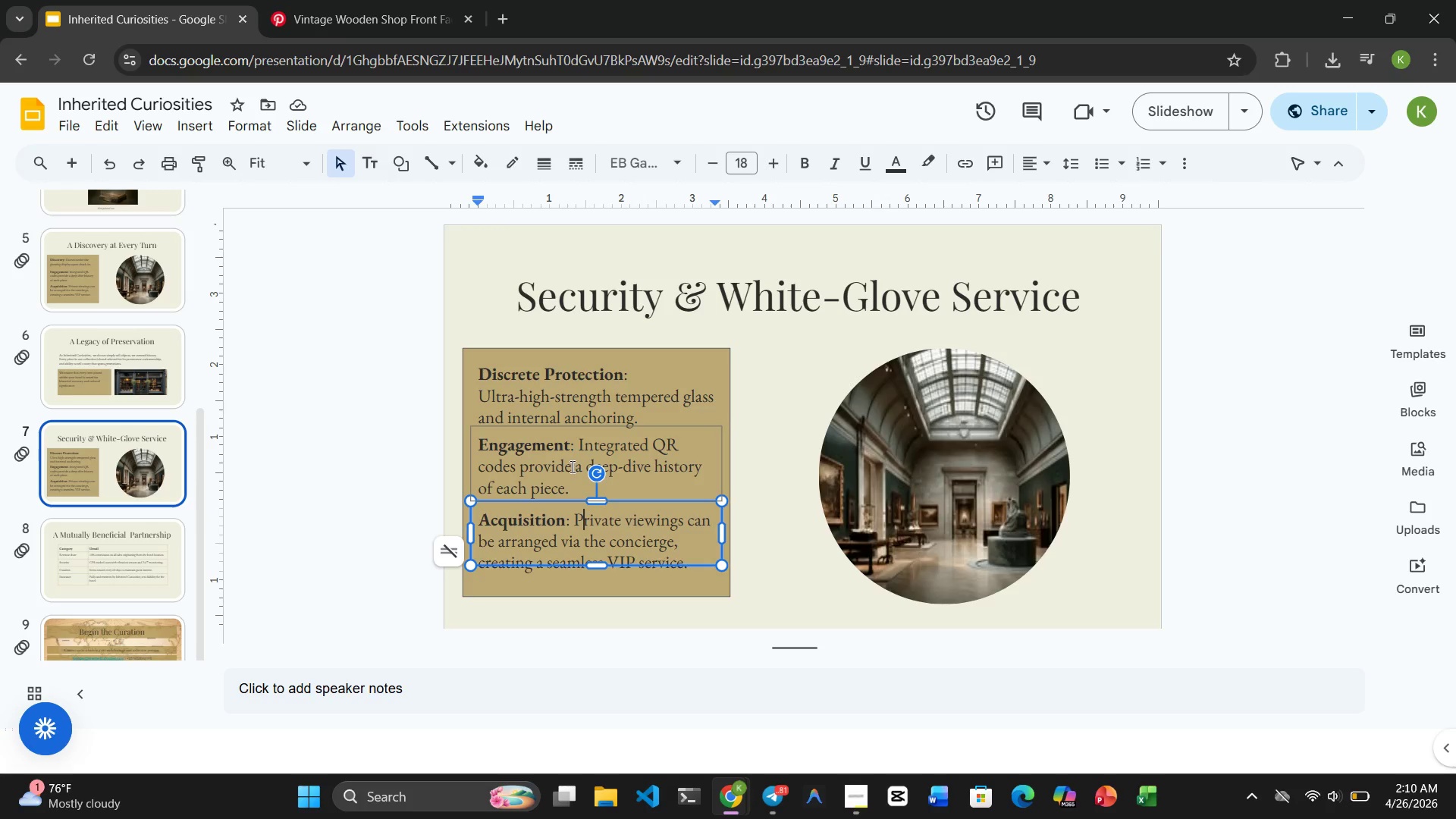 
wait(6.97)
 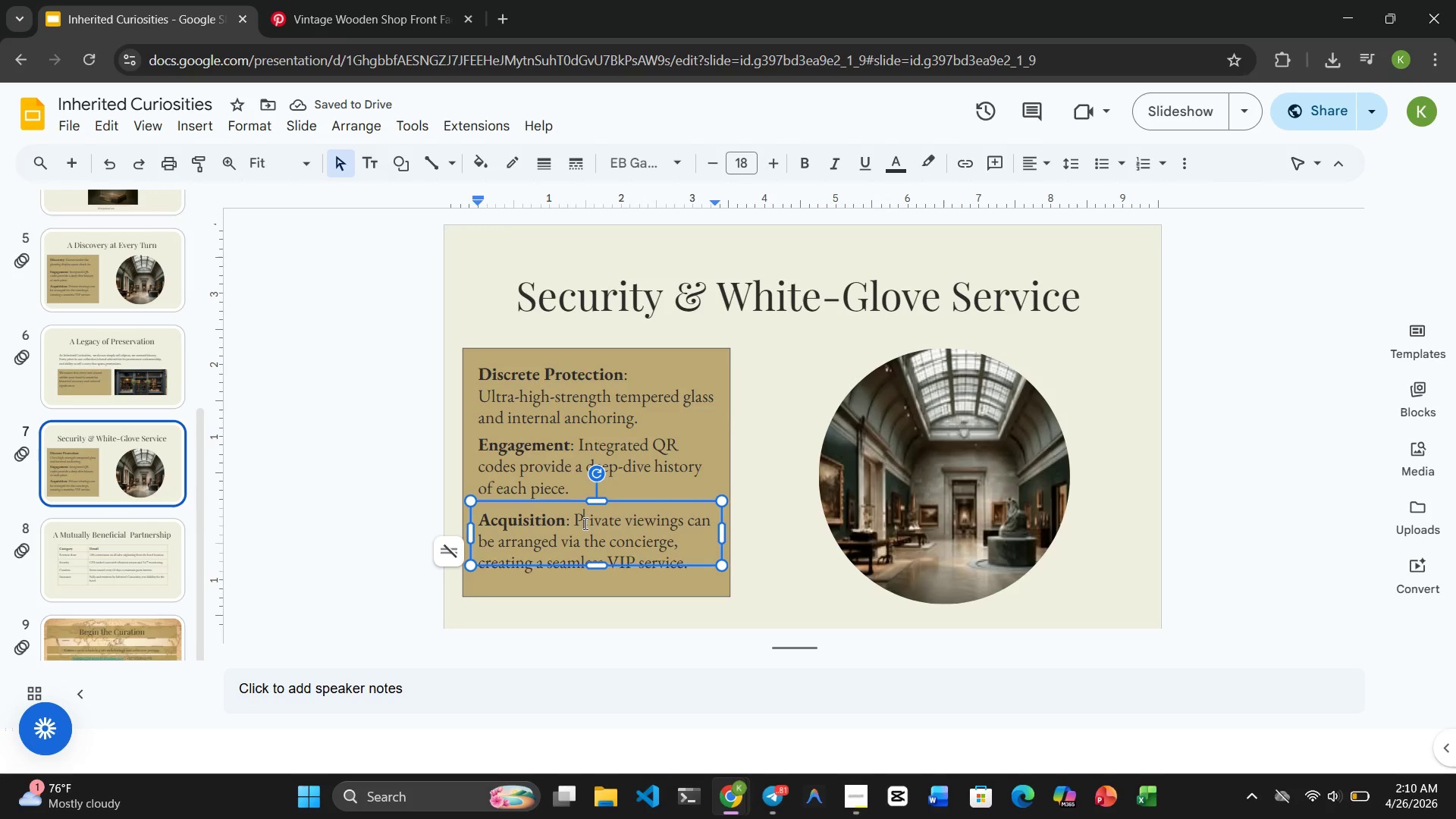 
left_click_drag(start_coordinate=[572, 490], to_coordinate=[576, 448])
 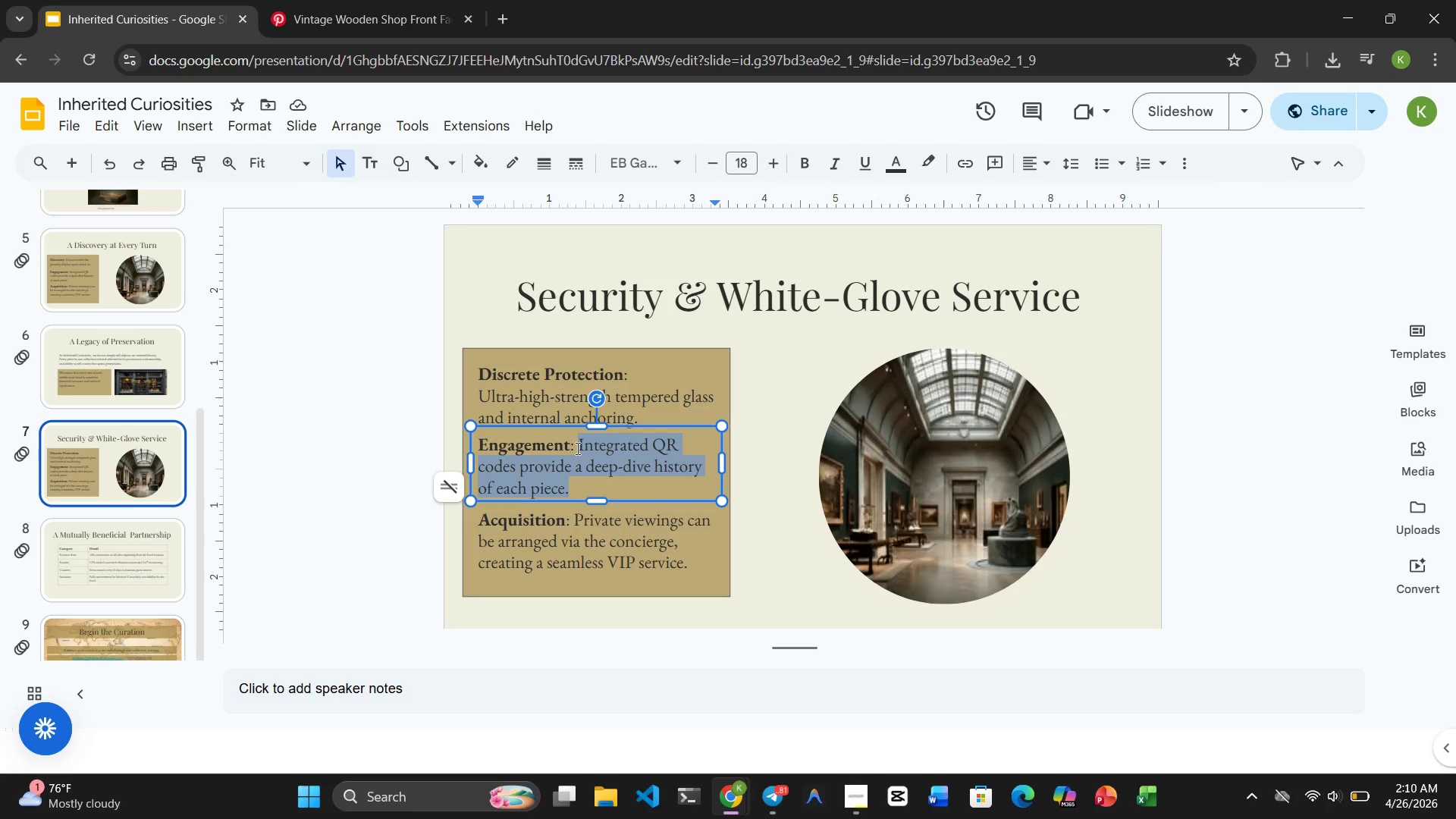 
type(Bi-weekly professional )
 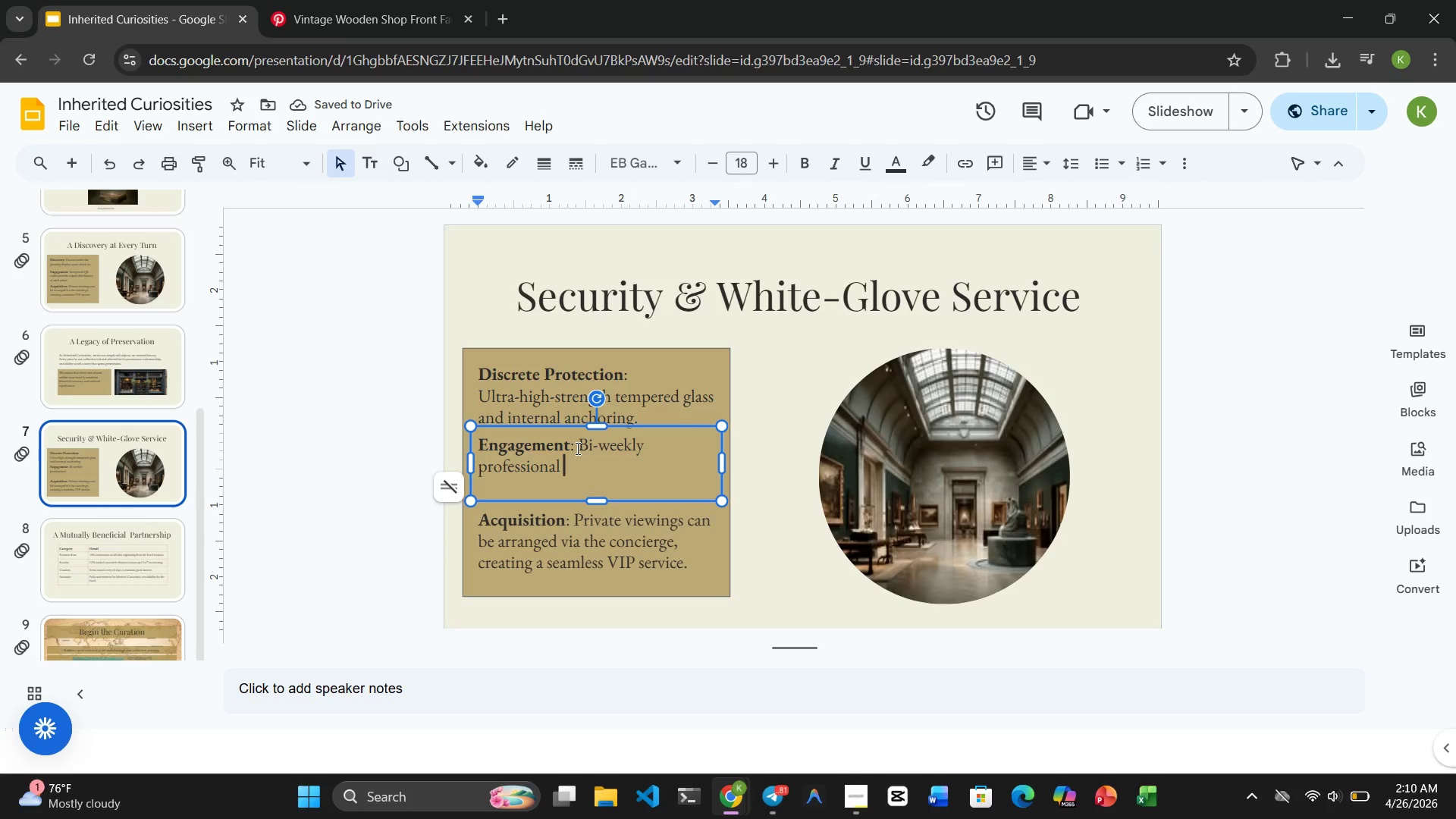 
wait(5.61)
 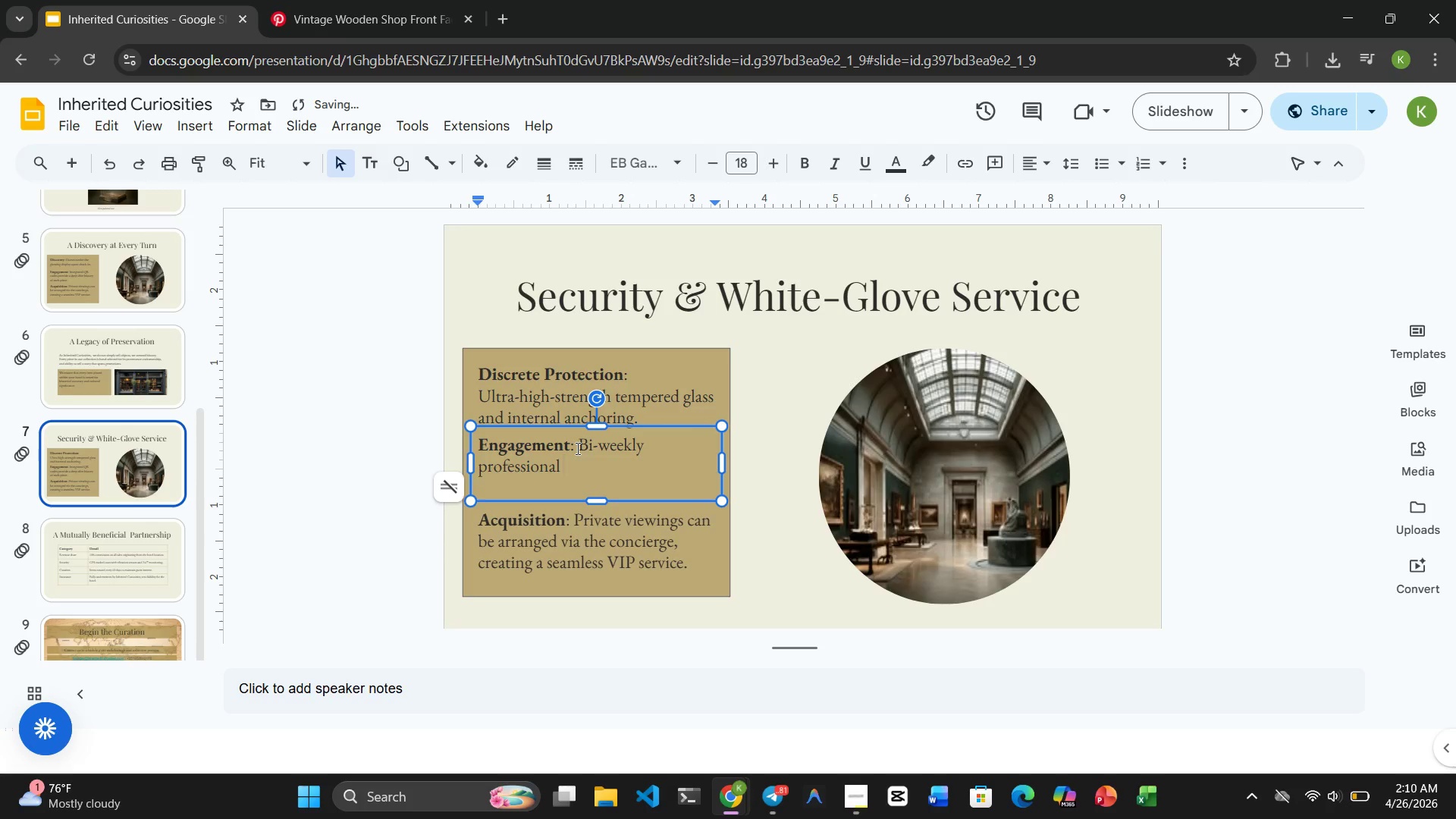 
type(polishing and glass )
 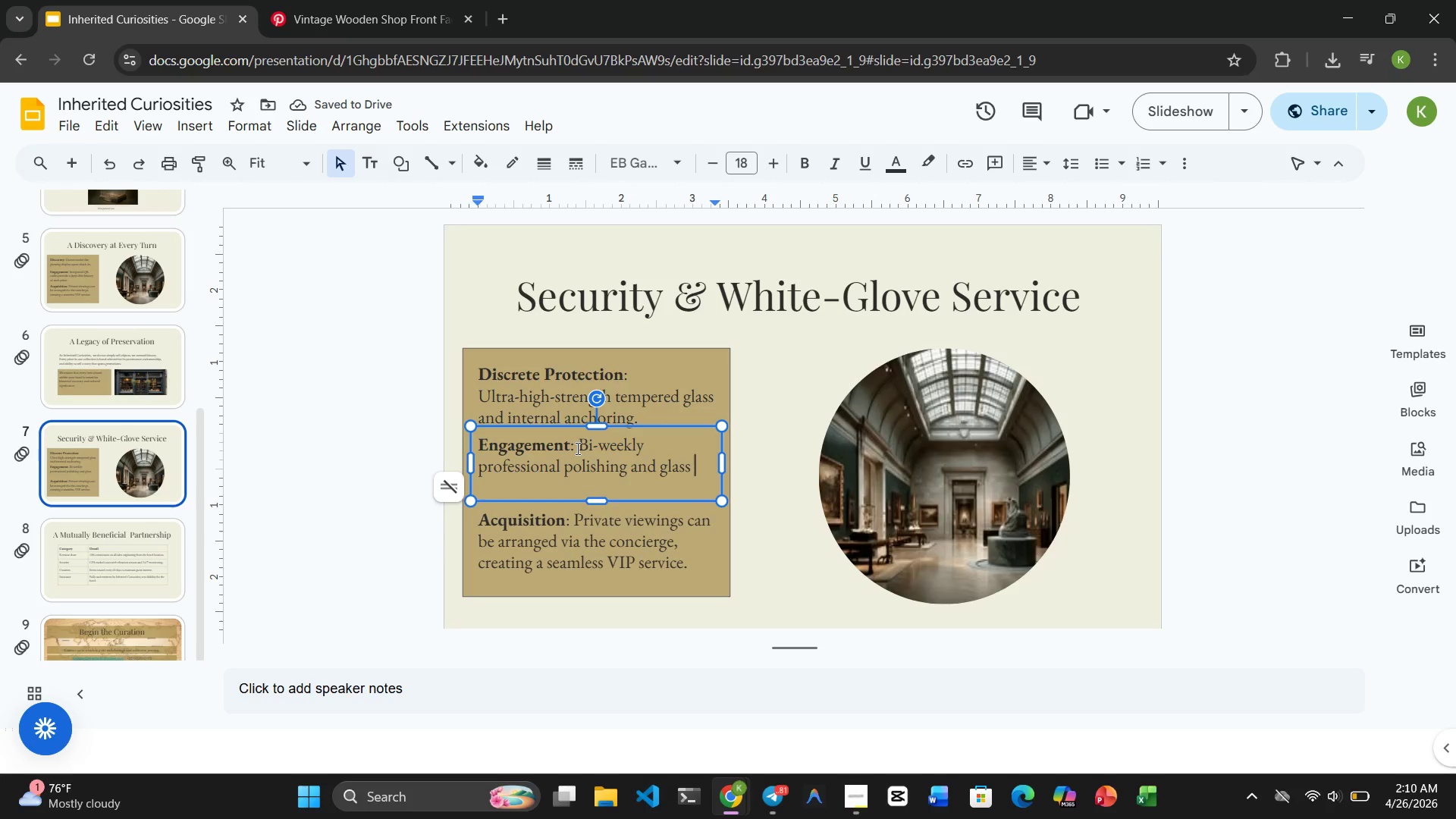 
type(cleaning by our staff,)
key(Backspace)
type(.)
 